 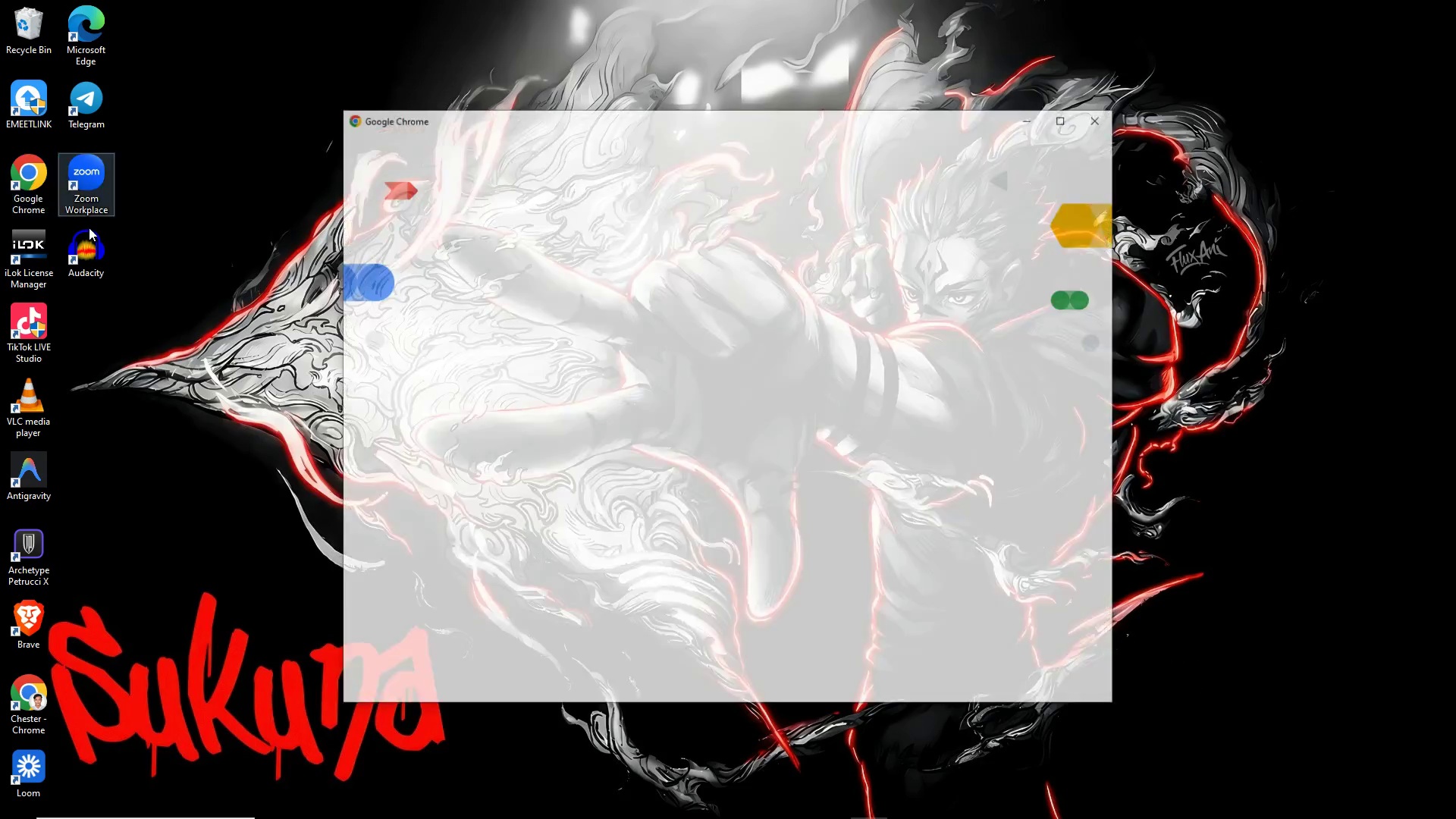 
left_click([658, 374])
 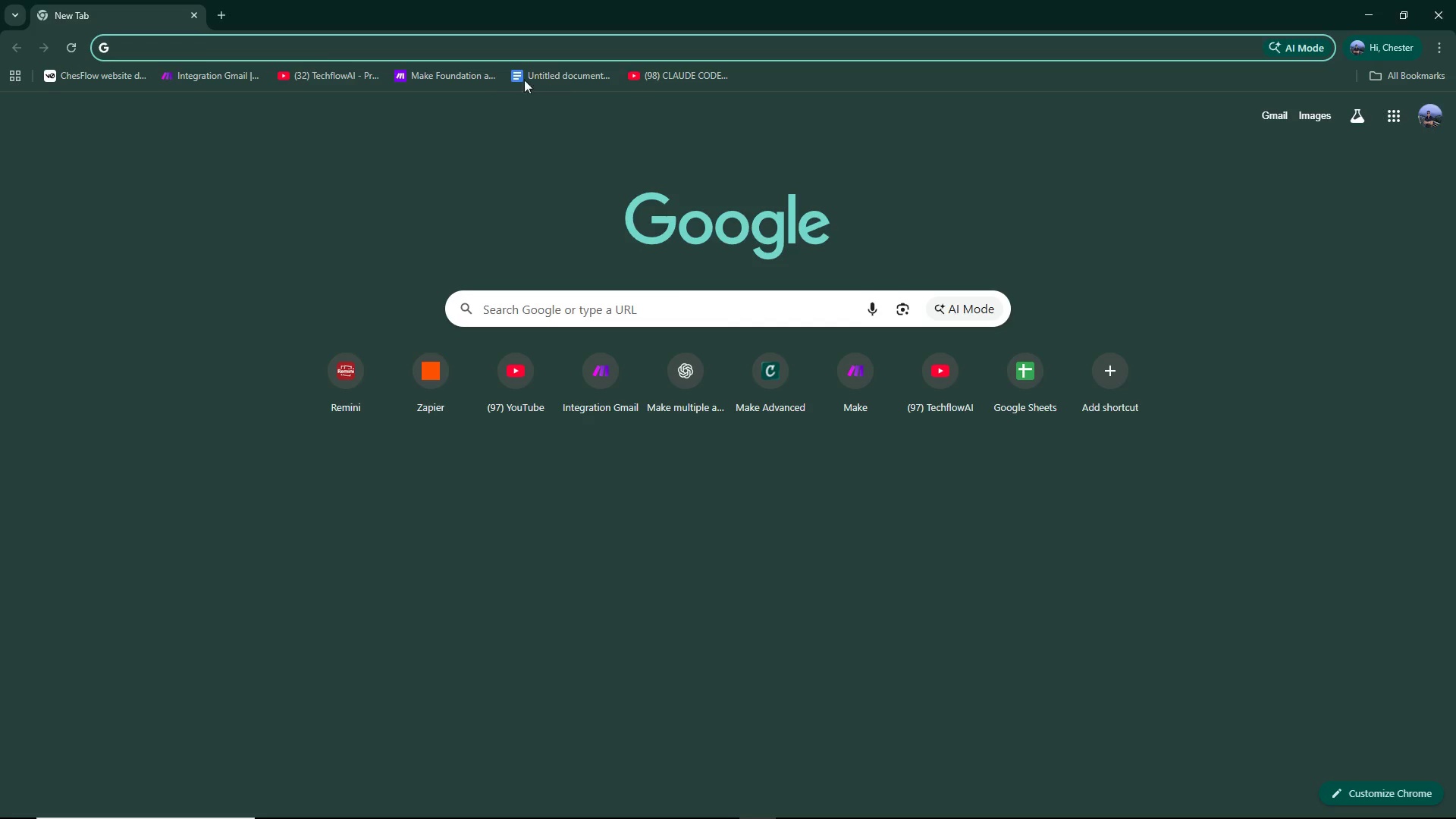 
type(make)
 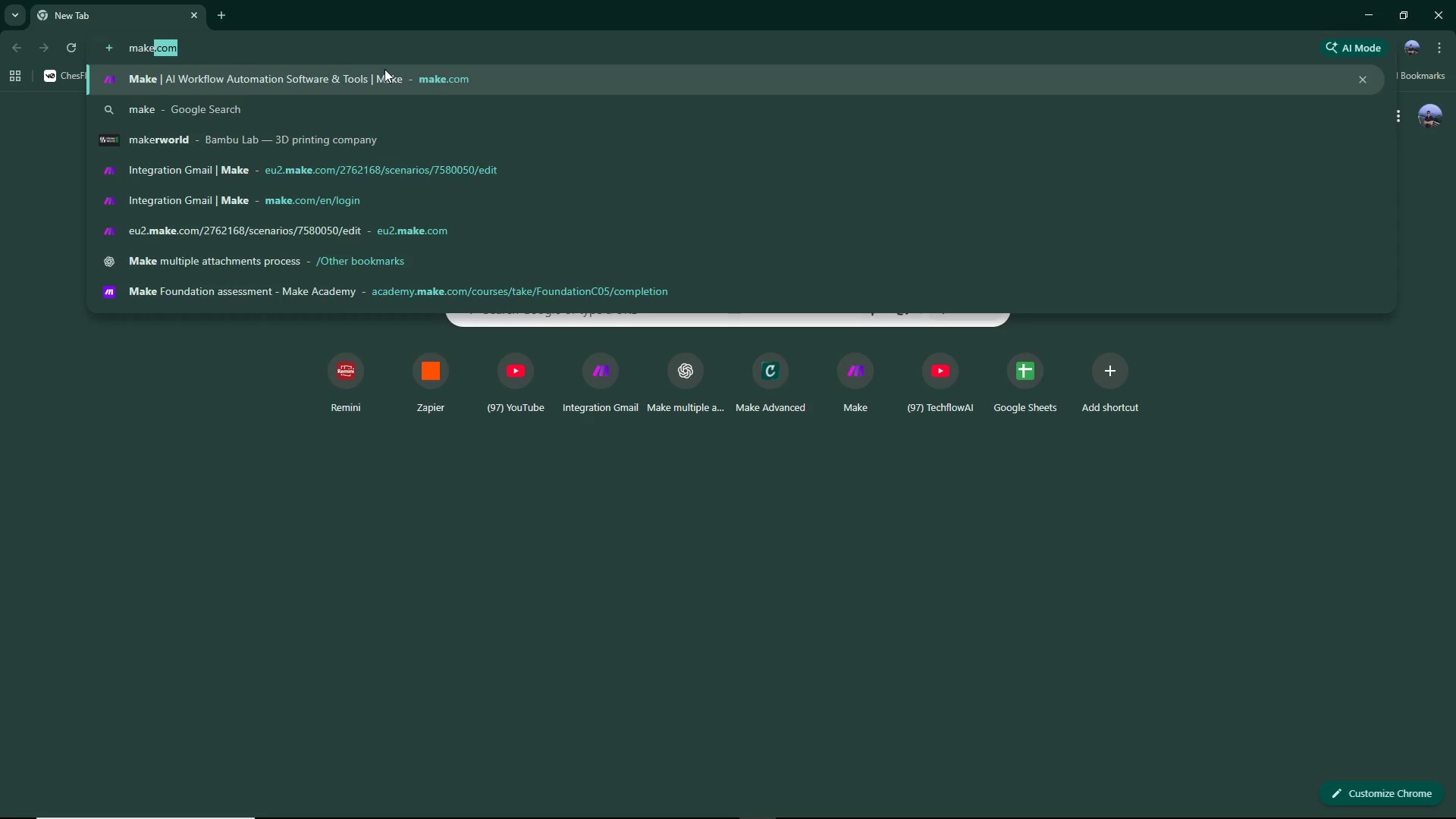 
key(Enter)
 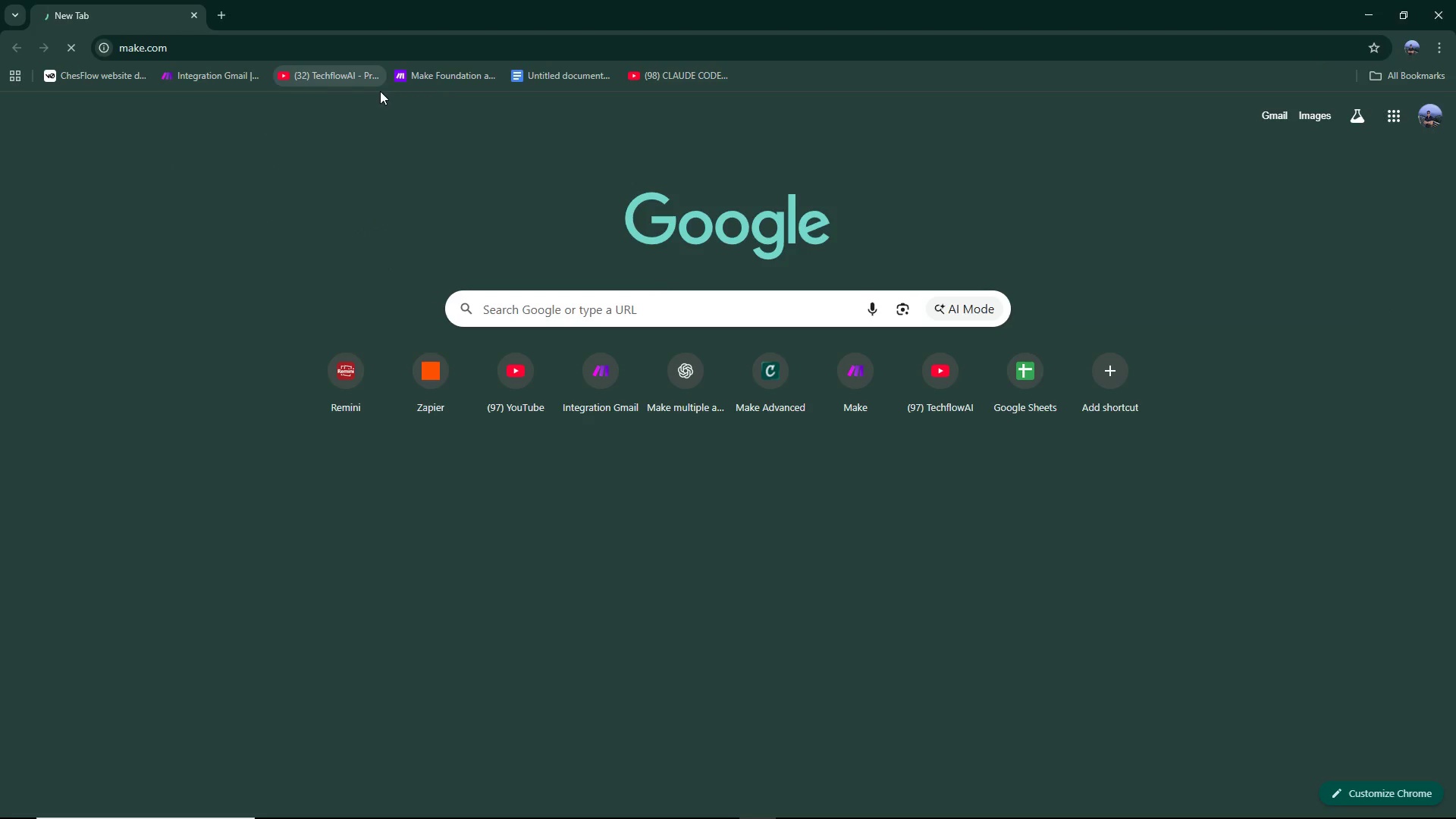 
mouse_move([347, 99])
 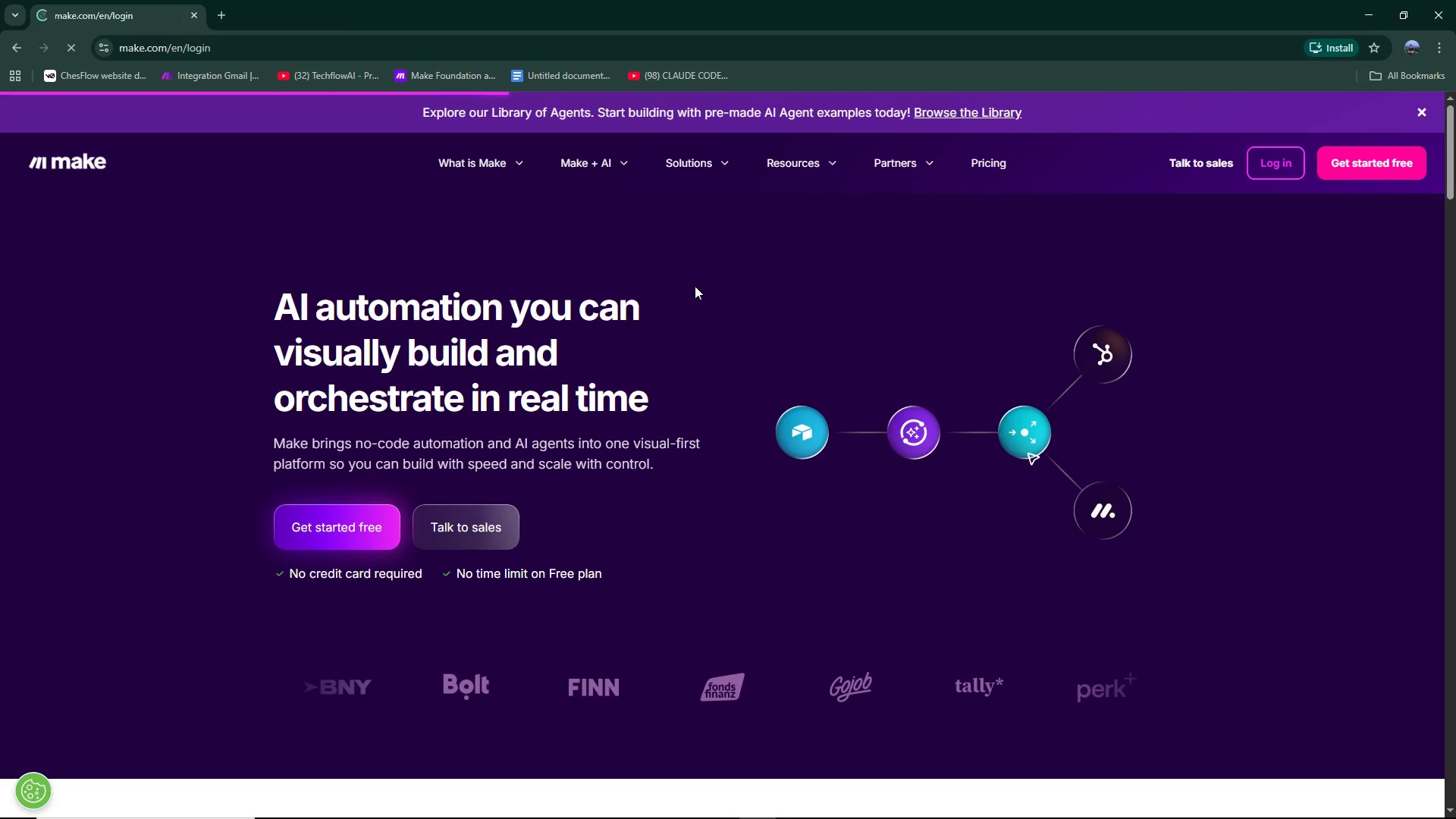 
wait(10.94)
 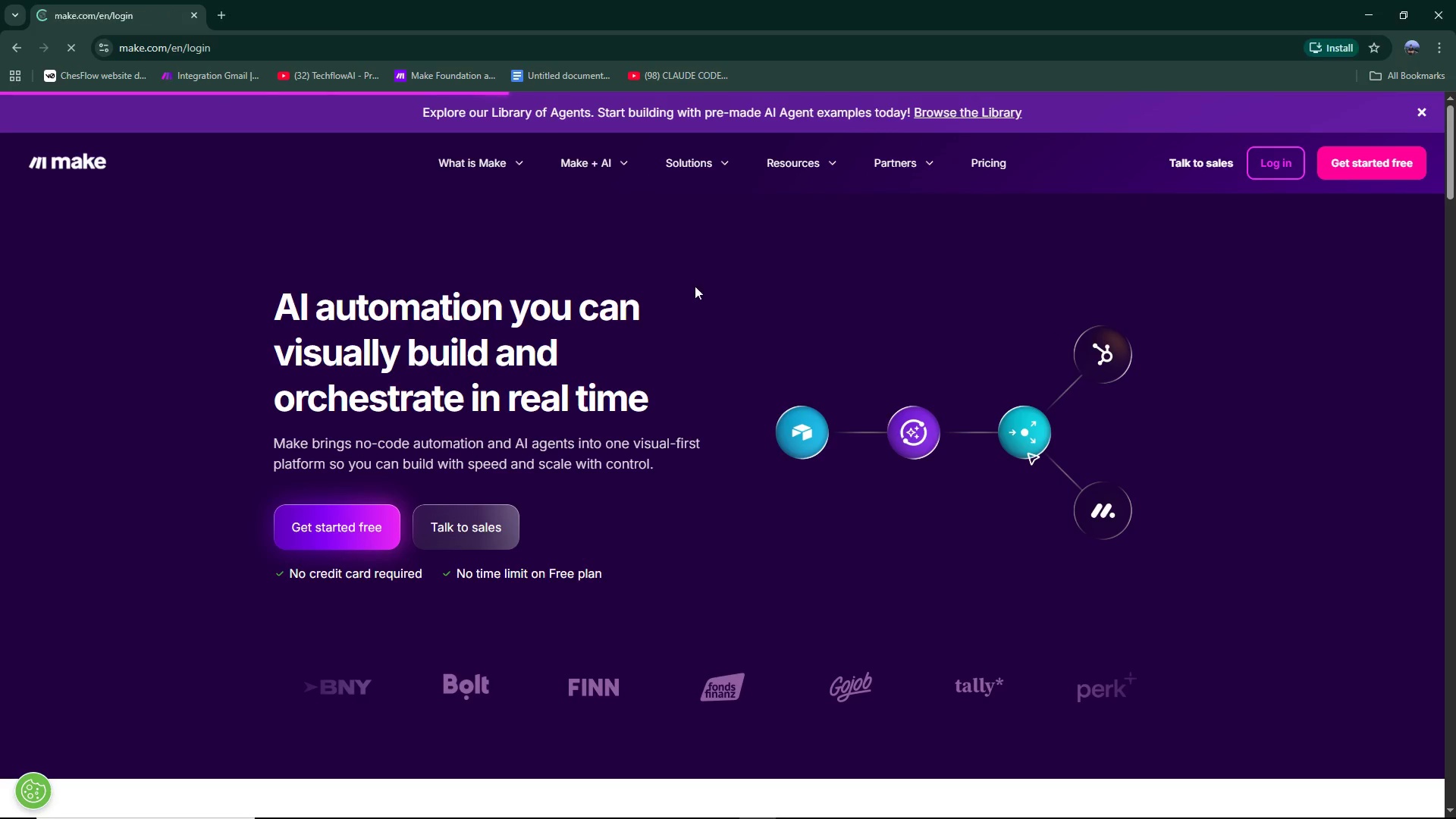 
left_click([878, 388])
 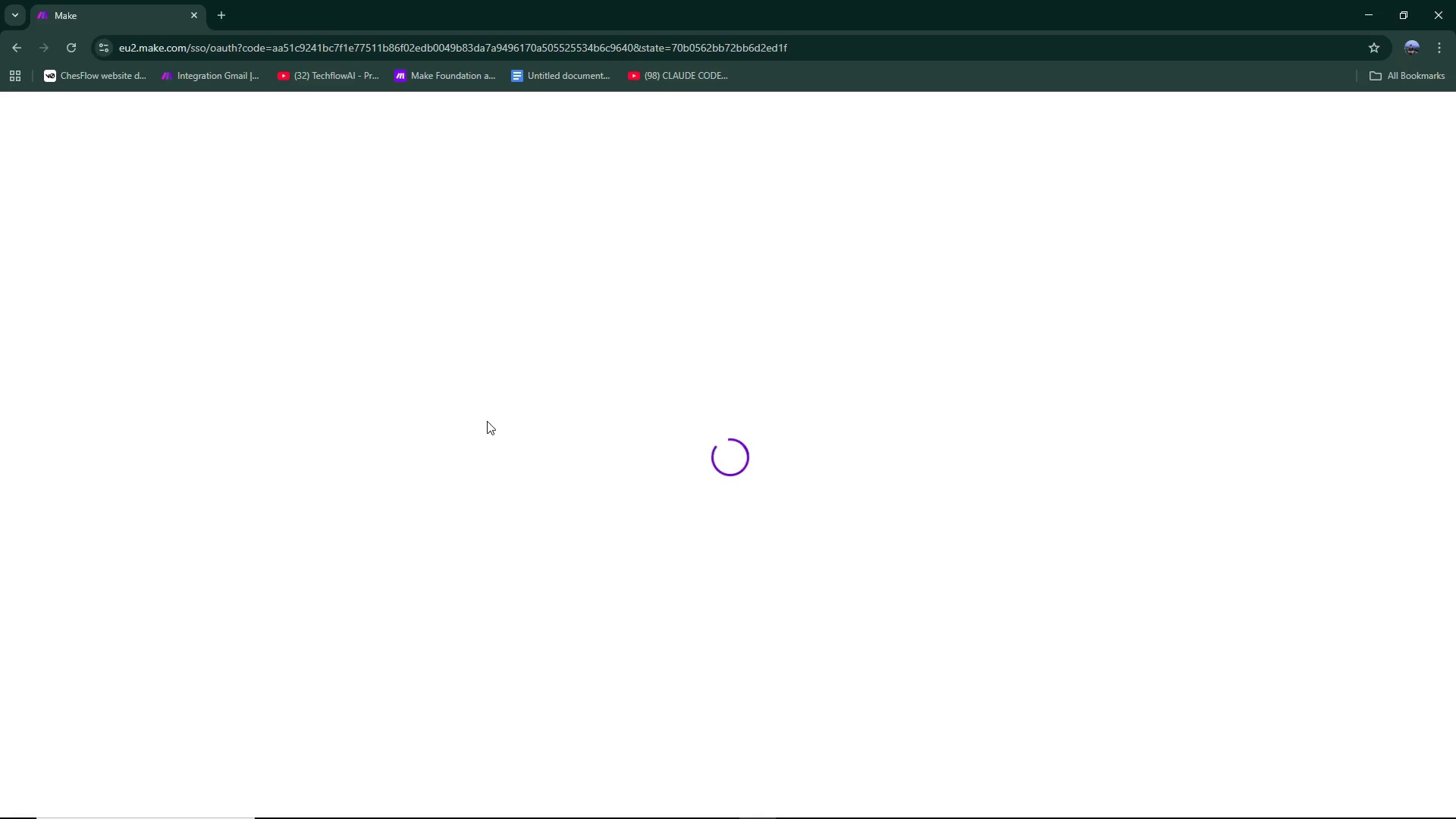 
wait(23.25)
 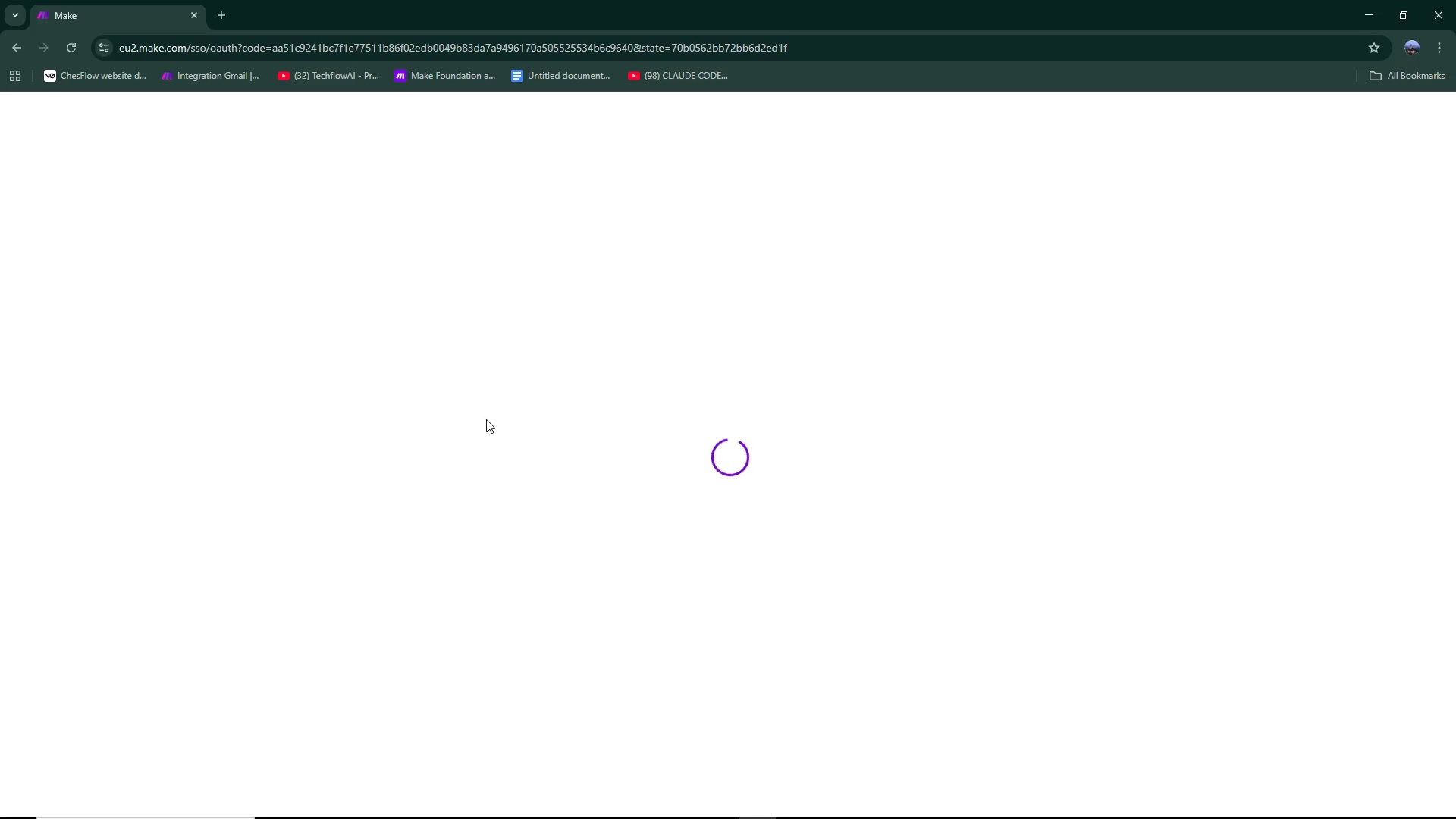 
key(Alt+Tab)
 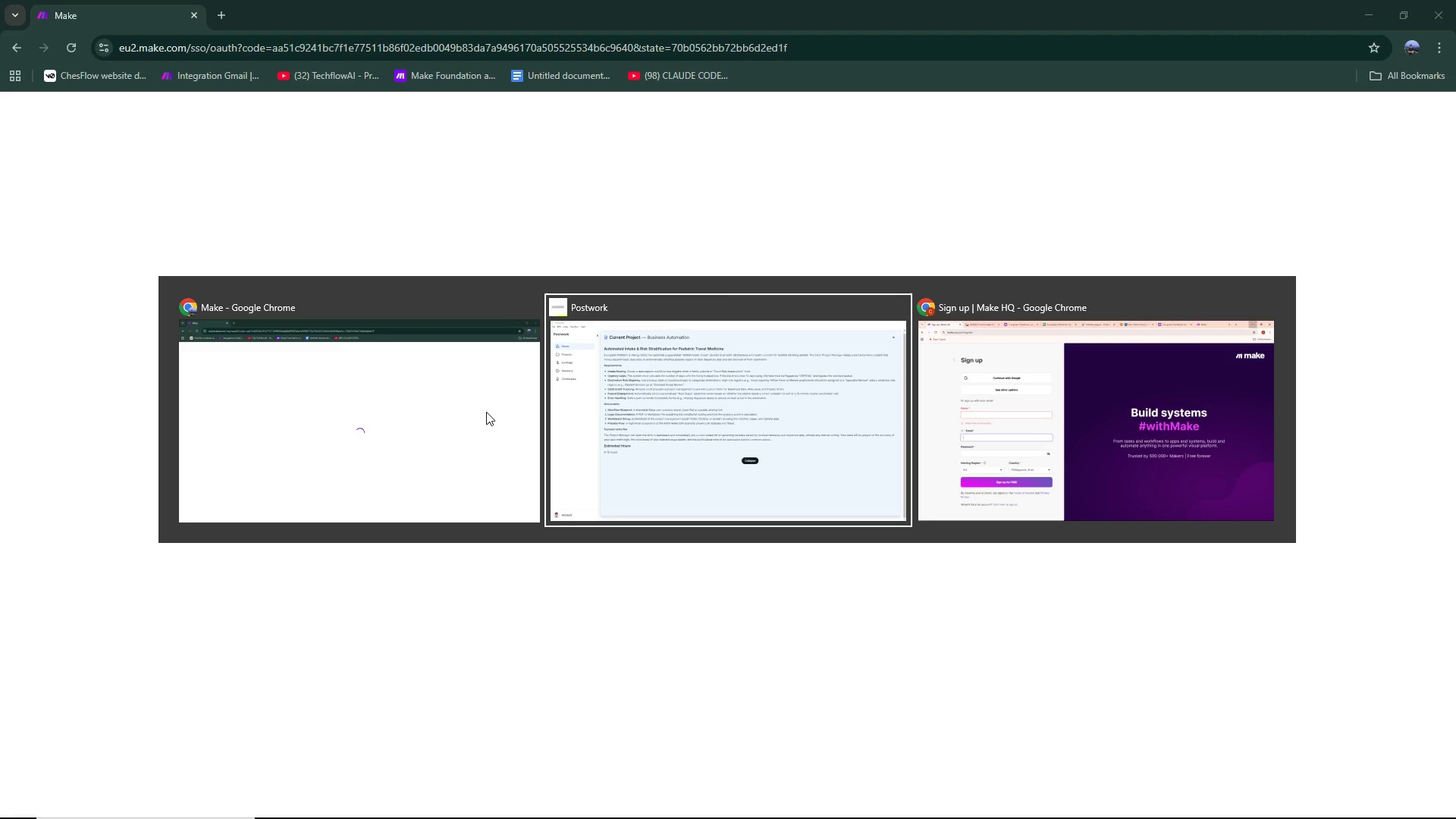 
key(Alt+Tab)
 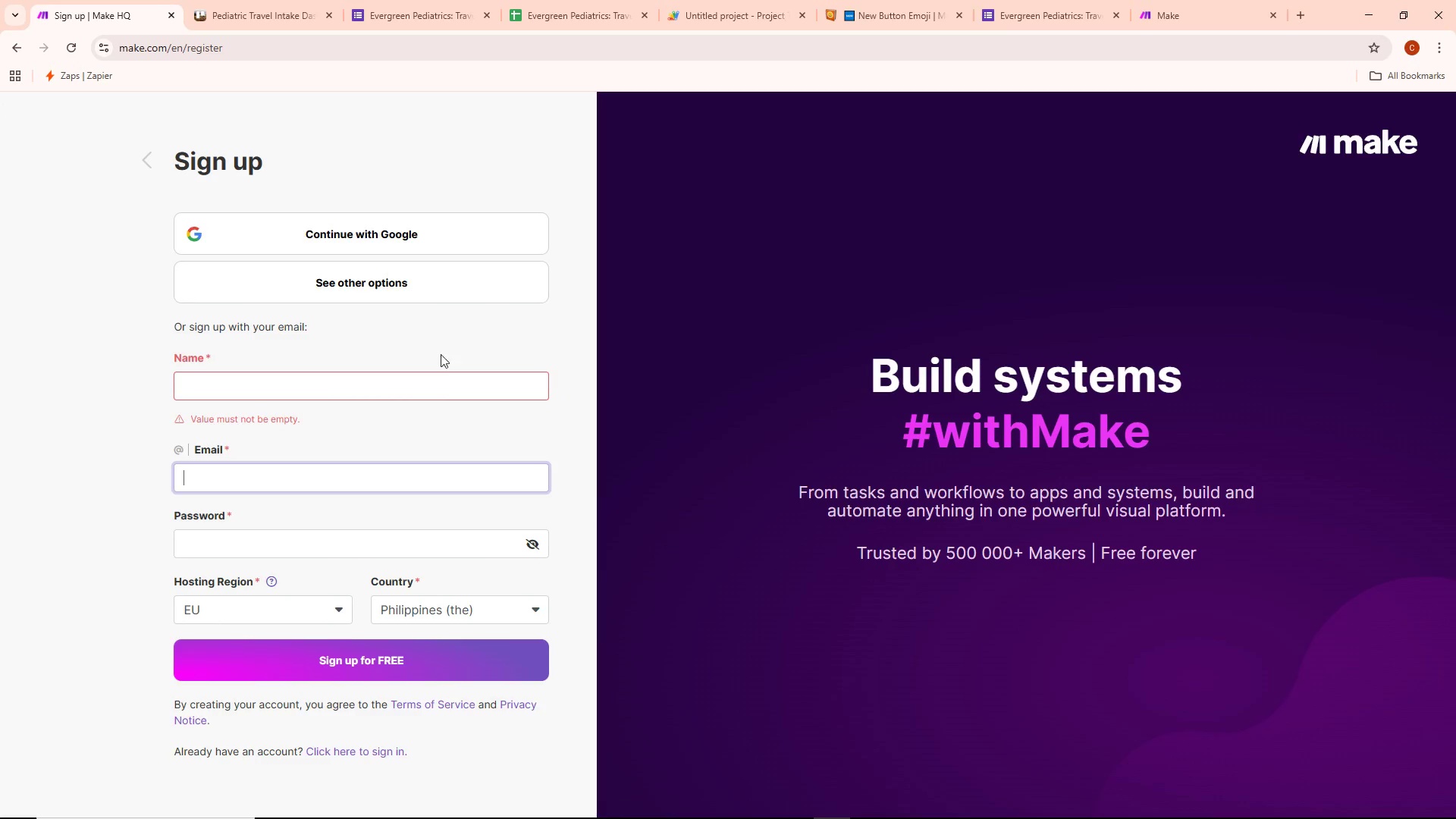 
double_click([455, 258])
 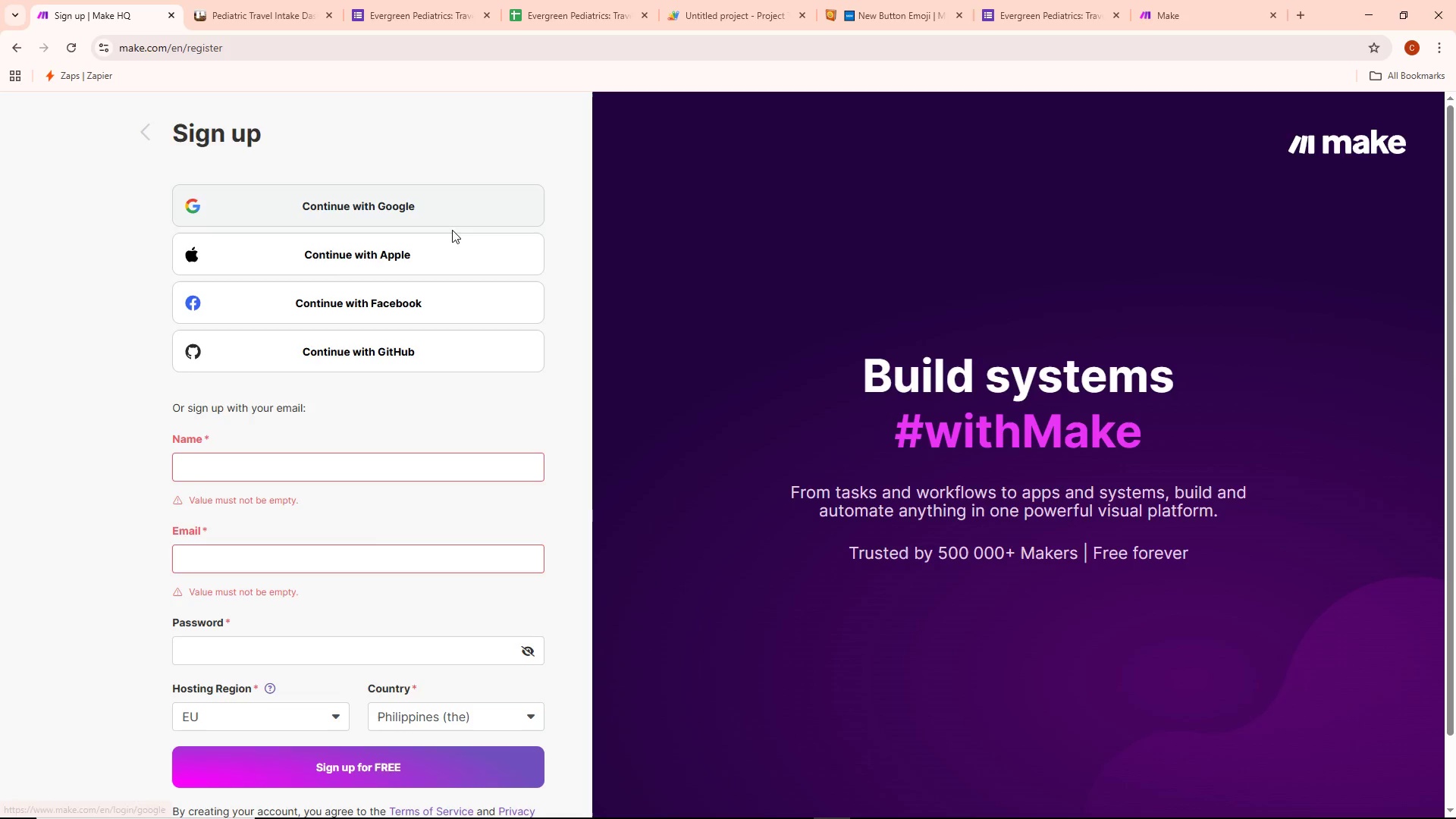 
left_click([438, 199])
 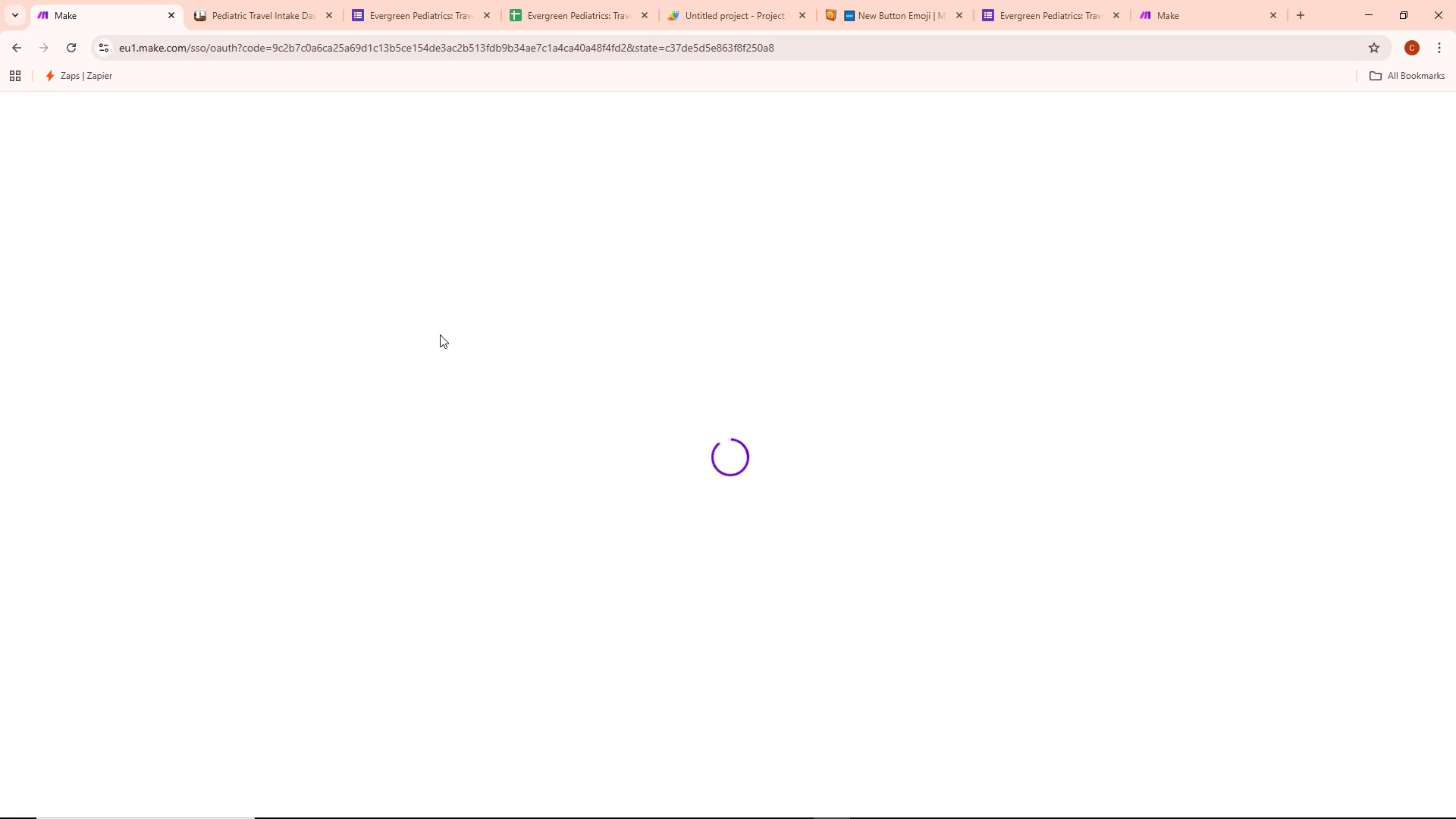 
wait(18.03)
 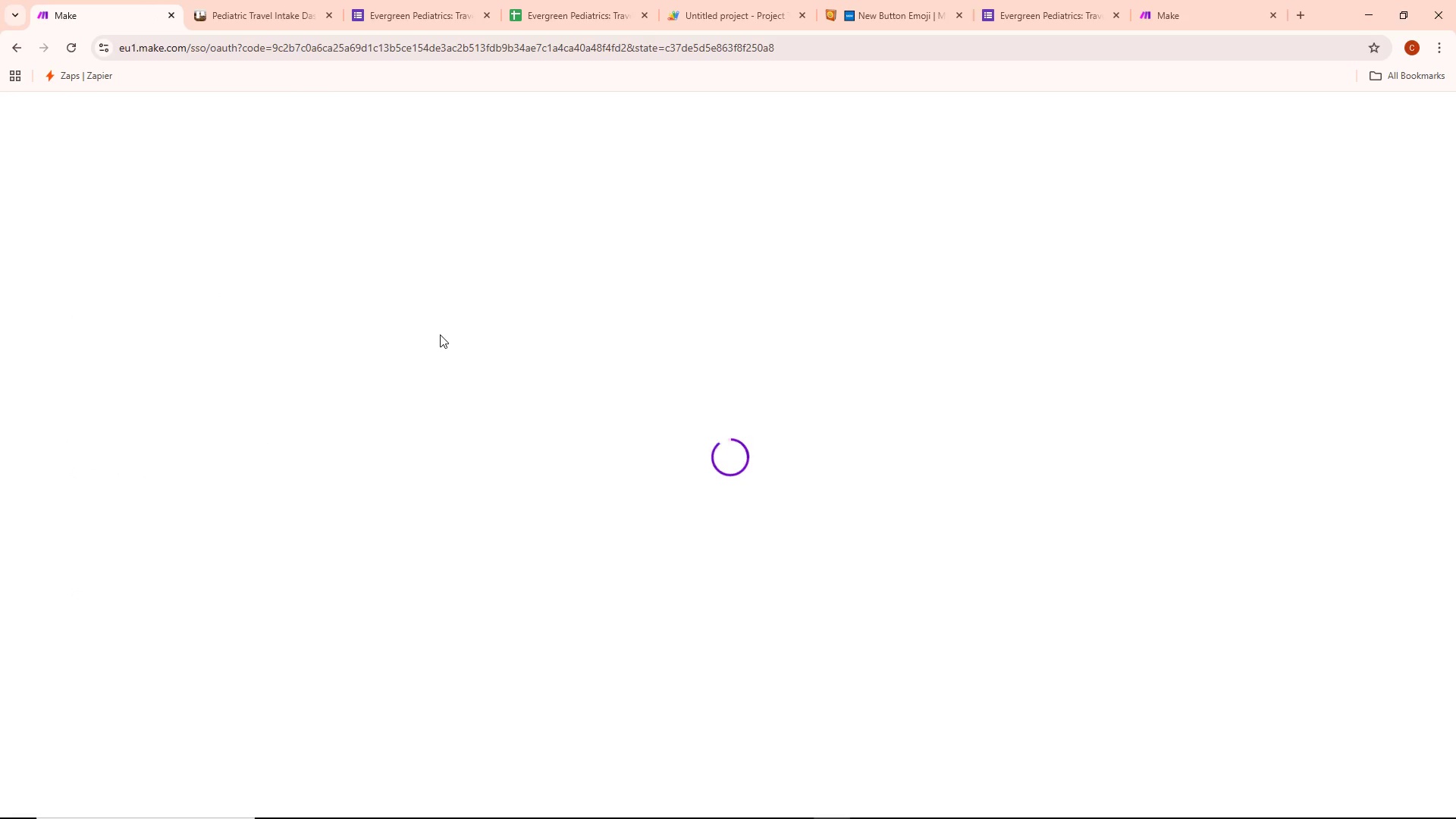 
mouse_move([444, 372])
 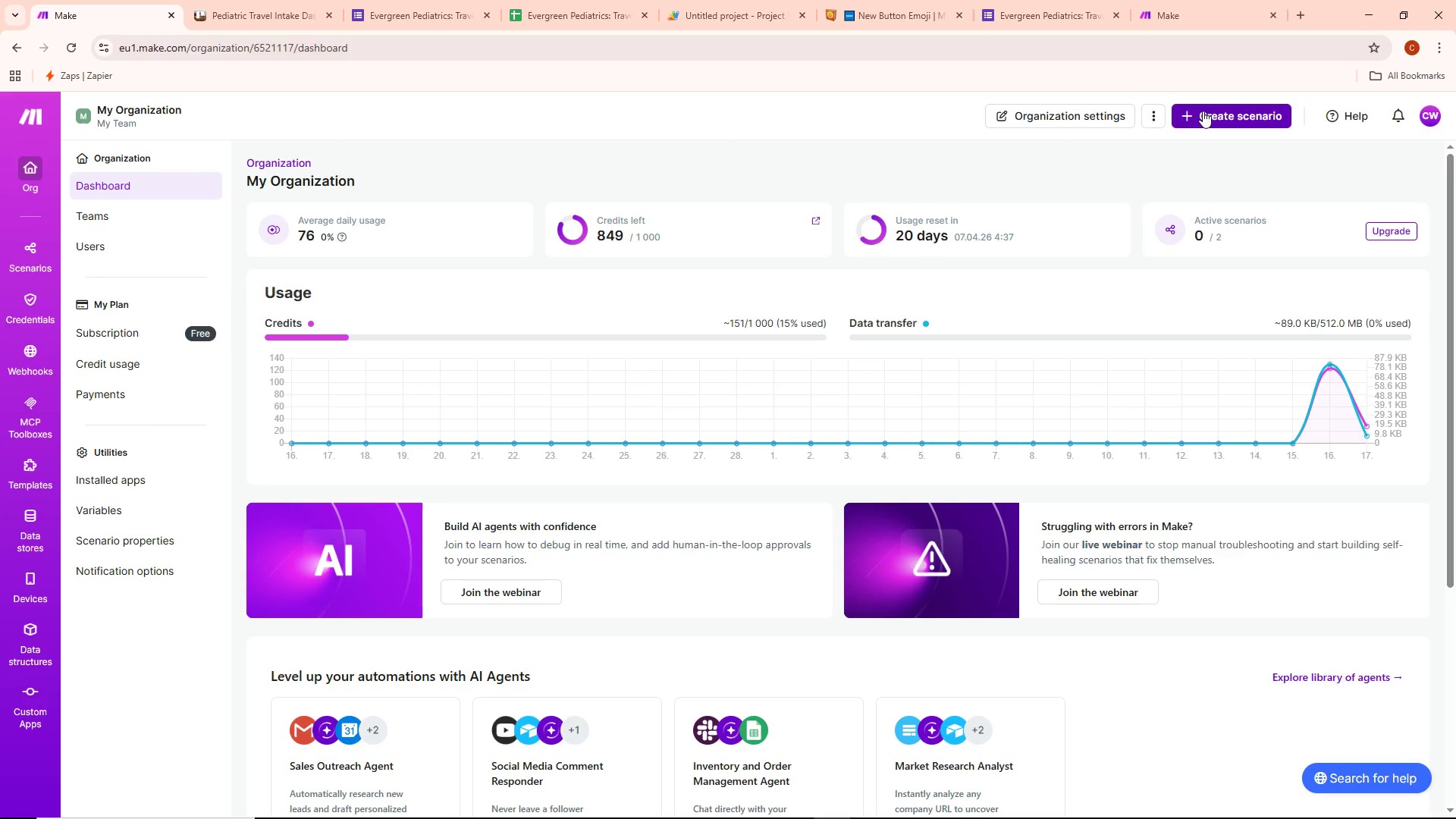 
left_click([1046, 114])
 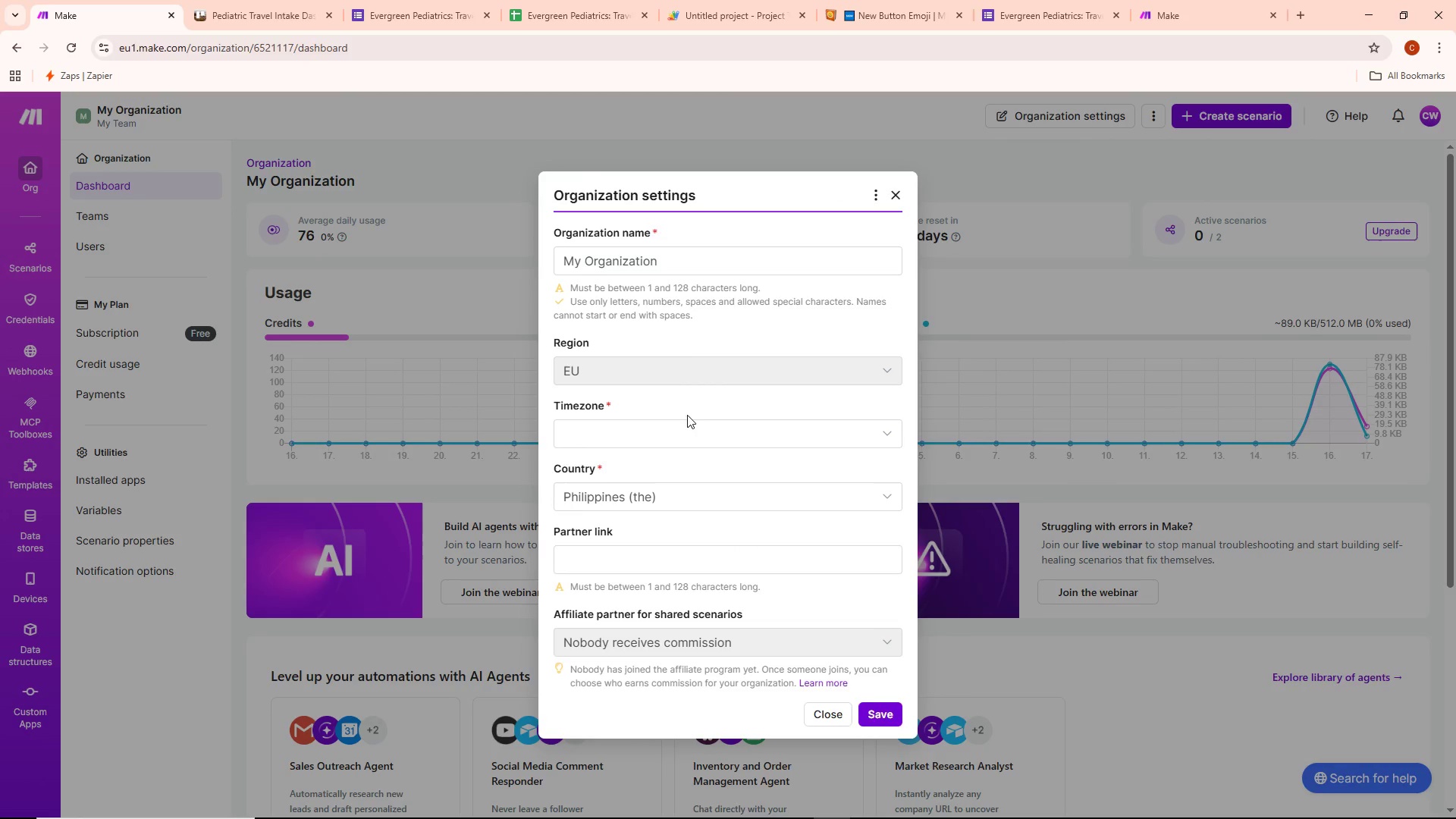 
left_click([664, 506])
 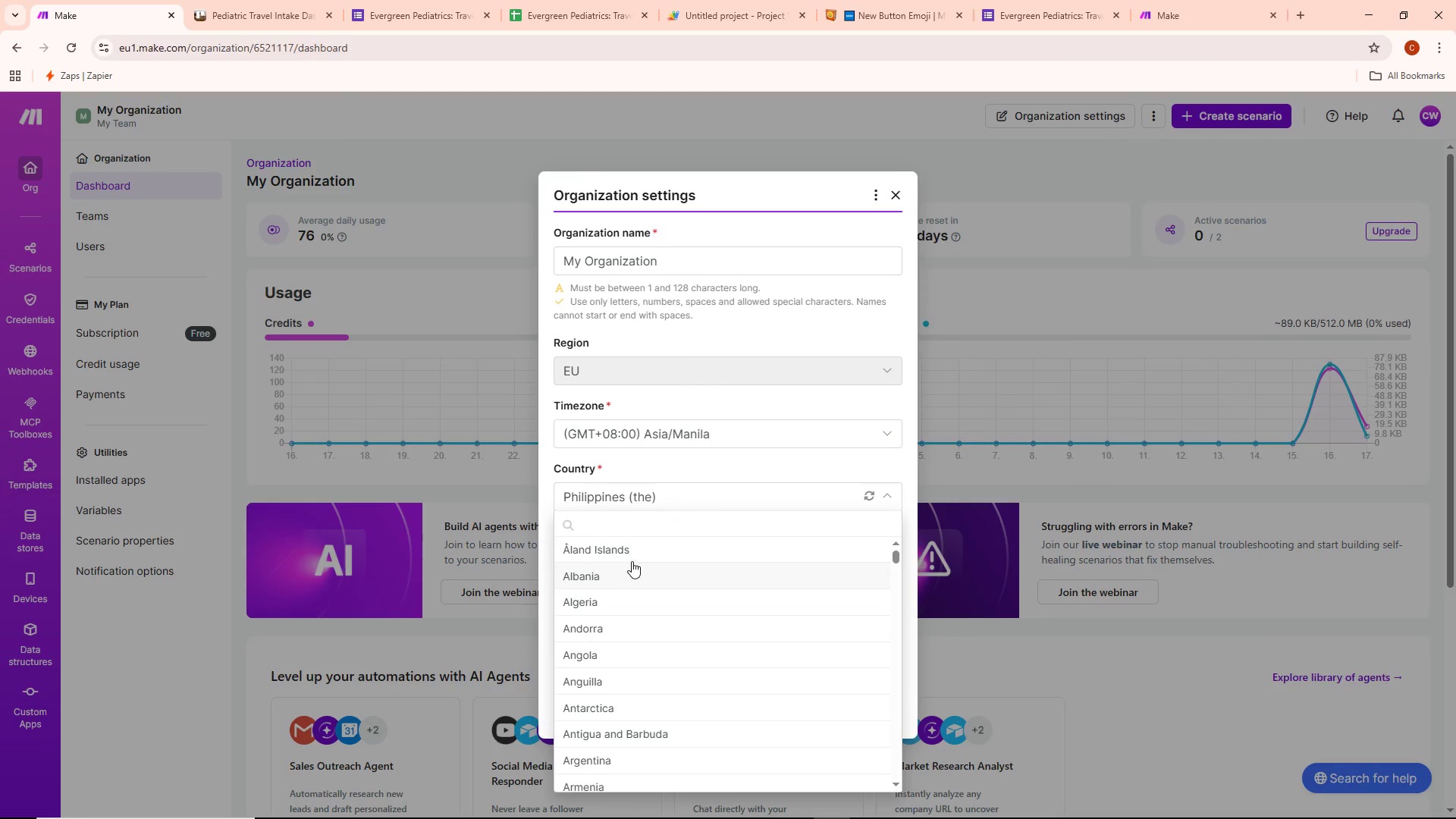 
mouse_move([711, 472])
 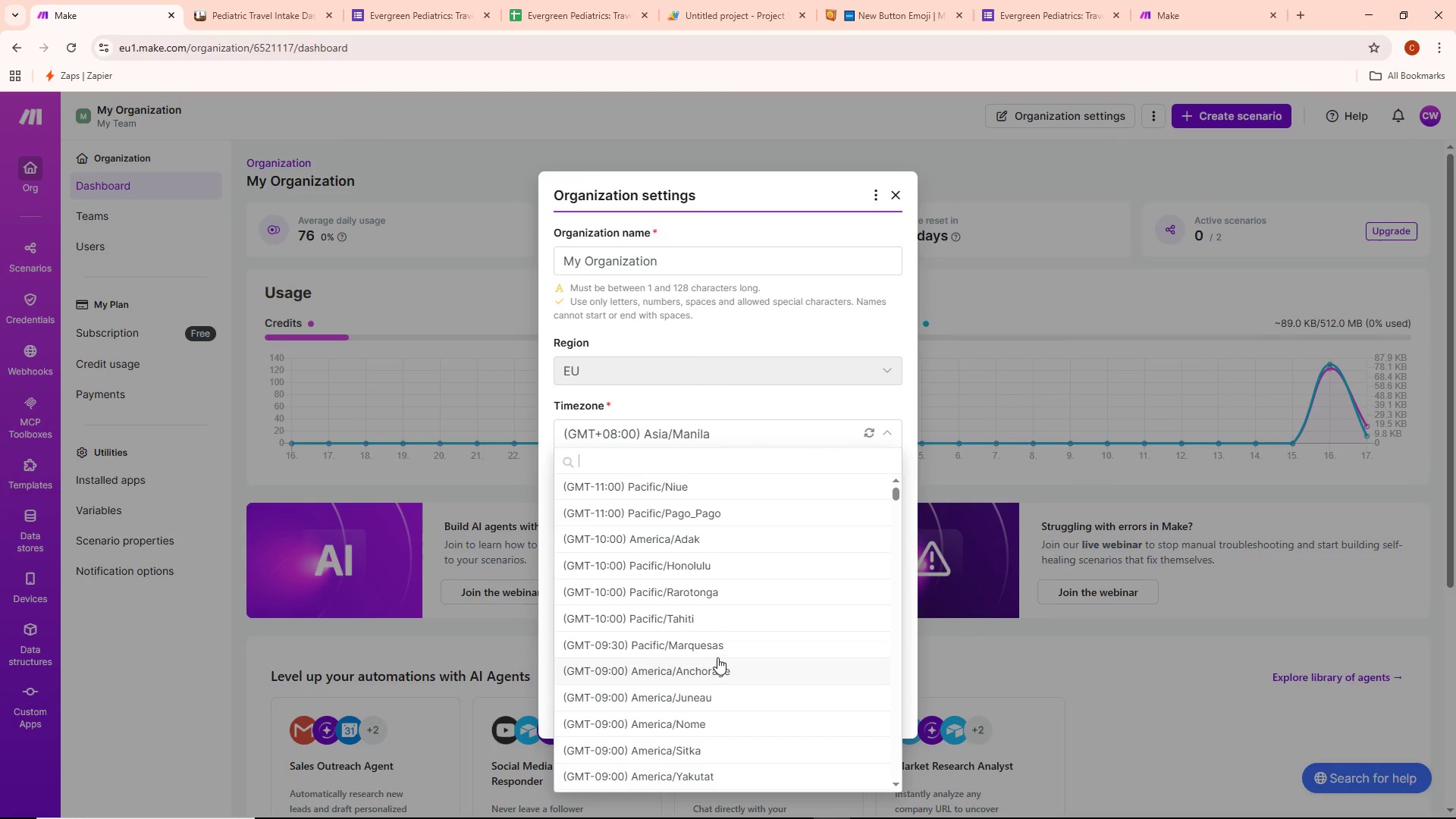 
scroll: coordinate [642, 651], scroll_direction: down, amount: 93.0
 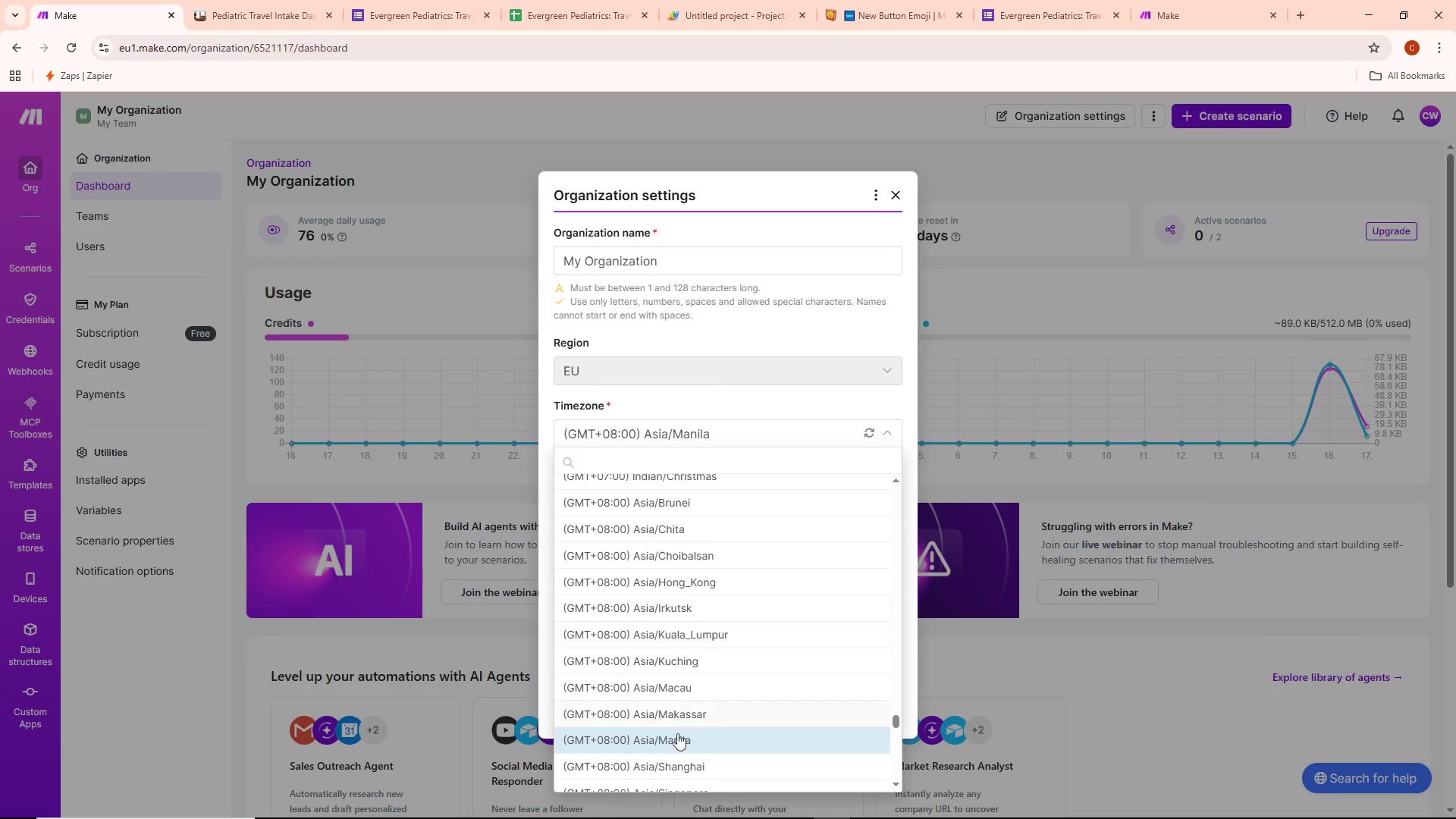 
left_click([668, 736])
 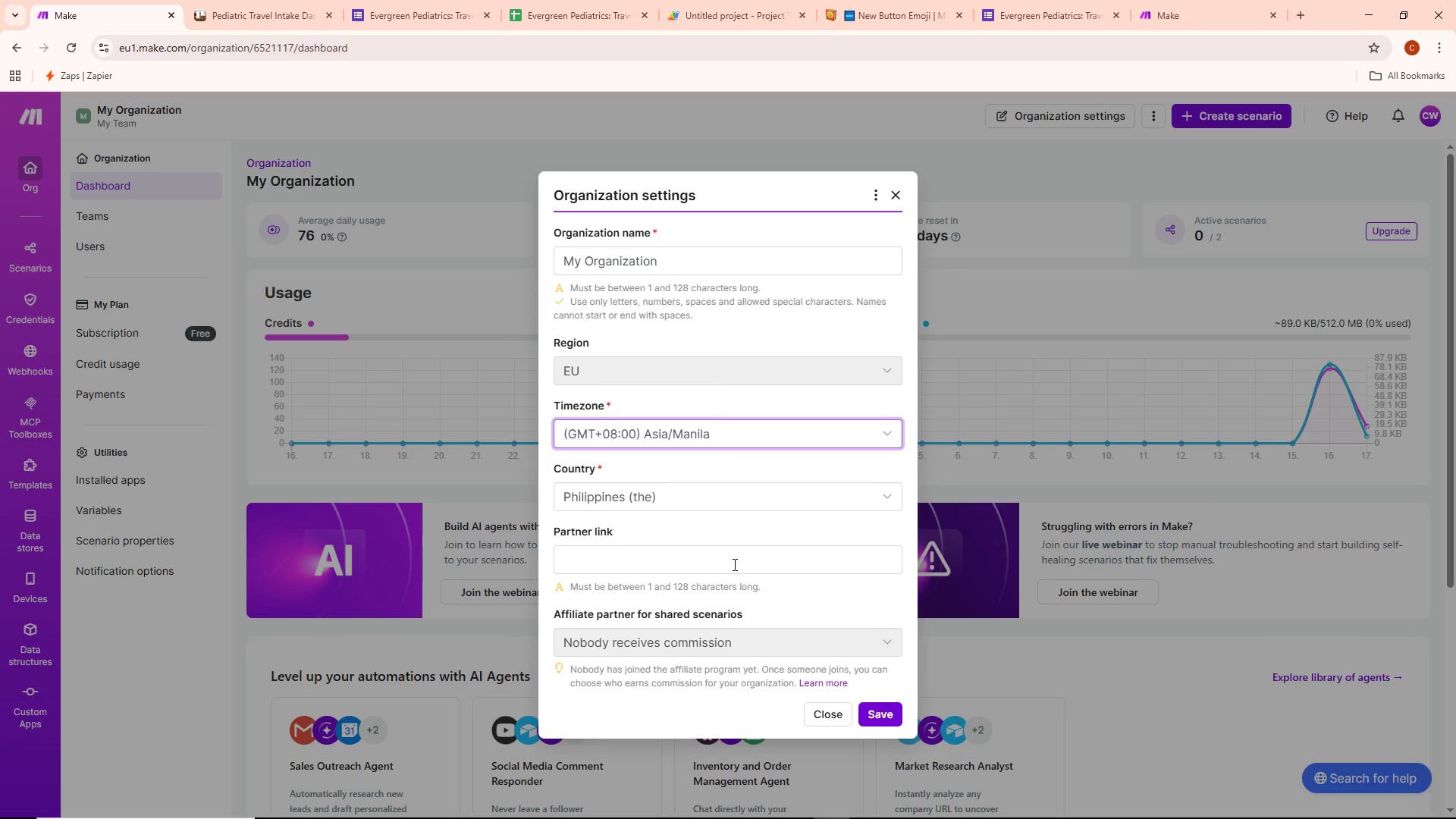 
left_click([733, 560])
 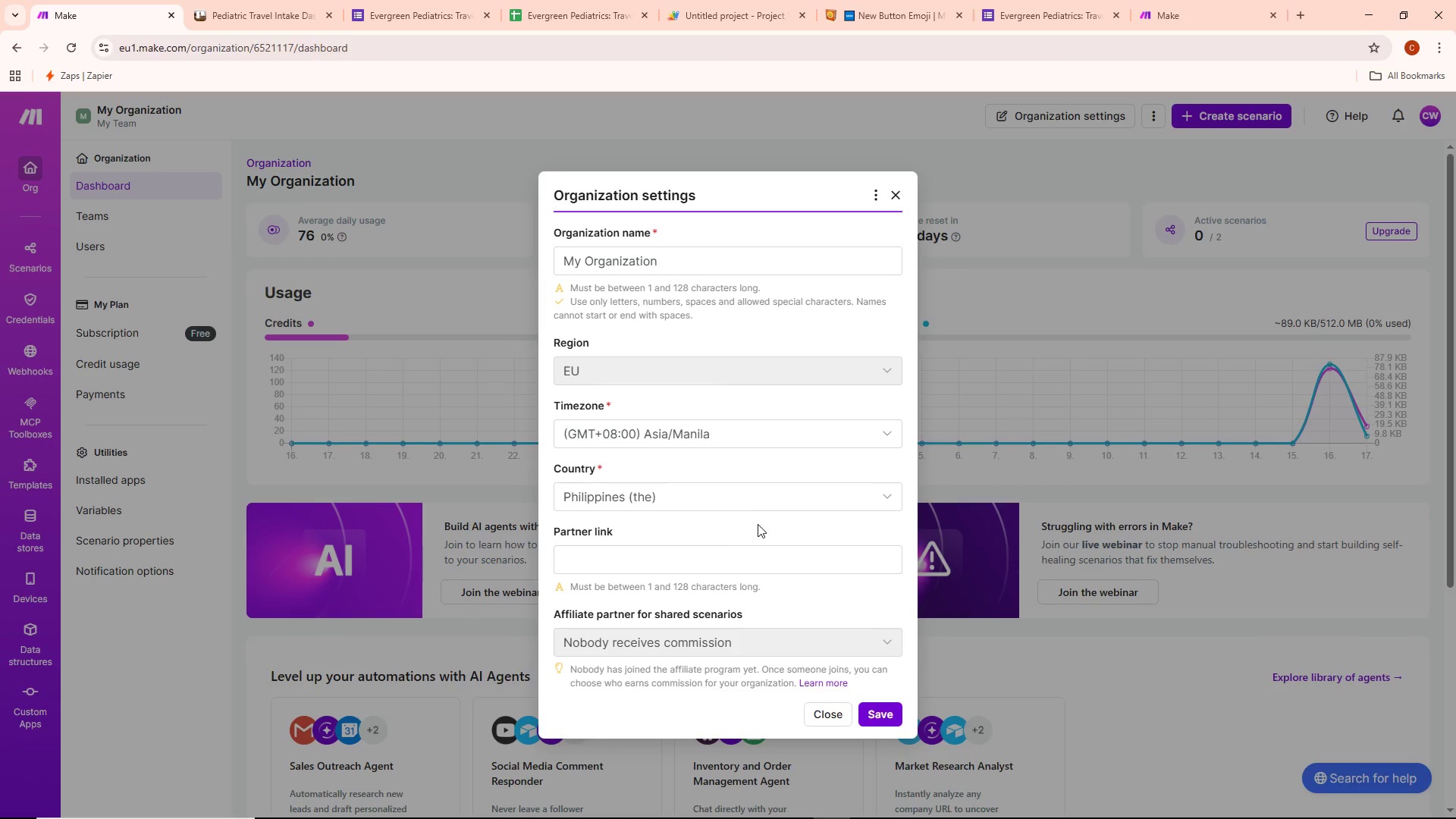 
left_click([717, 646])
 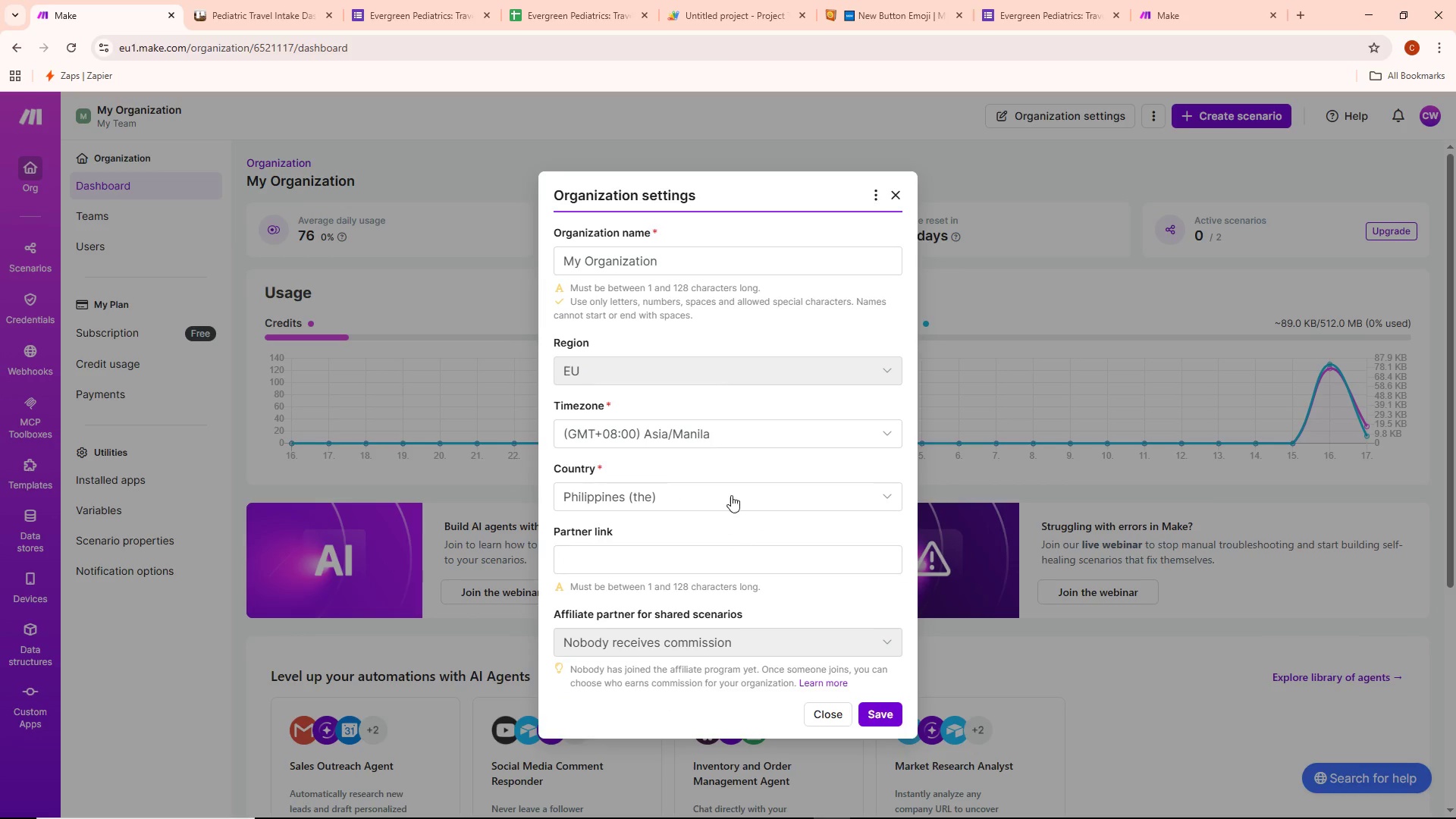 
left_click([731, 493])
 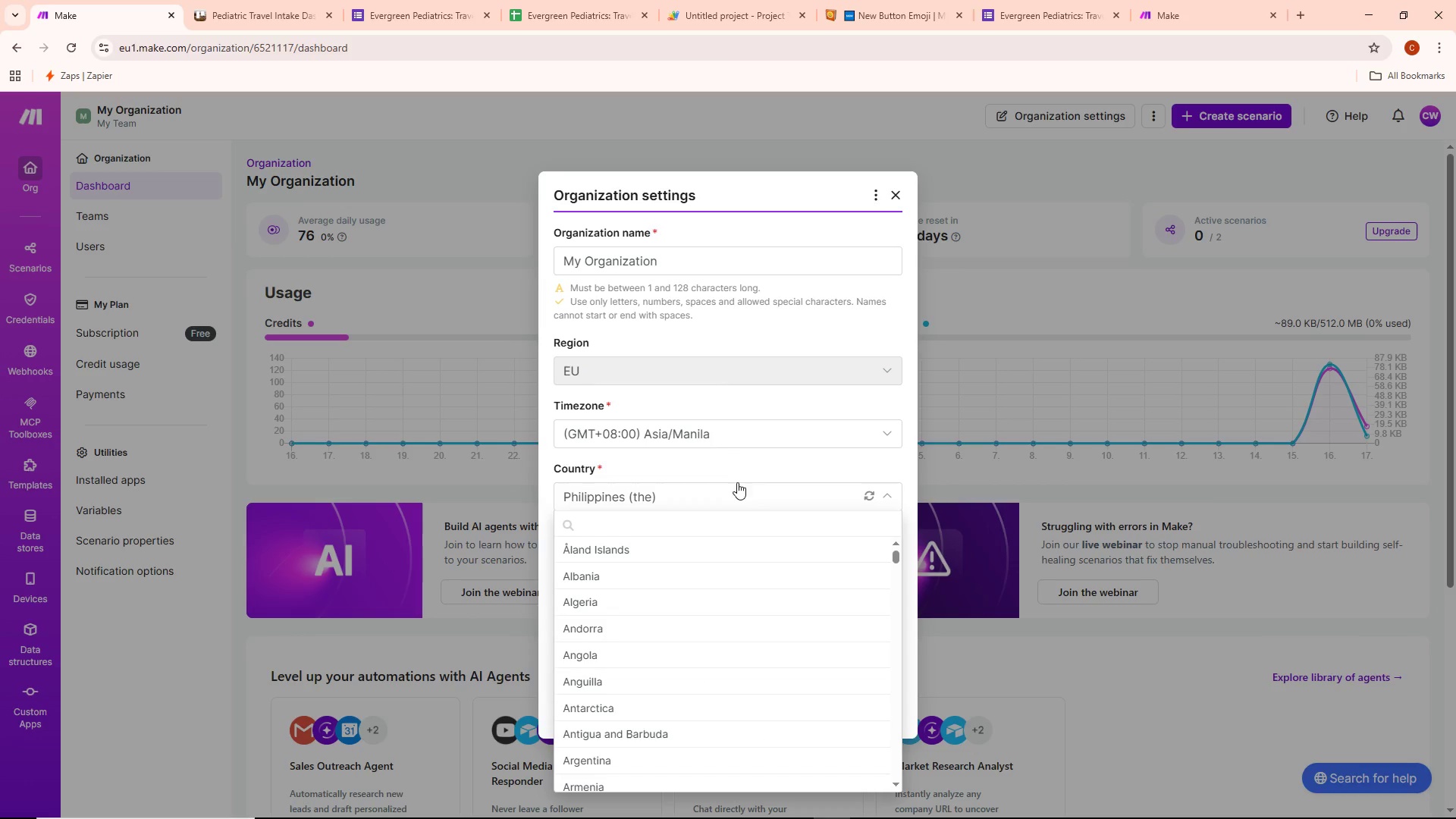 
mouse_move([733, 447])
 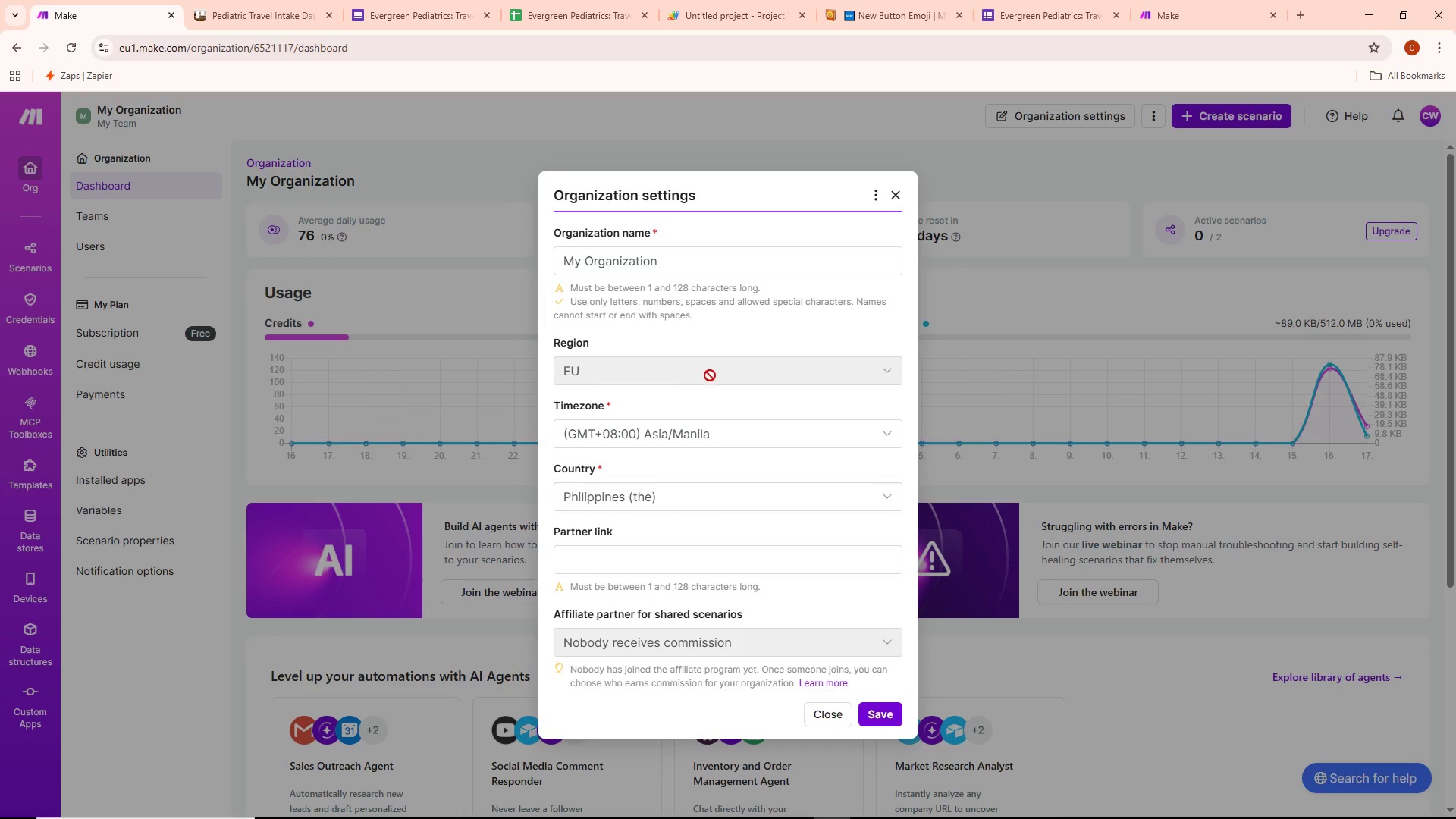 
left_click([708, 371])
 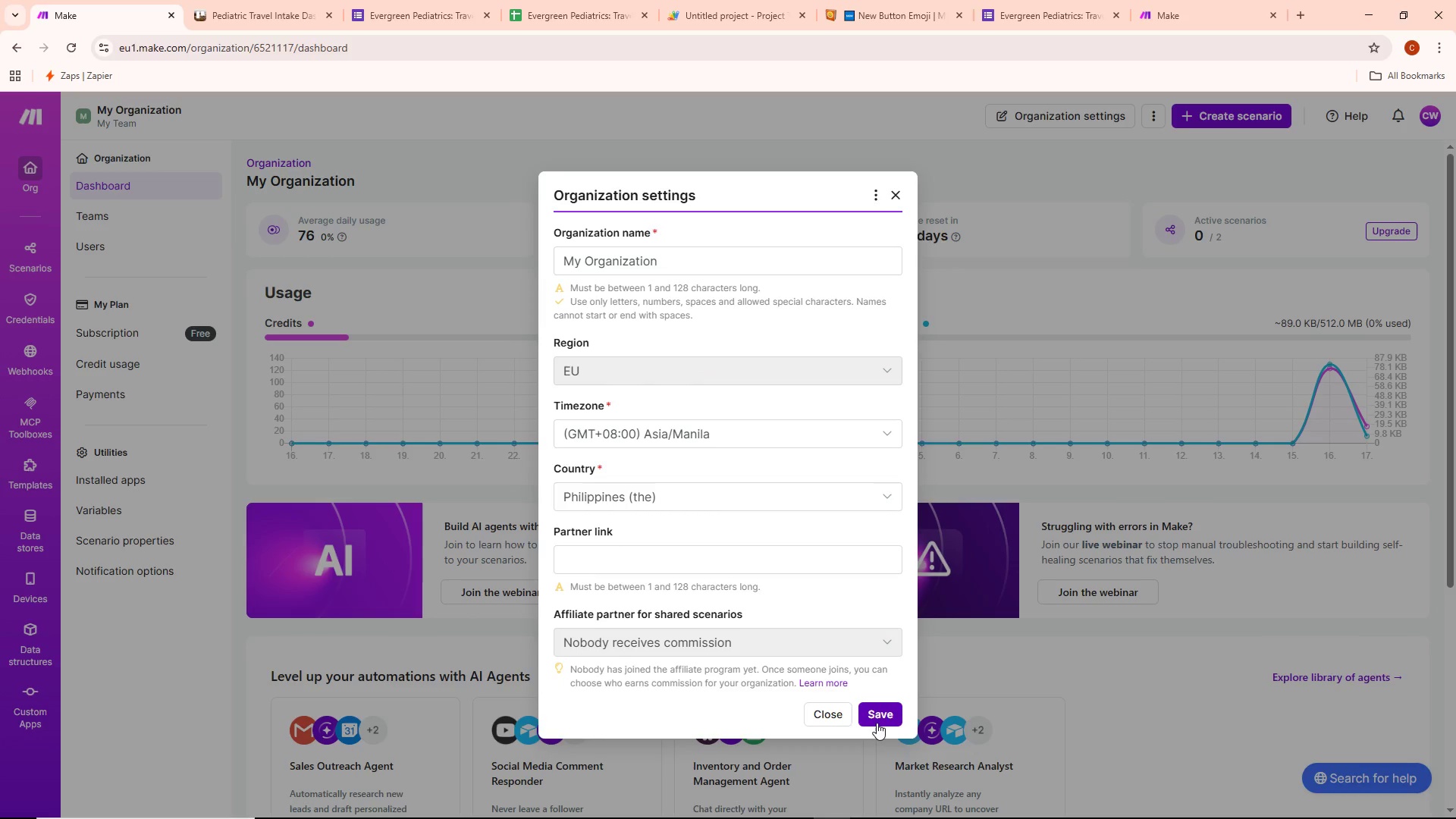 
left_click([877, 714])
 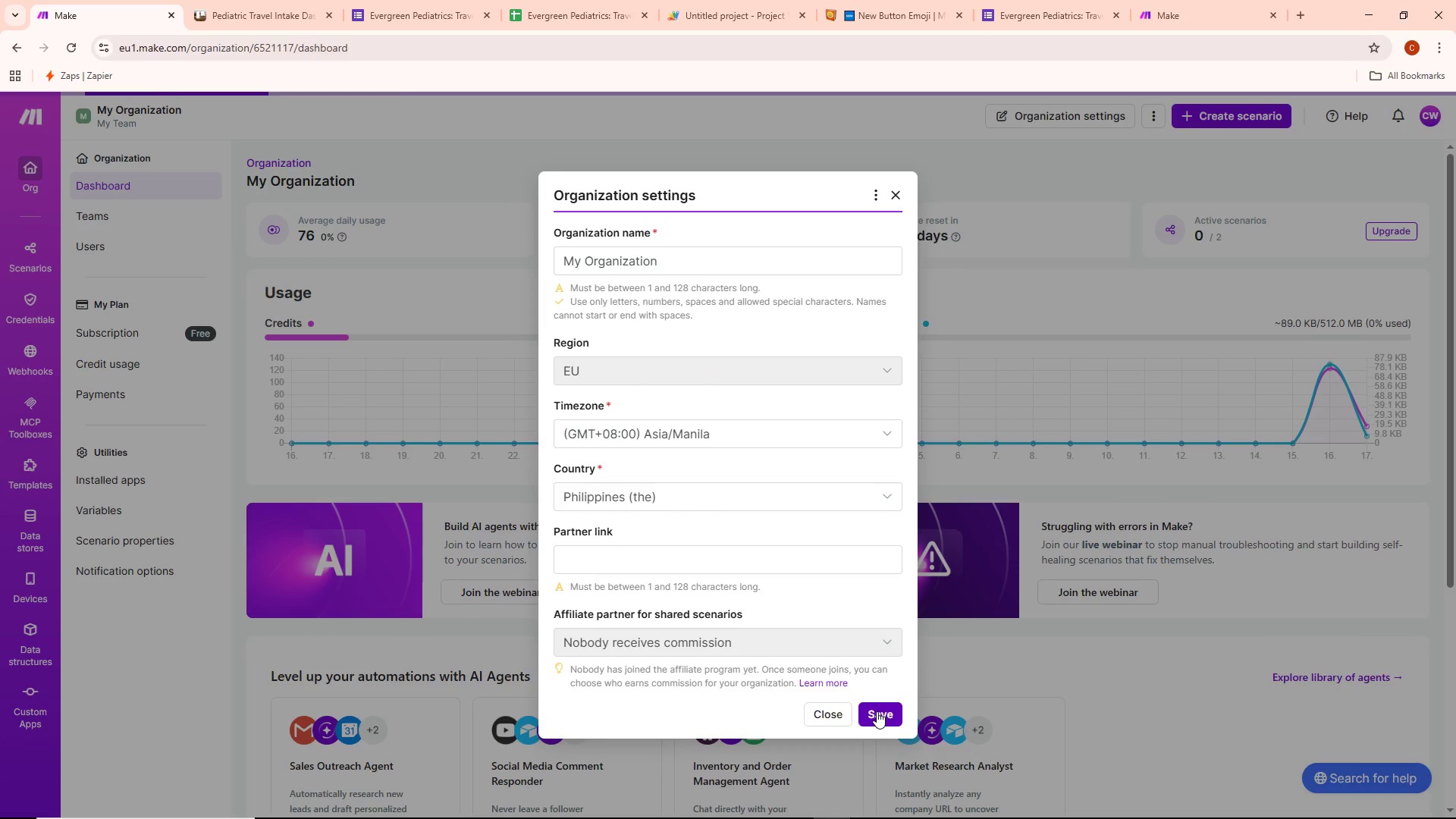 
left_click([877, 711])
 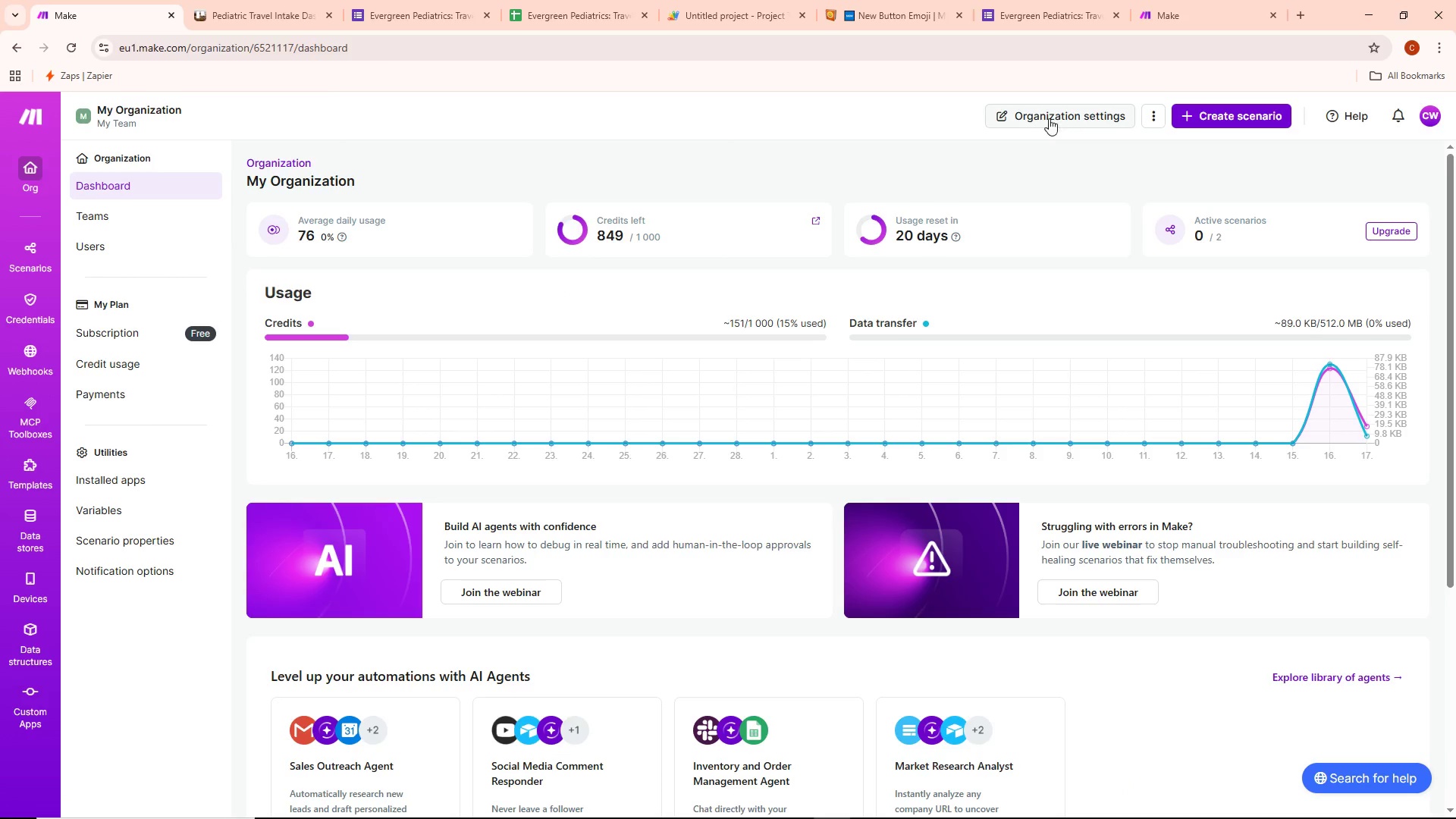 
wait(5.66)
 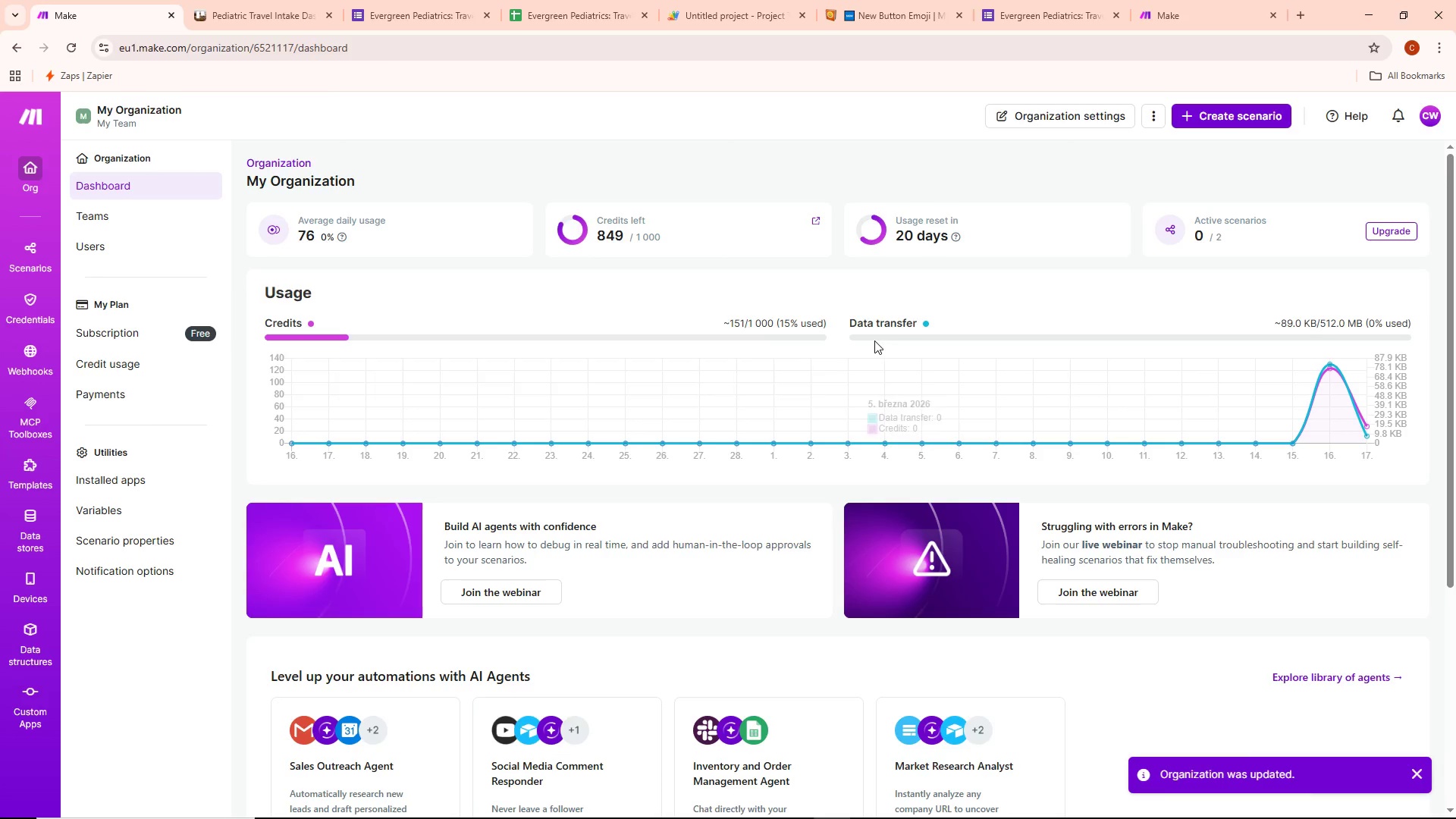 
left_click([30, 261])
 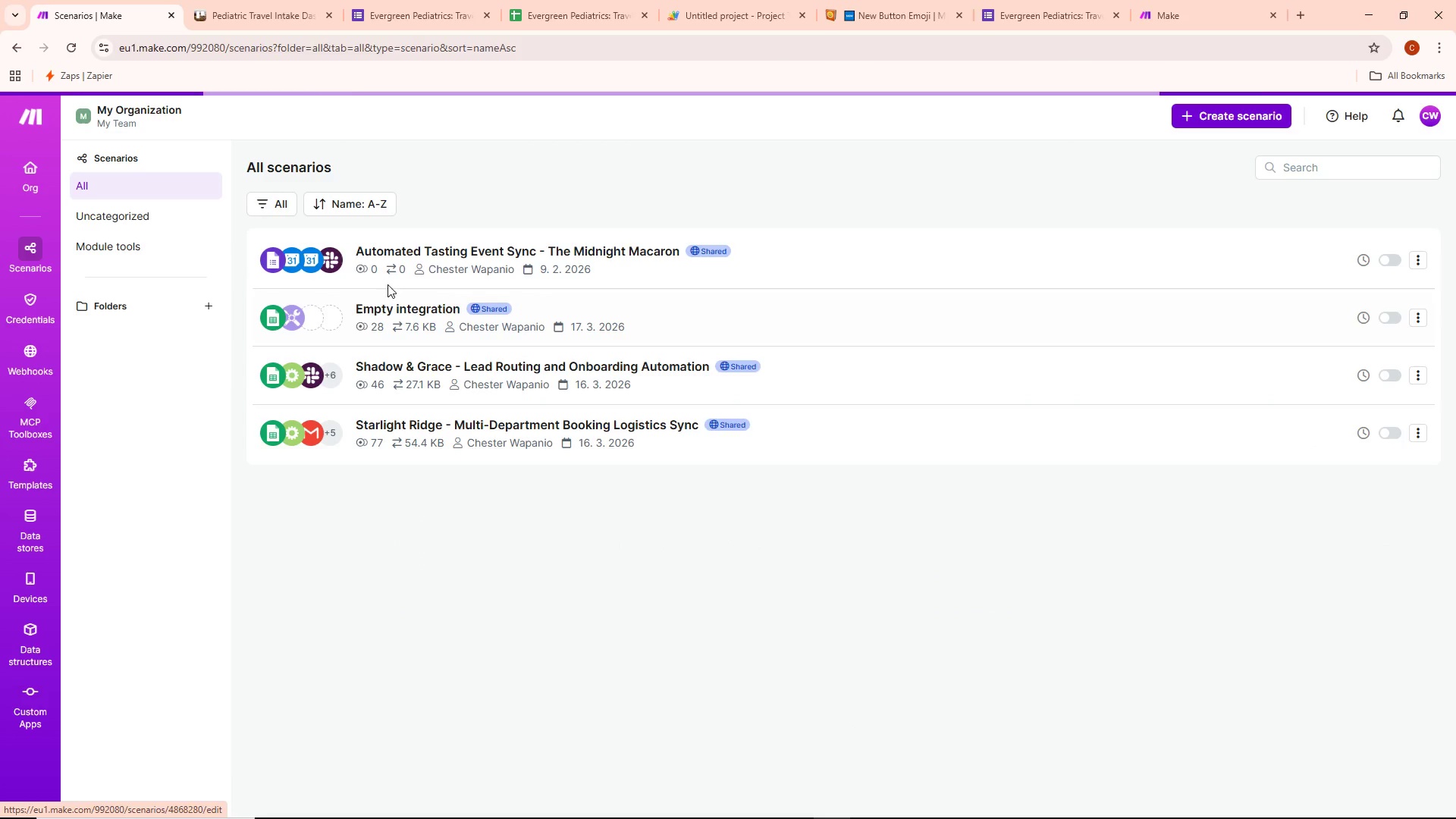 
left_click([408, 308])
 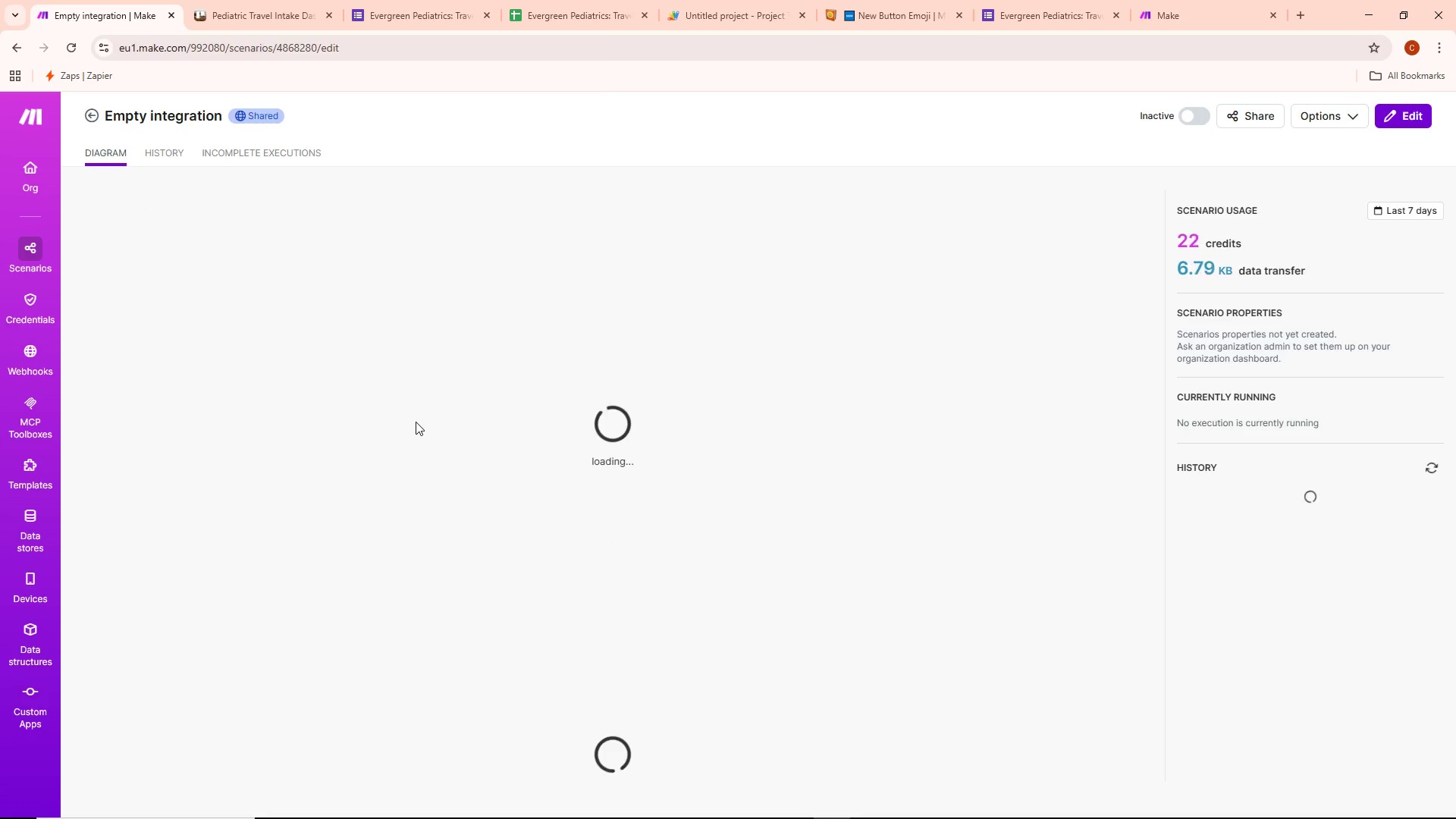 
wait(6.39)
 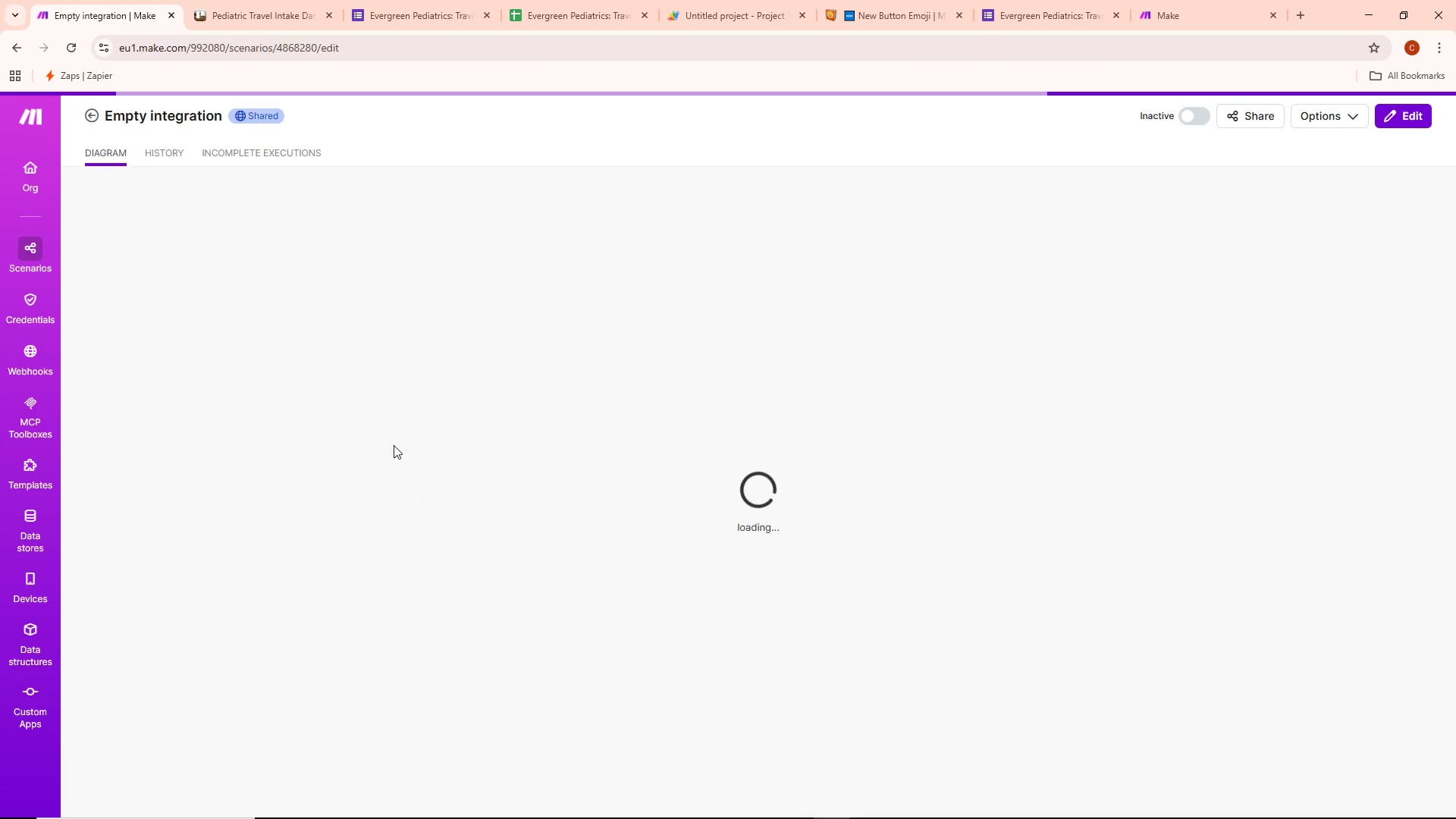 
left_click([1323, 108])
 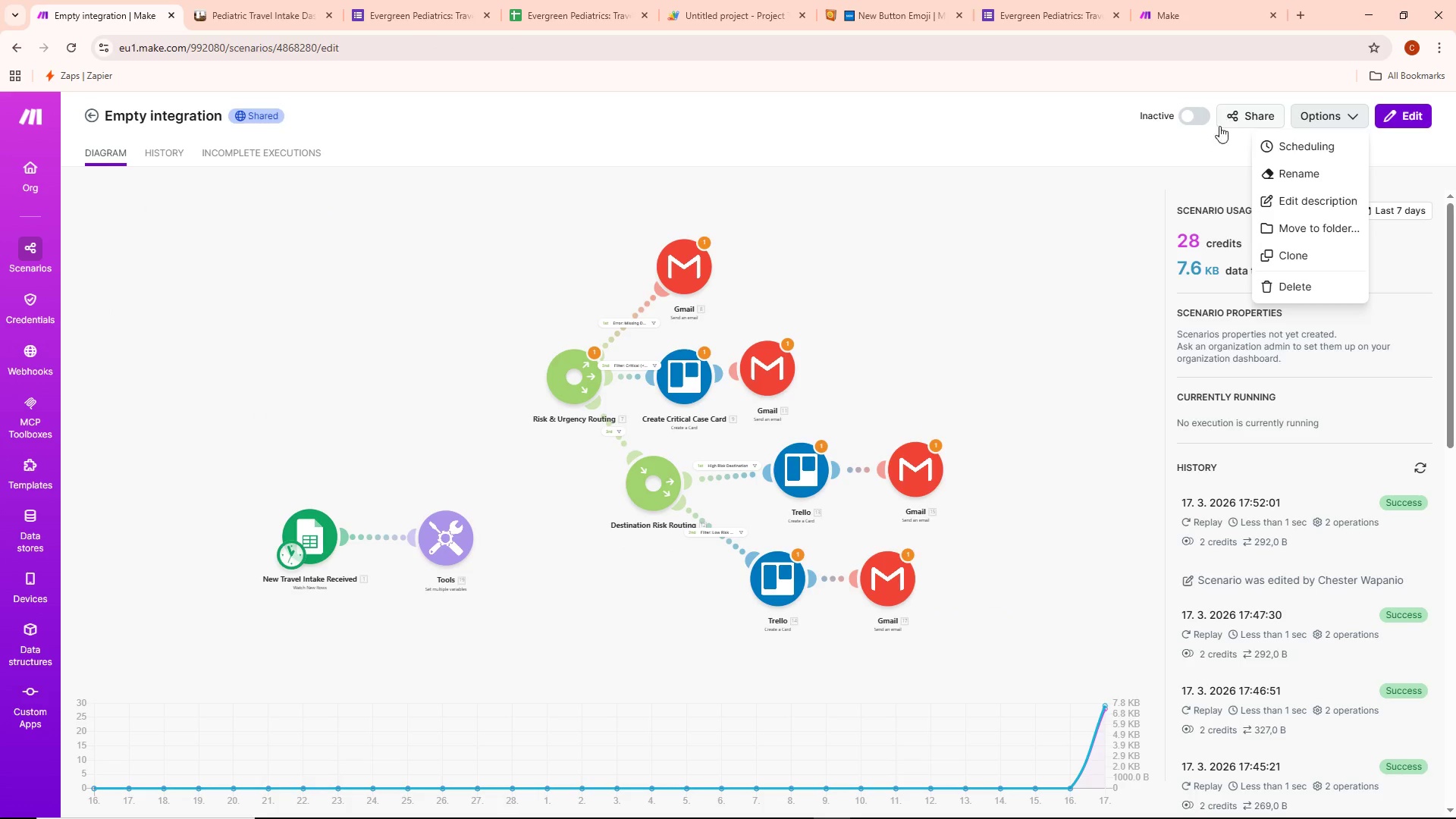 
left_click_drag(start_coordinate=[835, 271], to_coordinate=[1061, 251])
 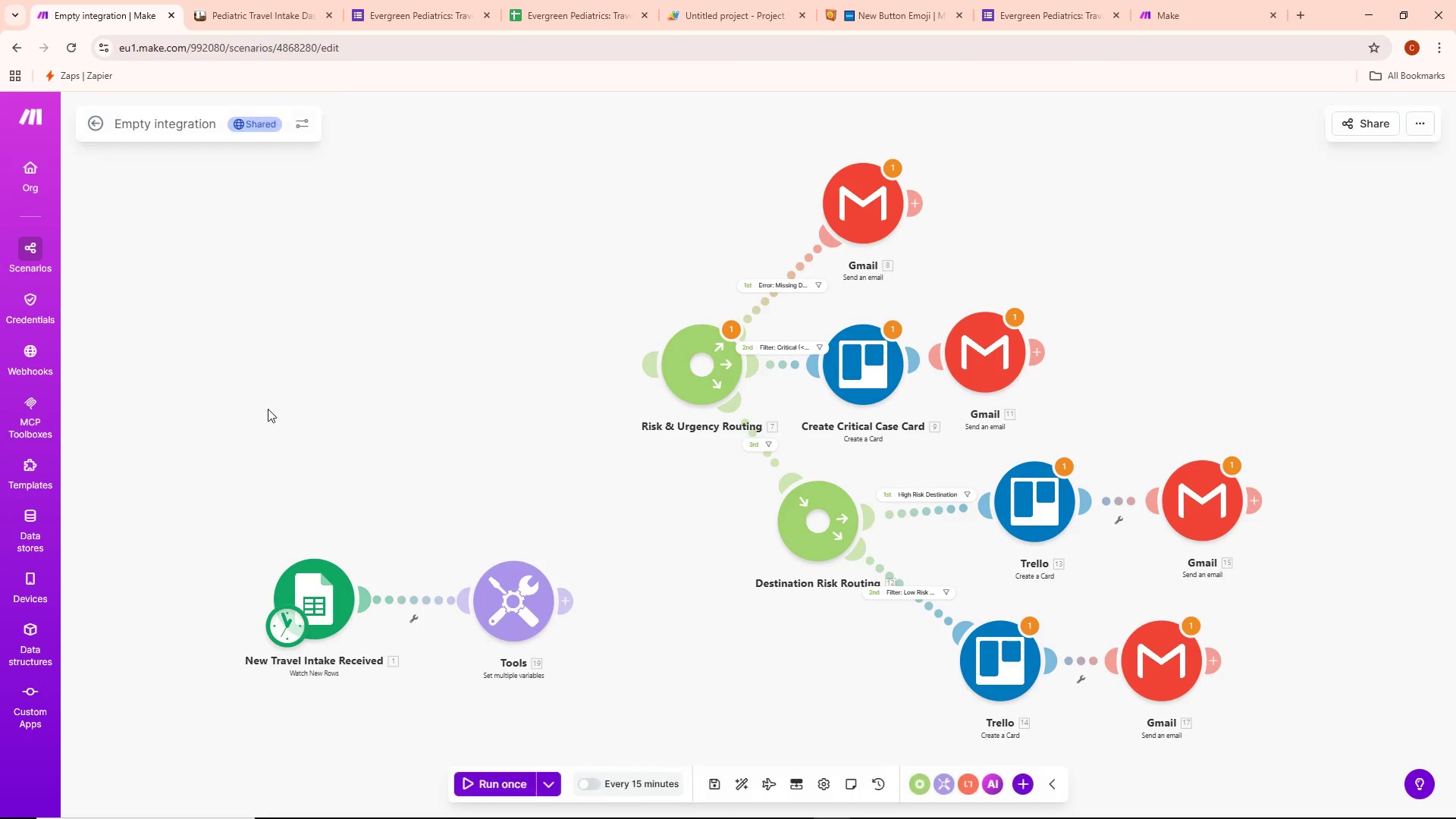 
left_click_drag(start_coordinate=[202, 410], to_coordinate=[621, 344])
 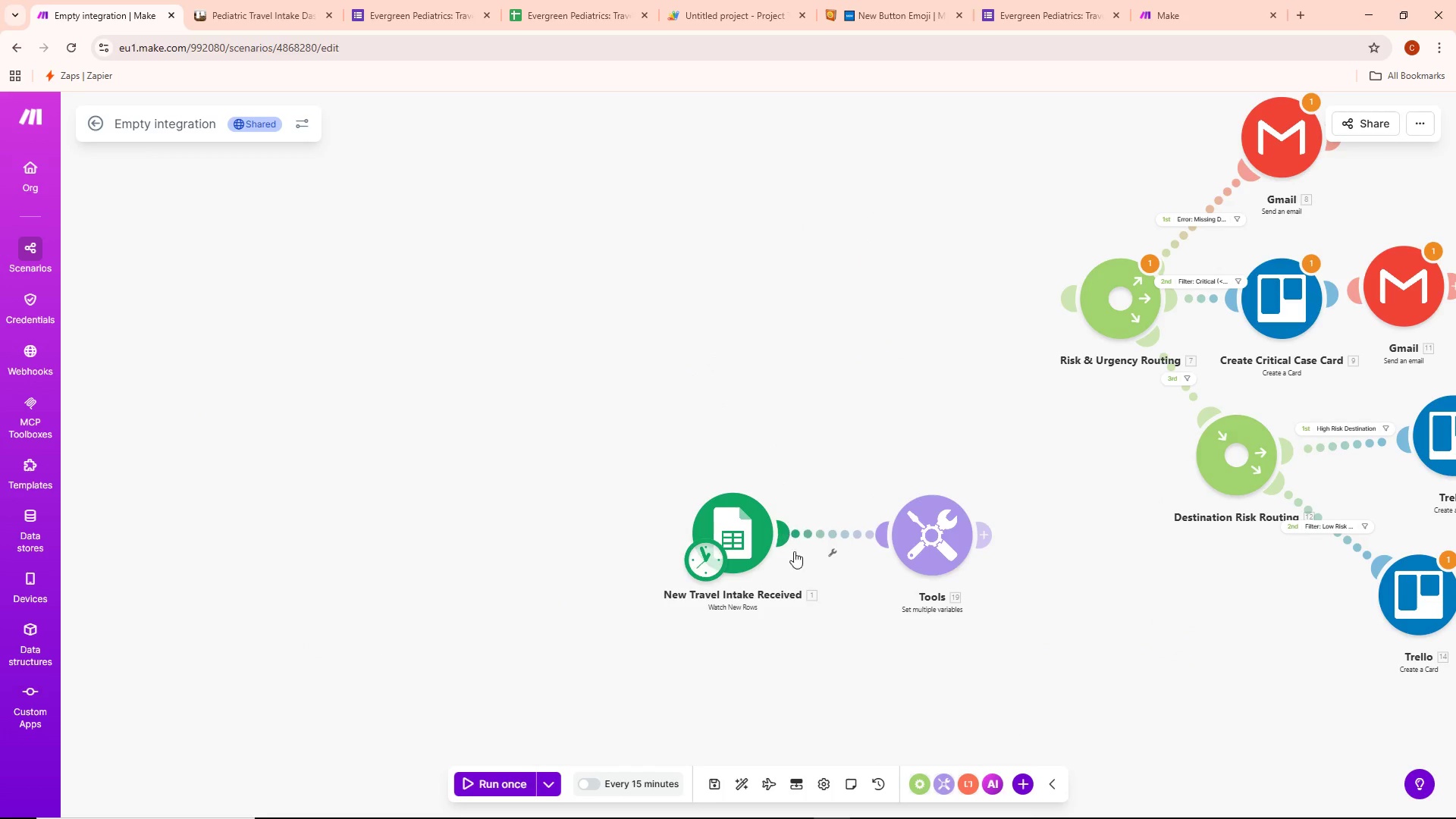 
left_click([539, 784])
 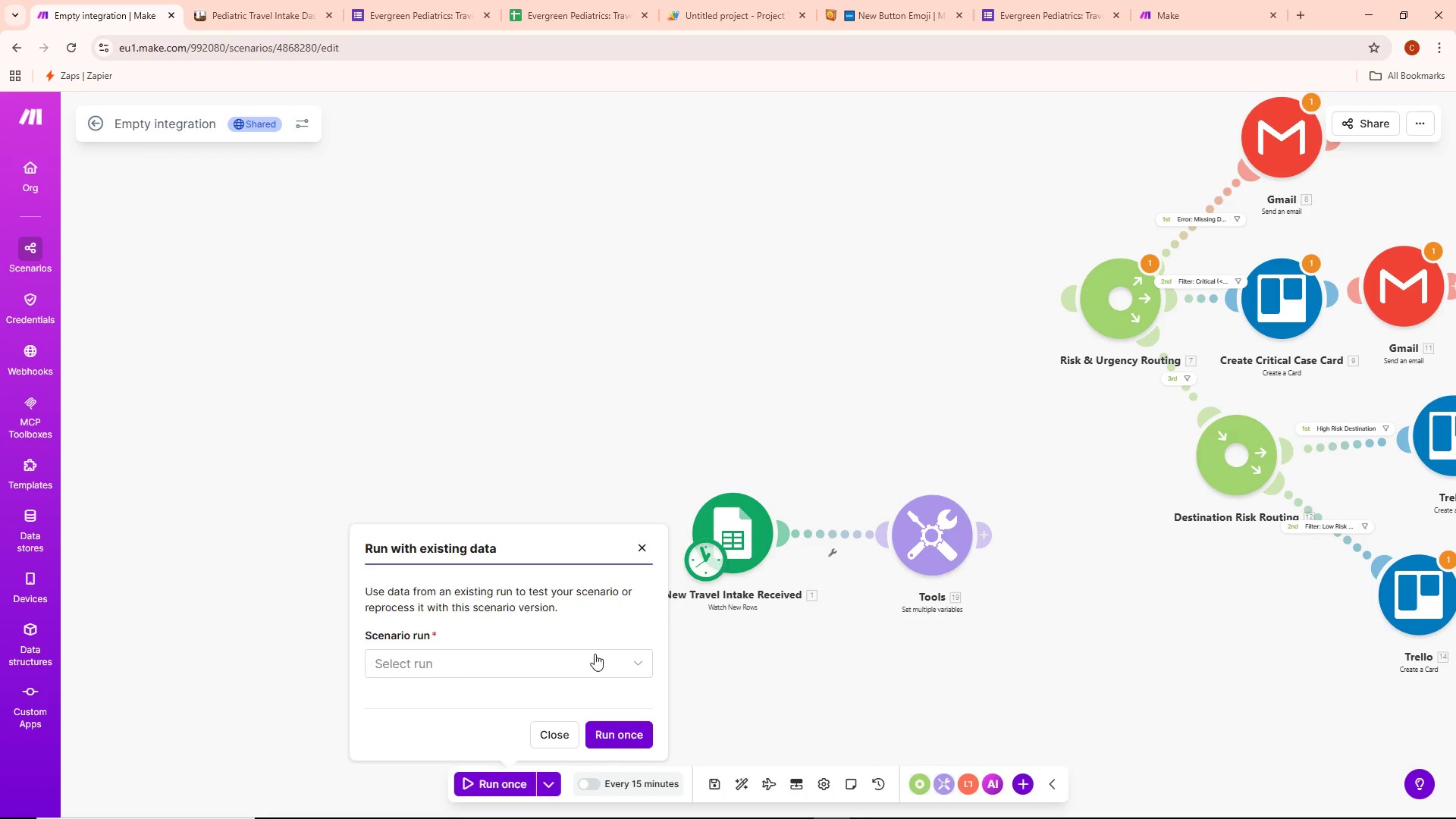 
double_click([588, 659])
 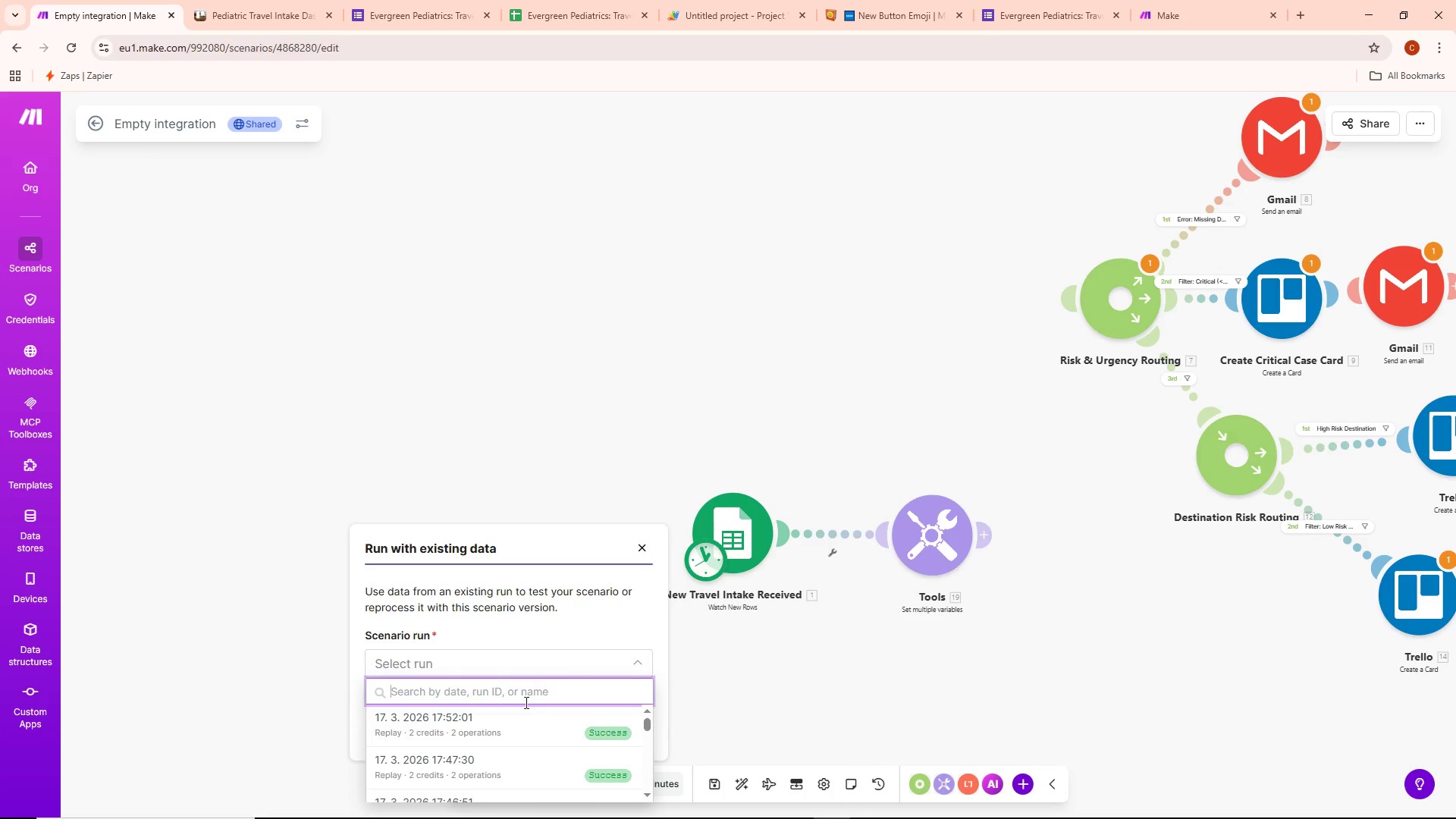 
left_click([507, 724])
 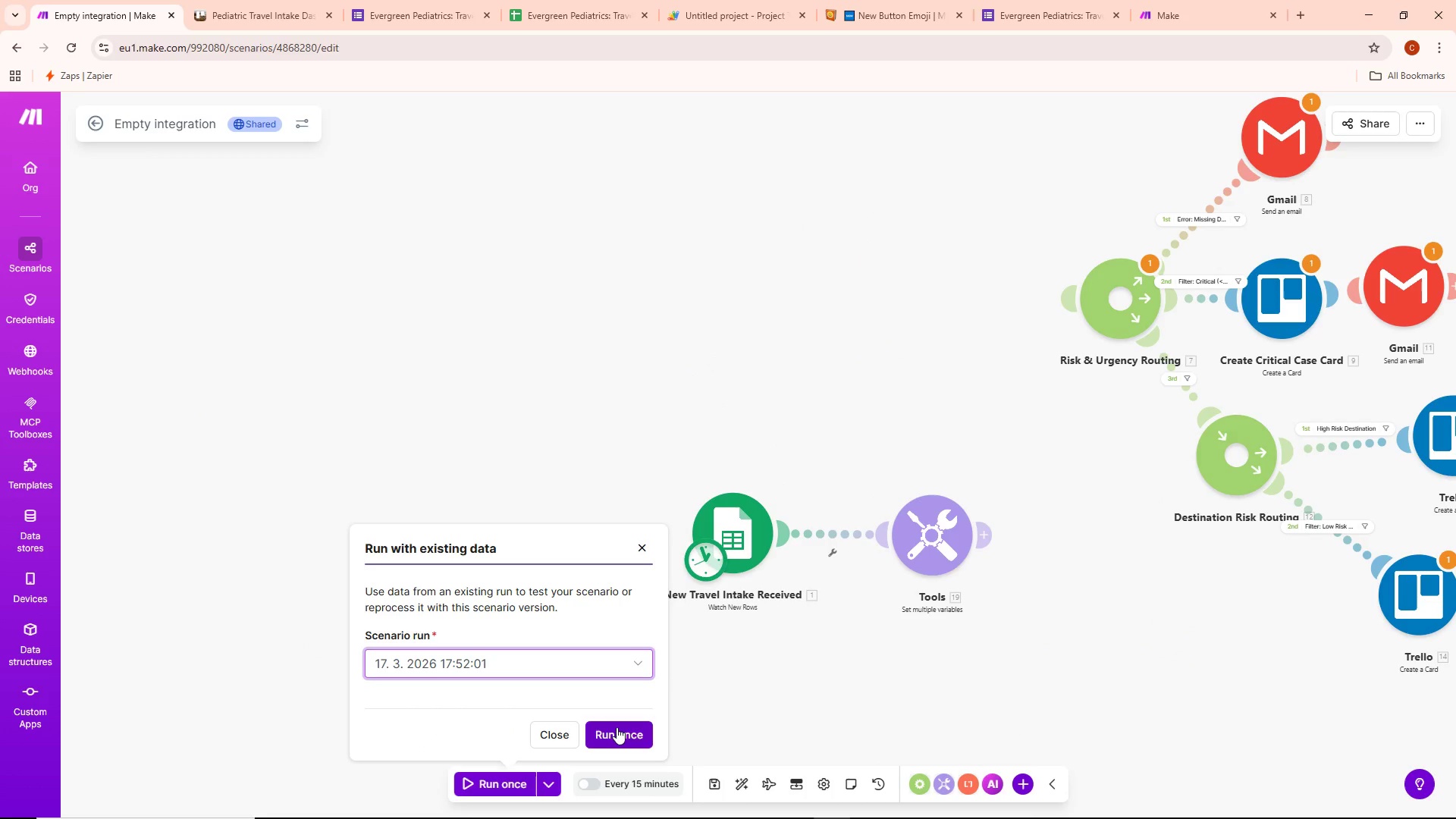 
left_click([620, 729])
 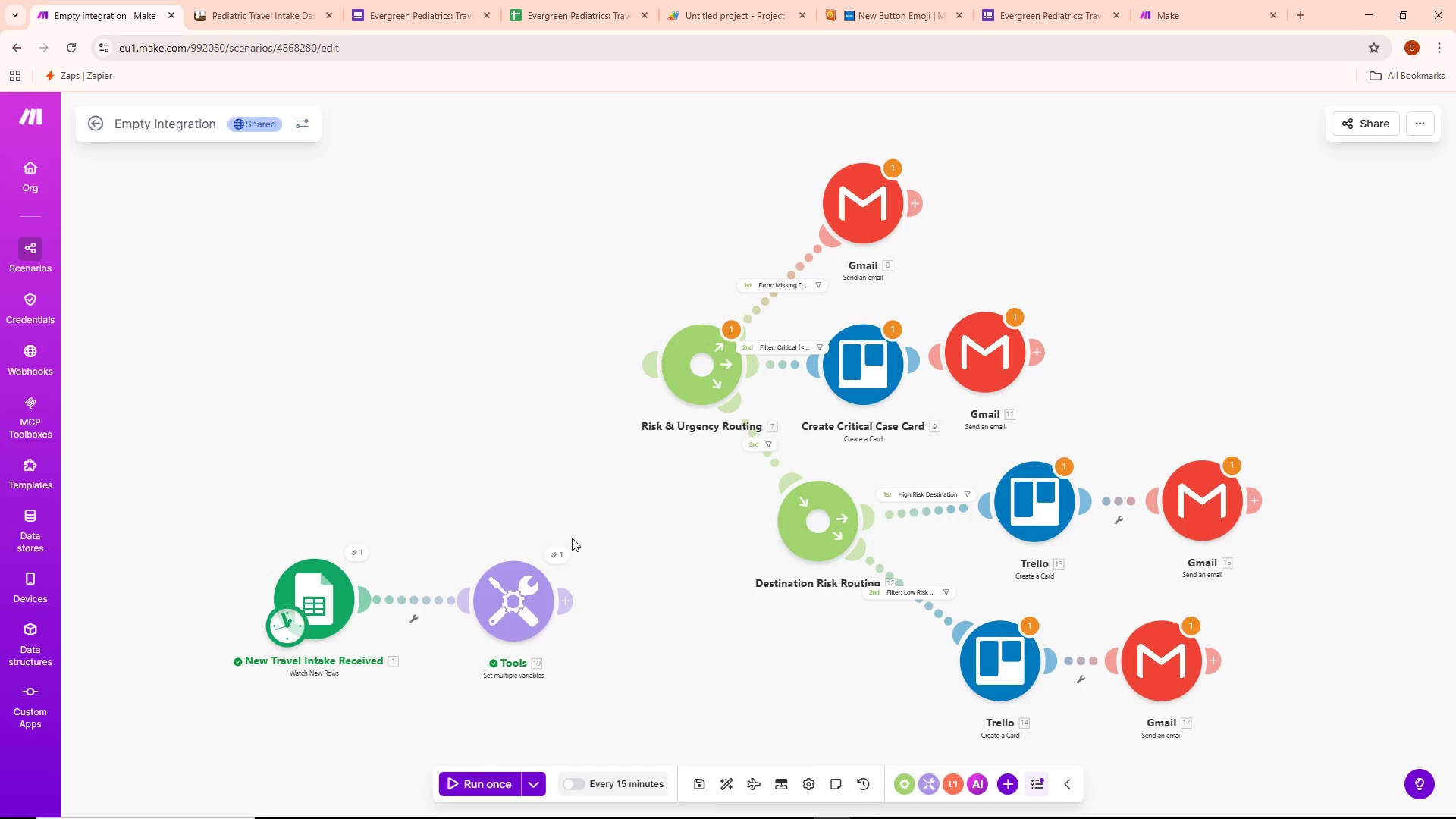 
left_click([557, 555])
 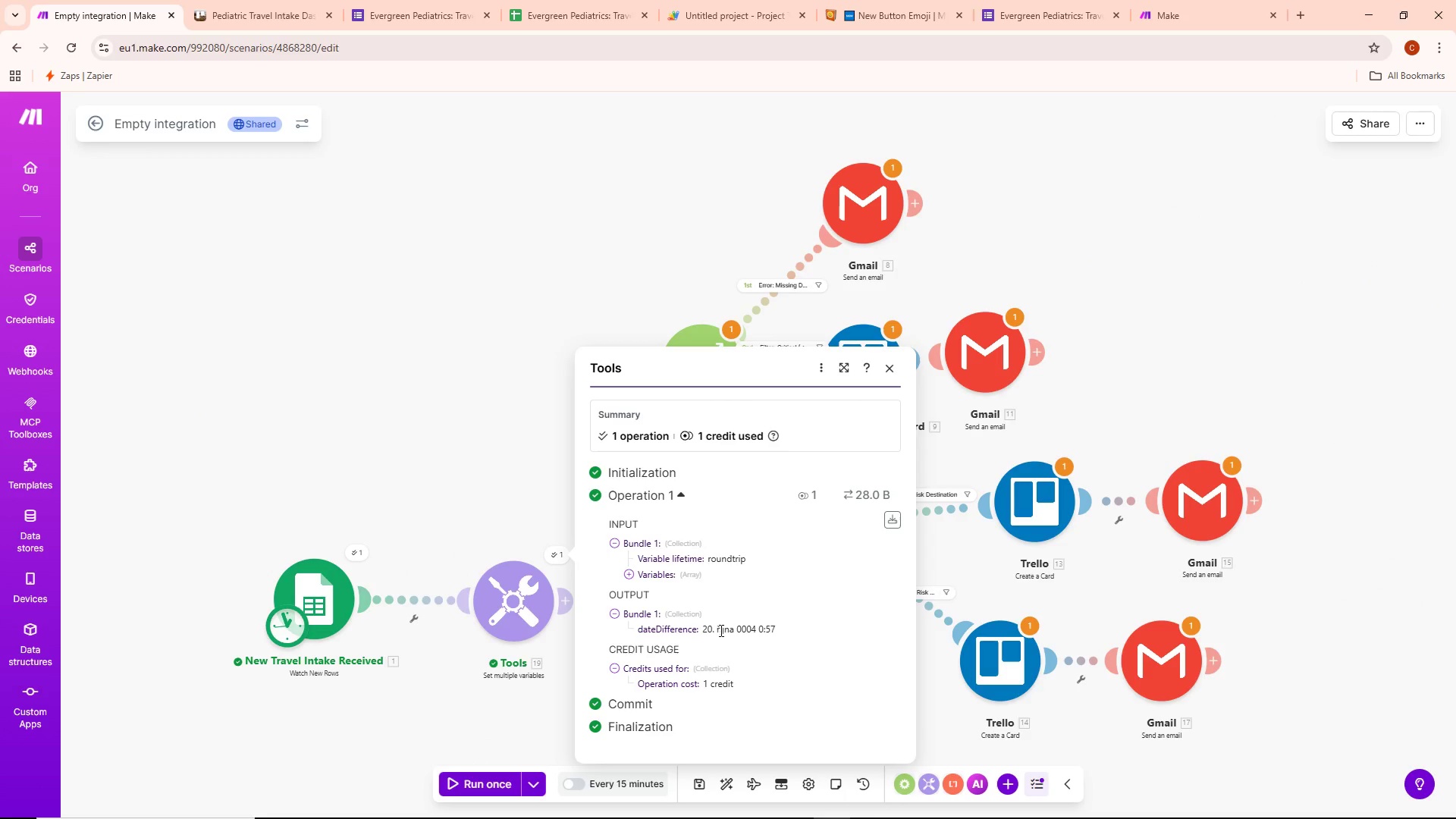 
left_click_drag(start_coordinate=[699, 629], to_coordinate=[785, 635])
 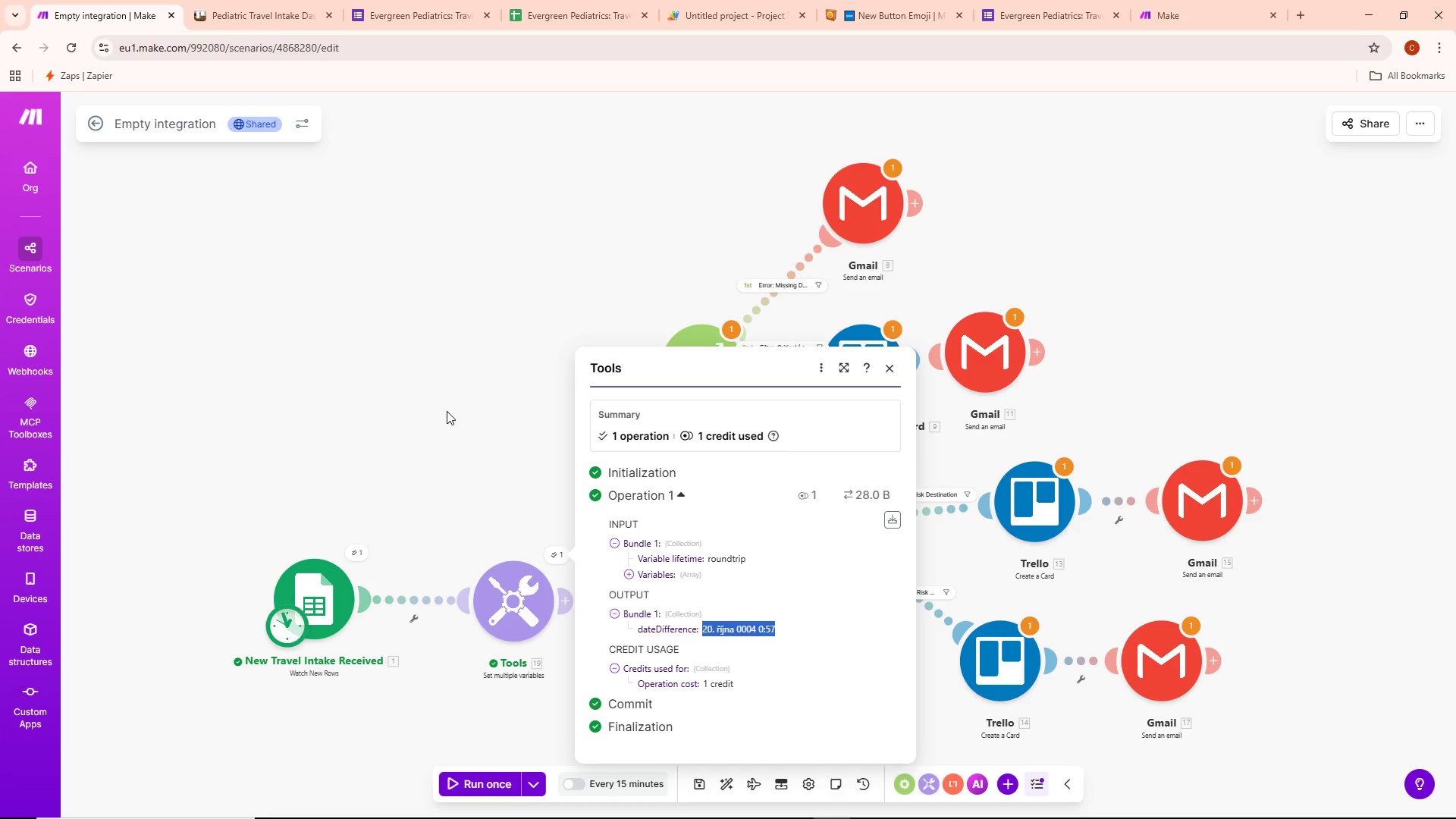 
wait(5.97)
 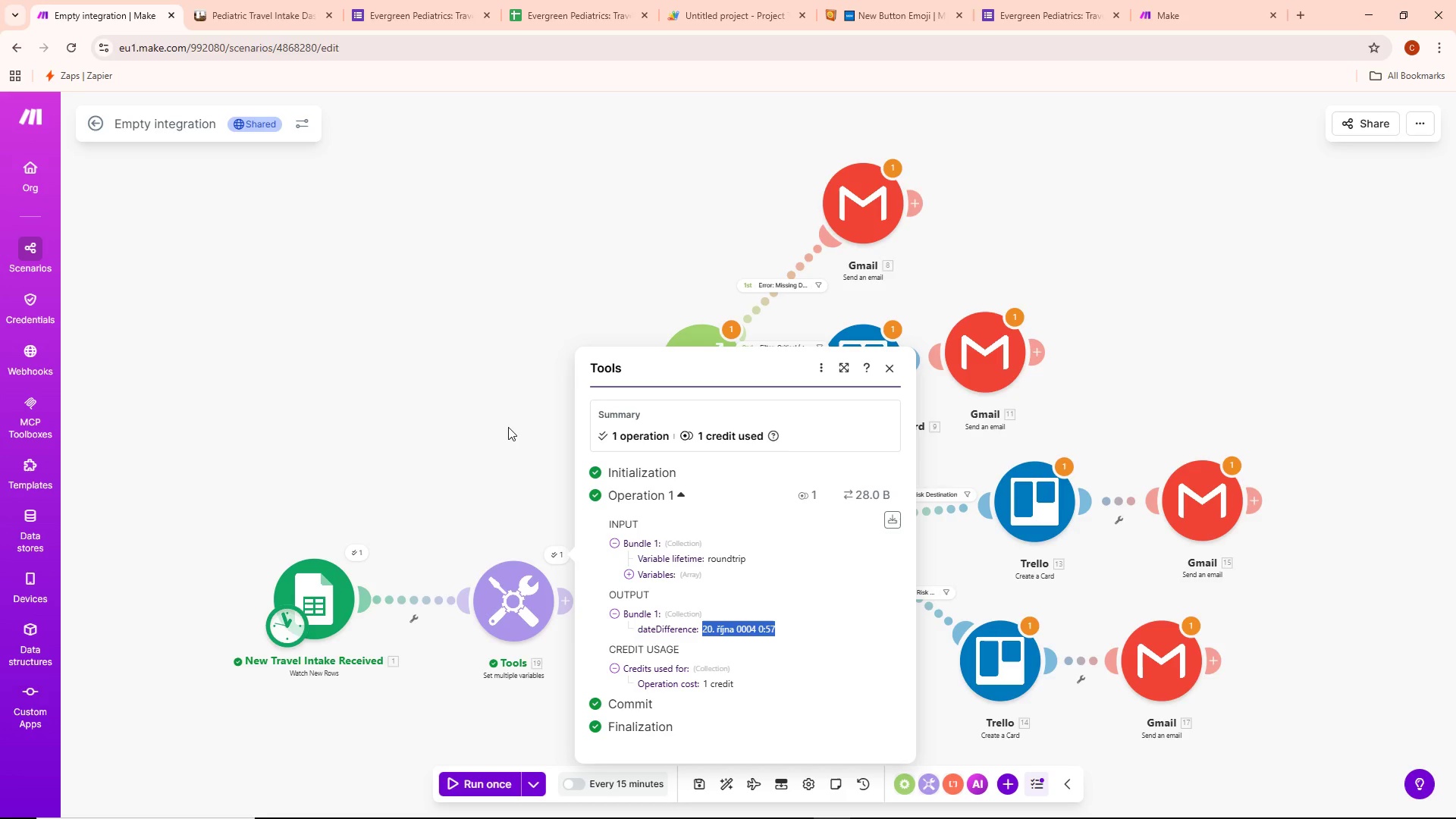 
left_click([443, 406])
 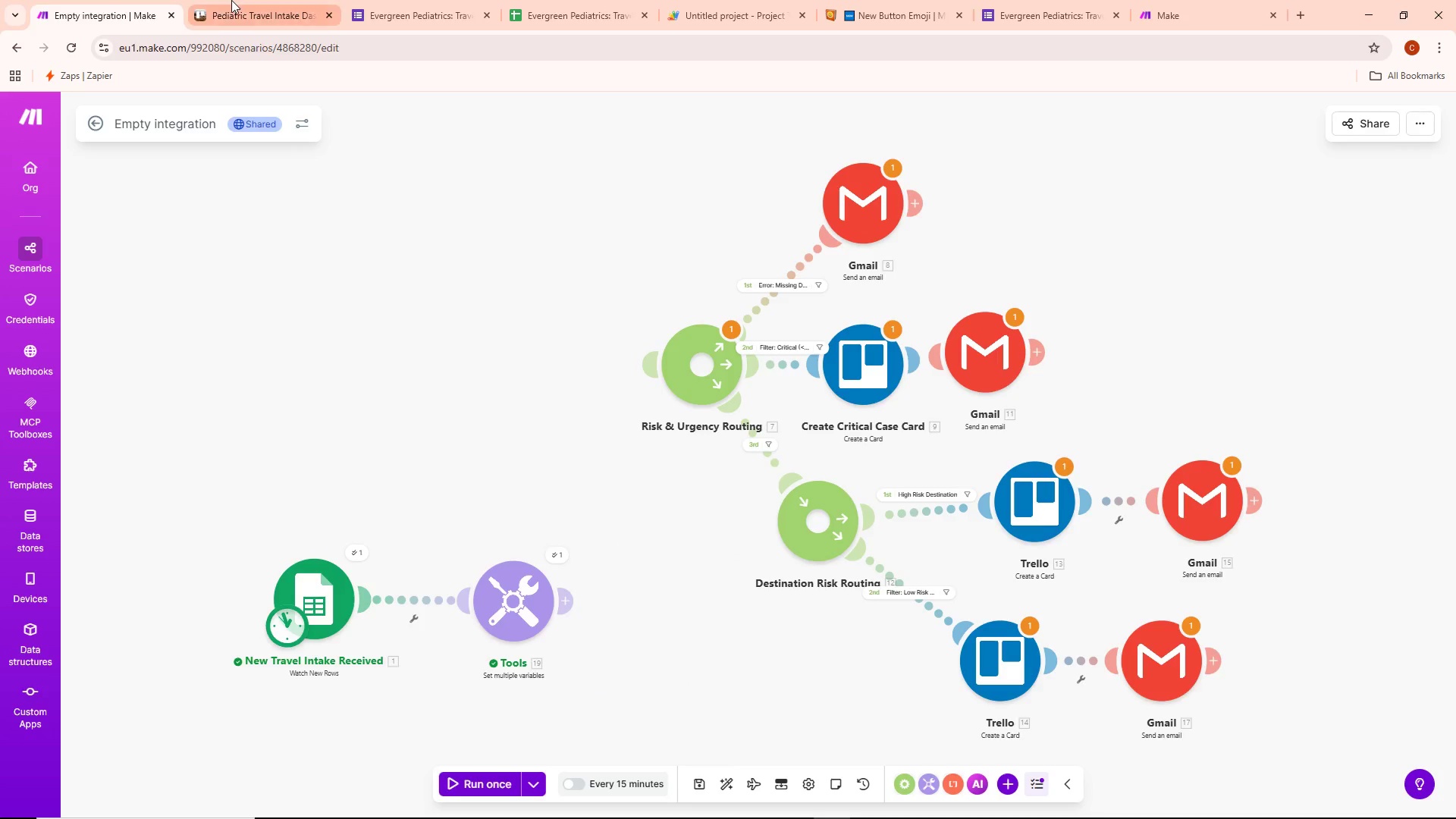 
left_click([117, 0])
 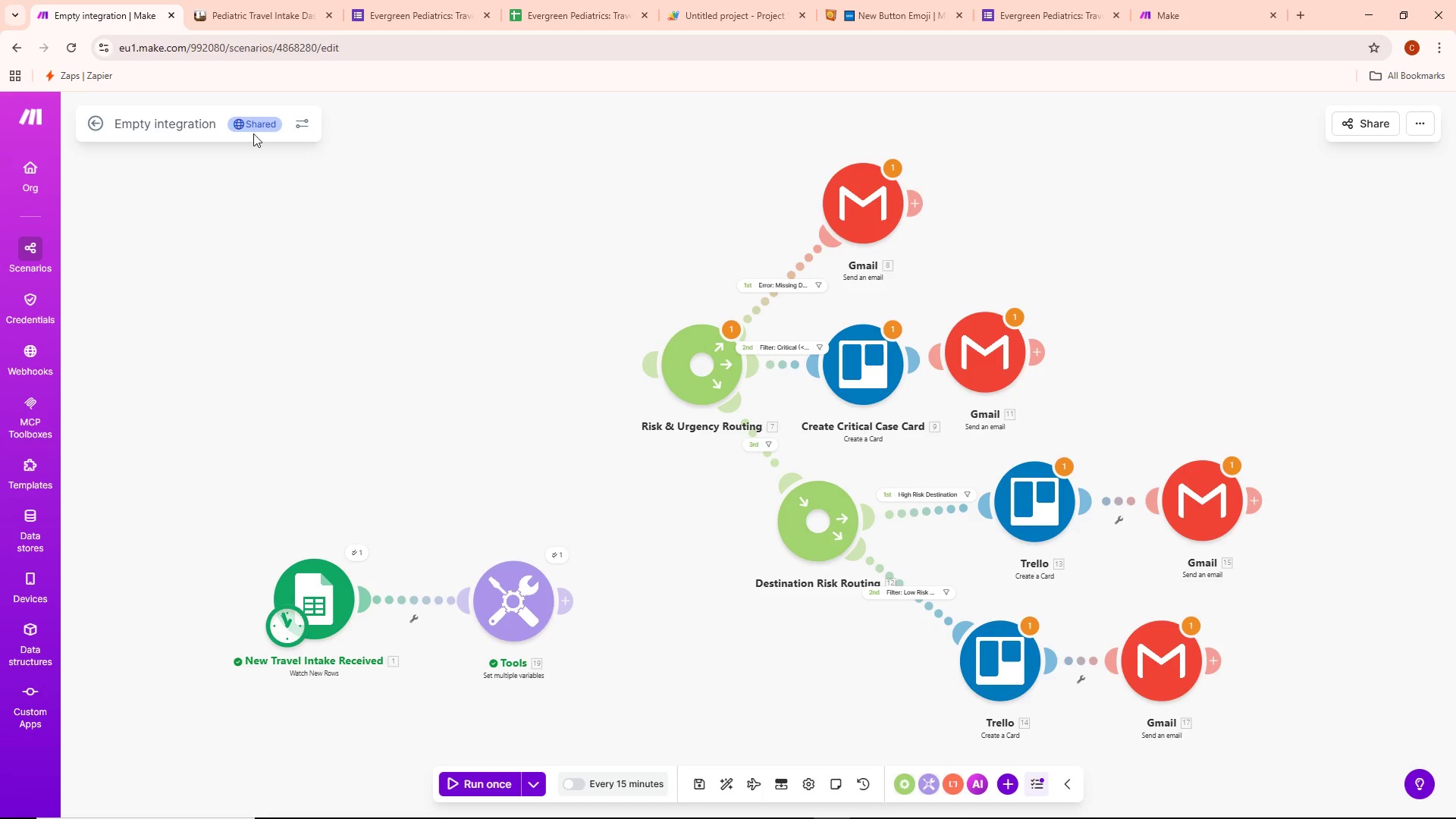 
key(Alt+Tab)
 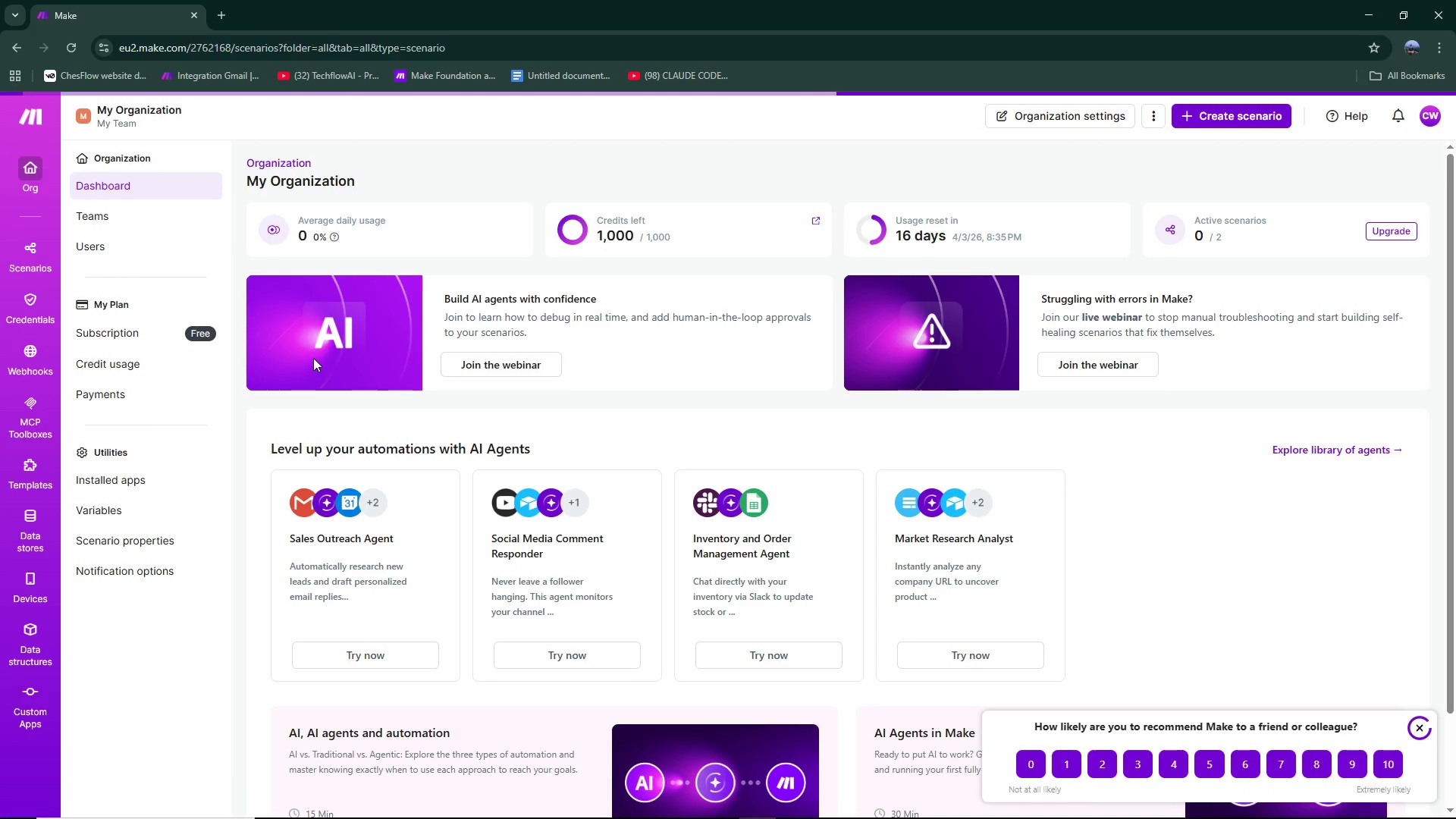 
wait(5.58)
 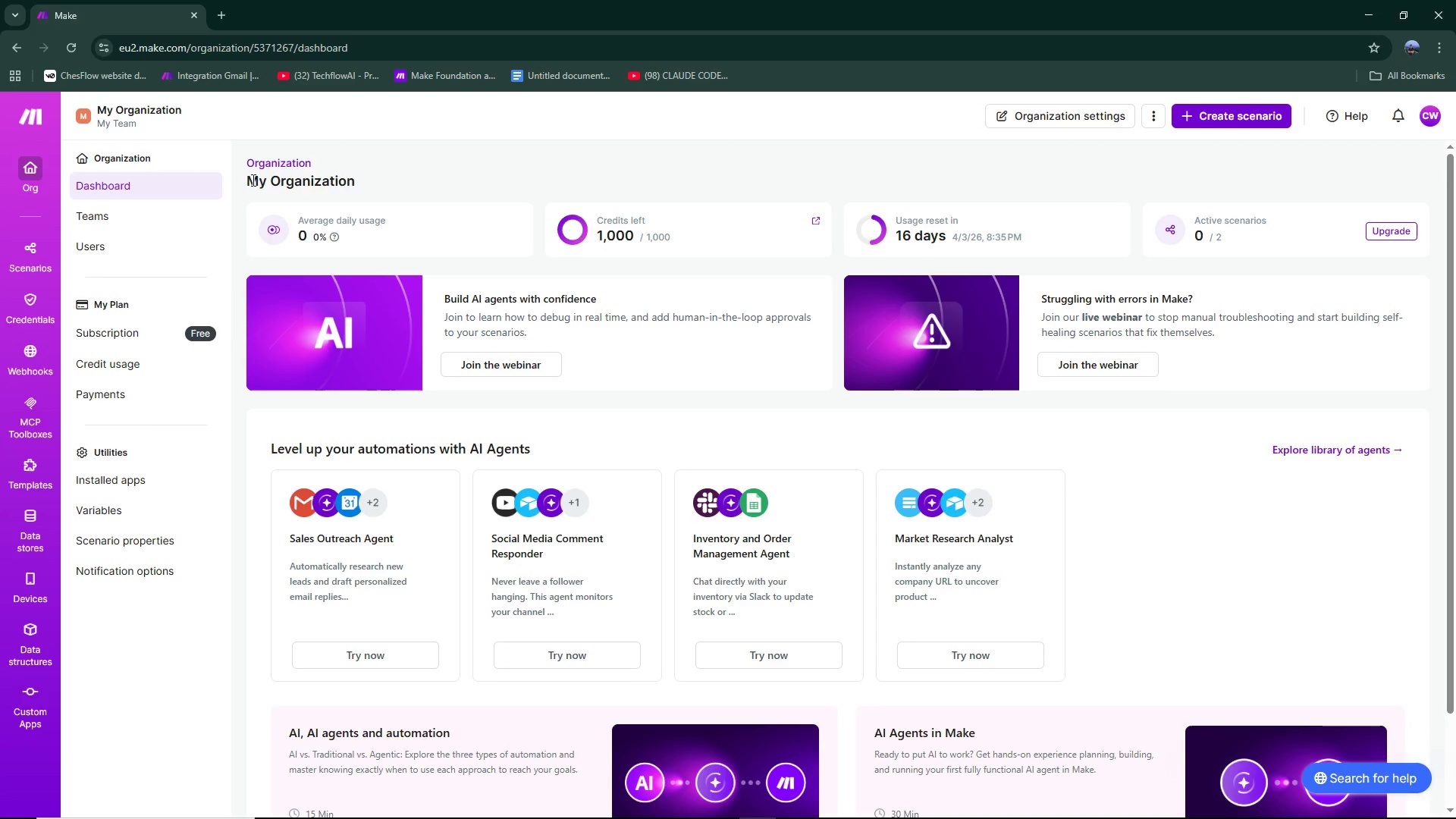 
key(Alt+AltLeft)
 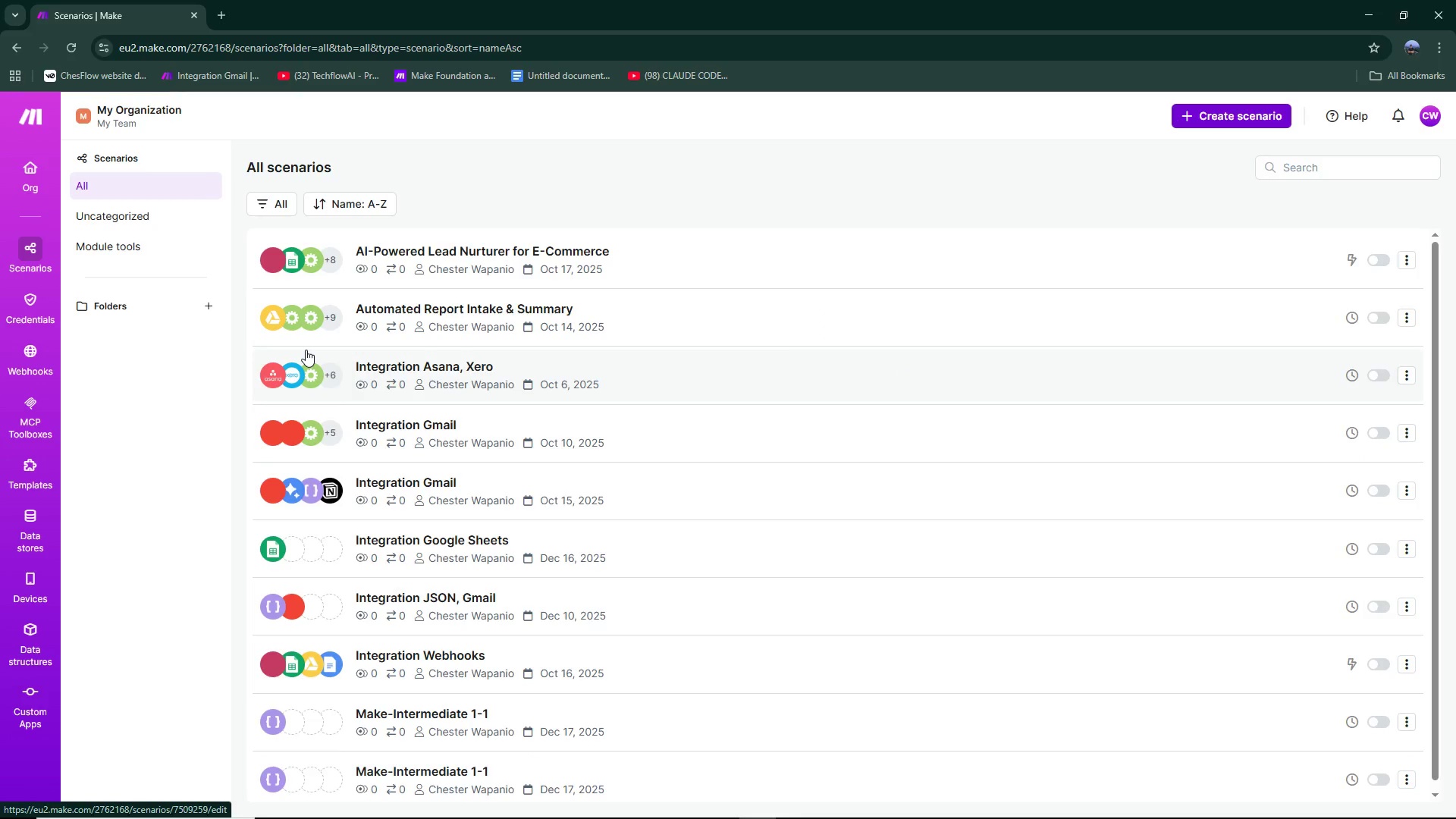 
key(Alt+Tab)
 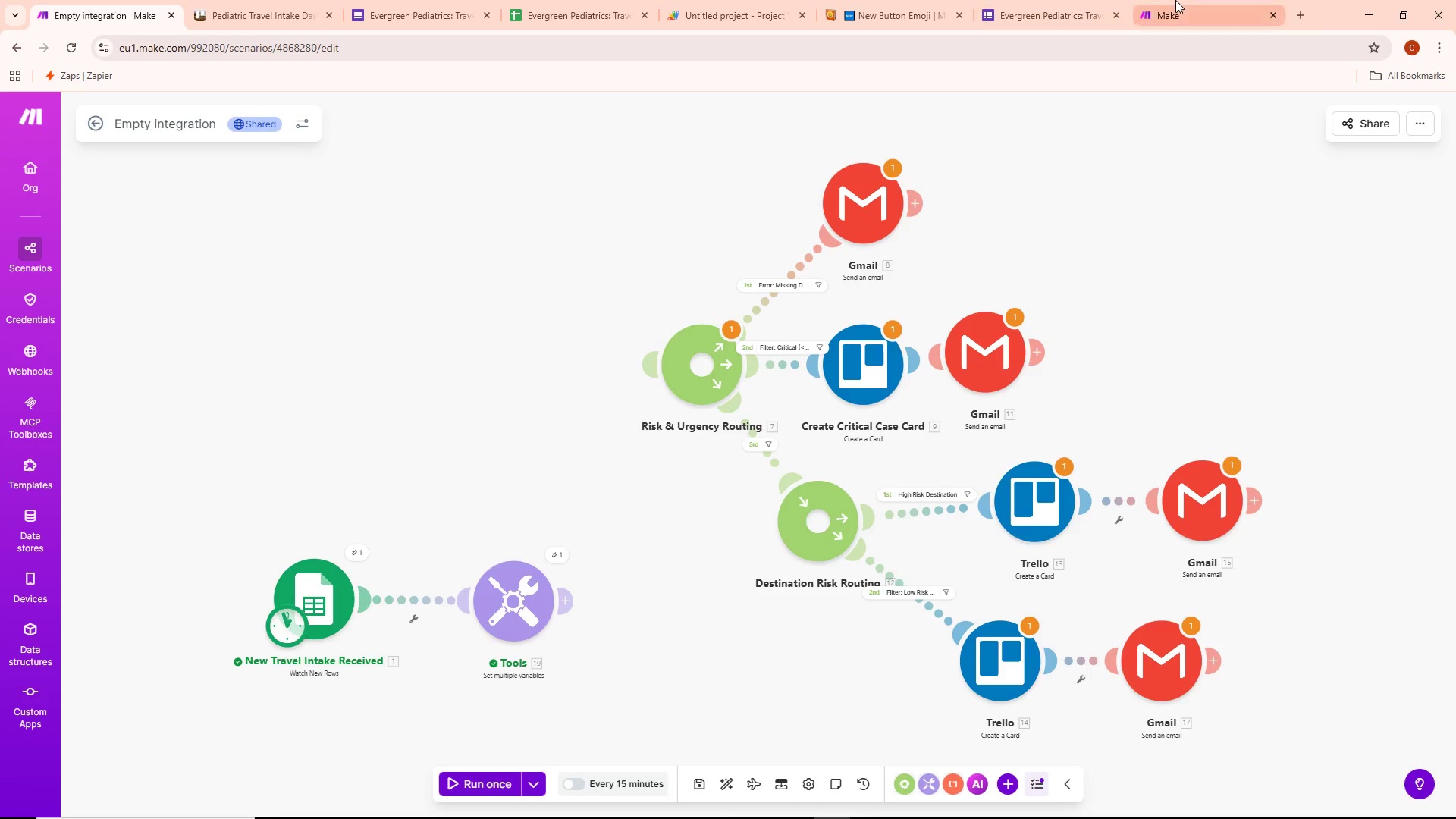 
left_click([1175, 0])
 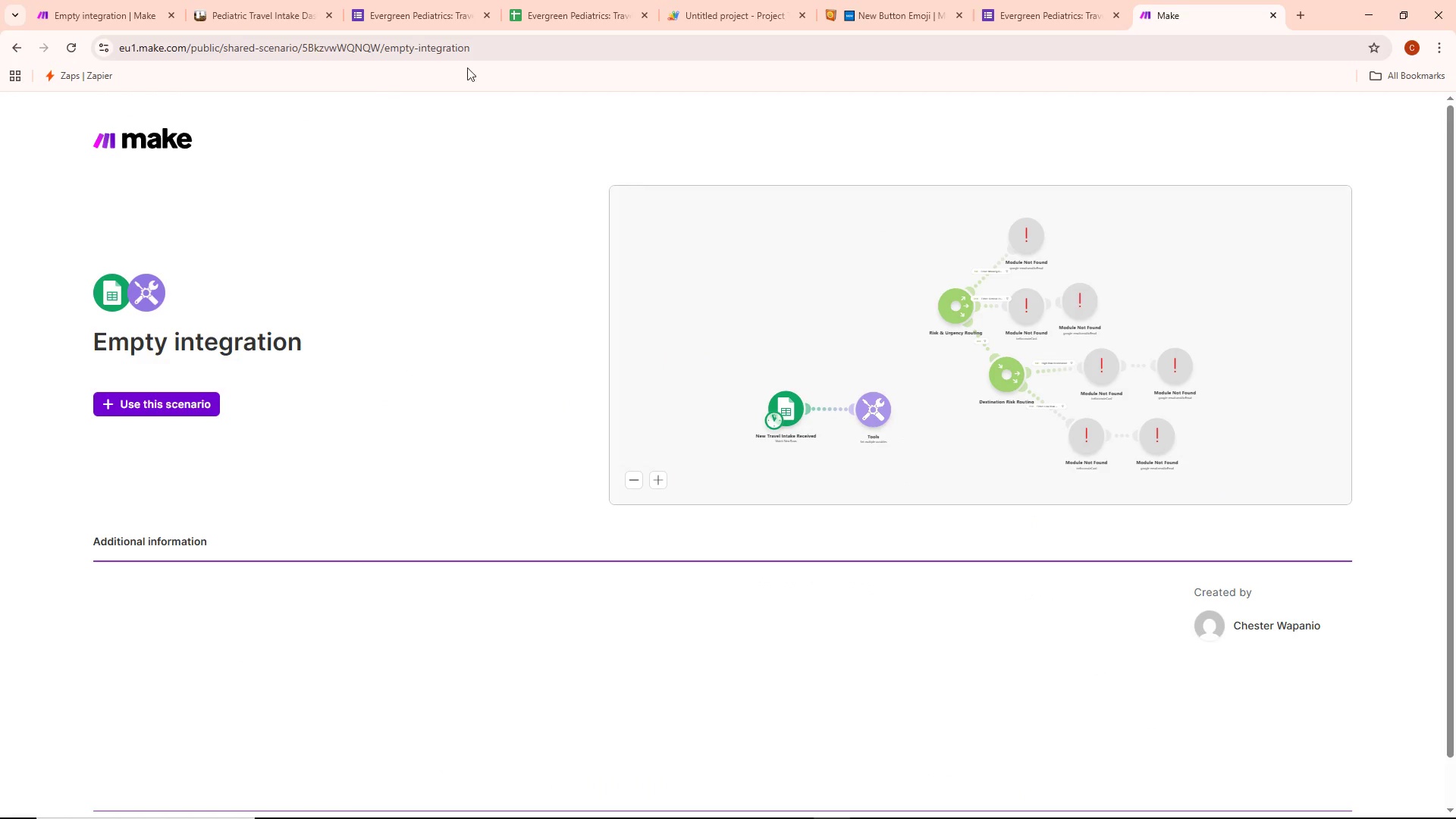 
left_click([525, 48])
 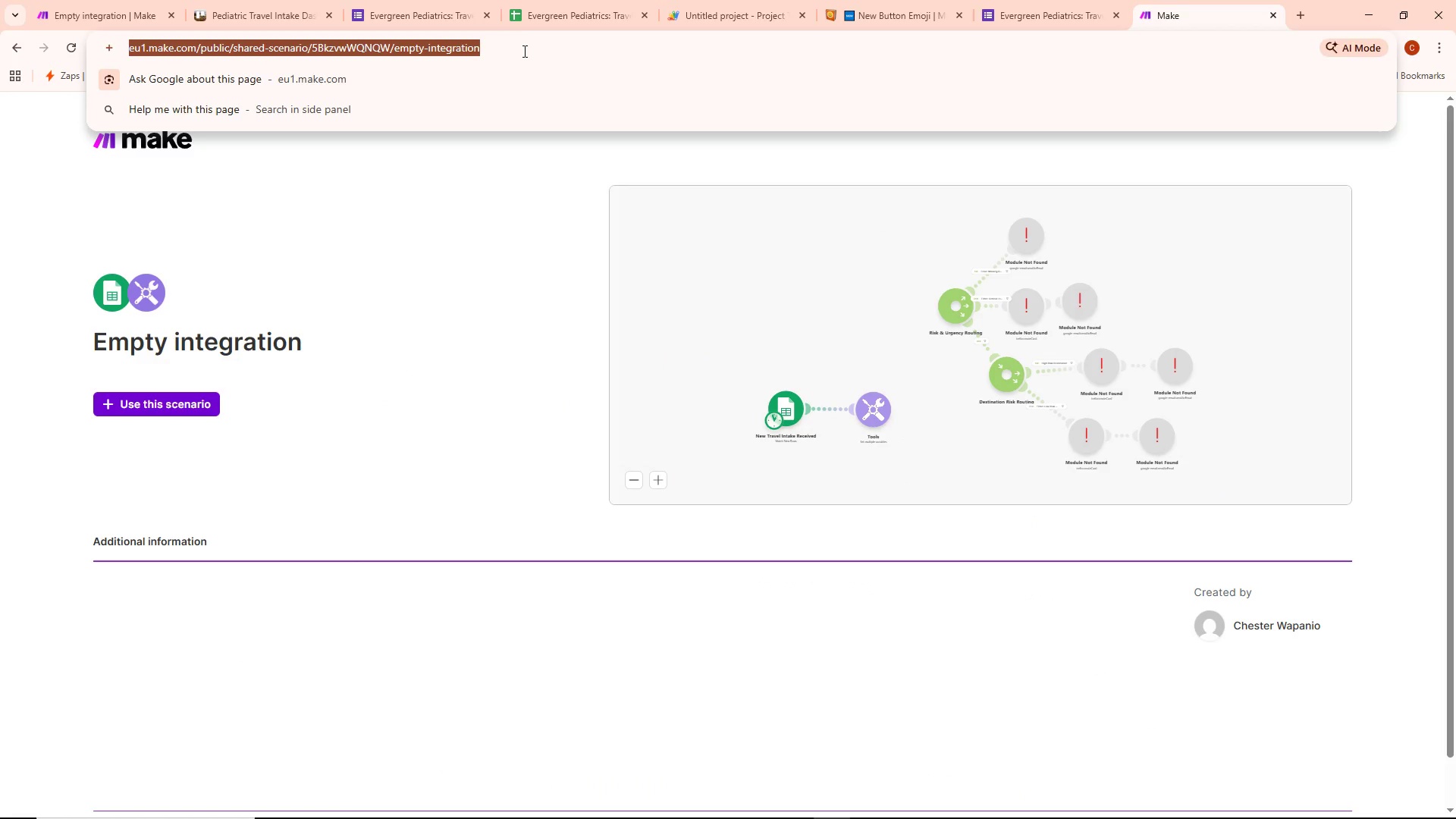 
key(Control+ControlLeft)
 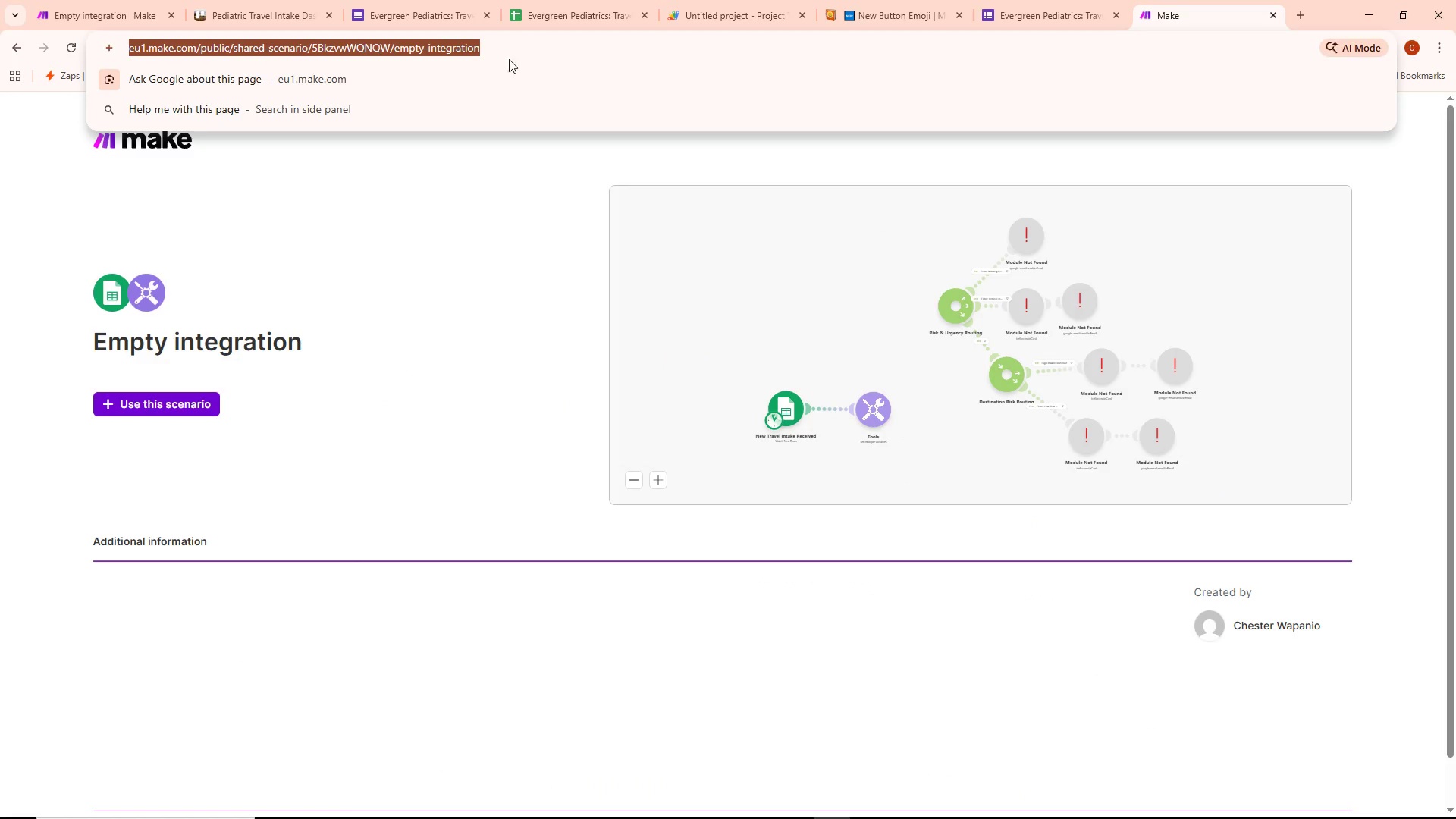 
key(Control+C)
 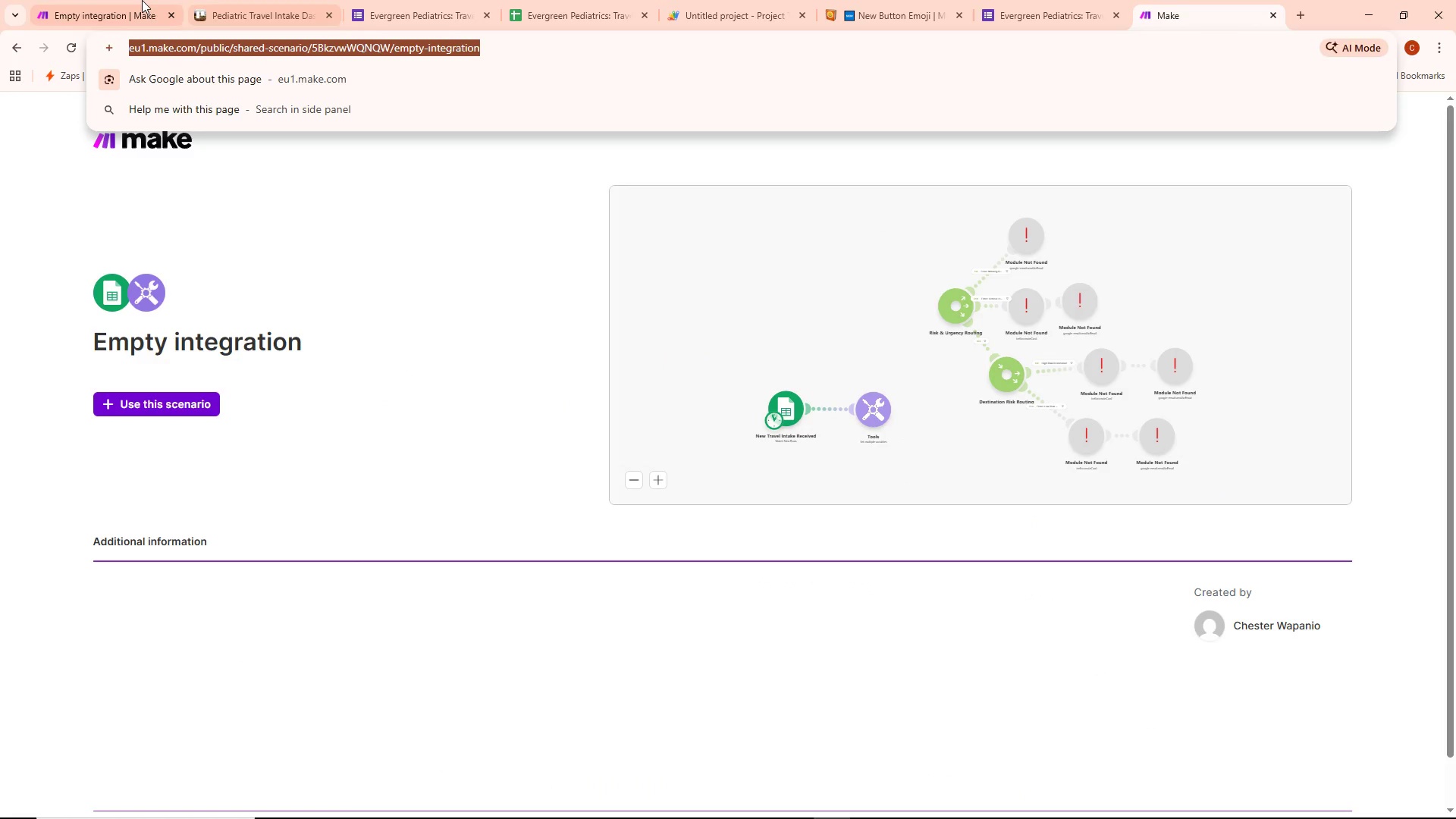 
key(Alt+AltLeft)
 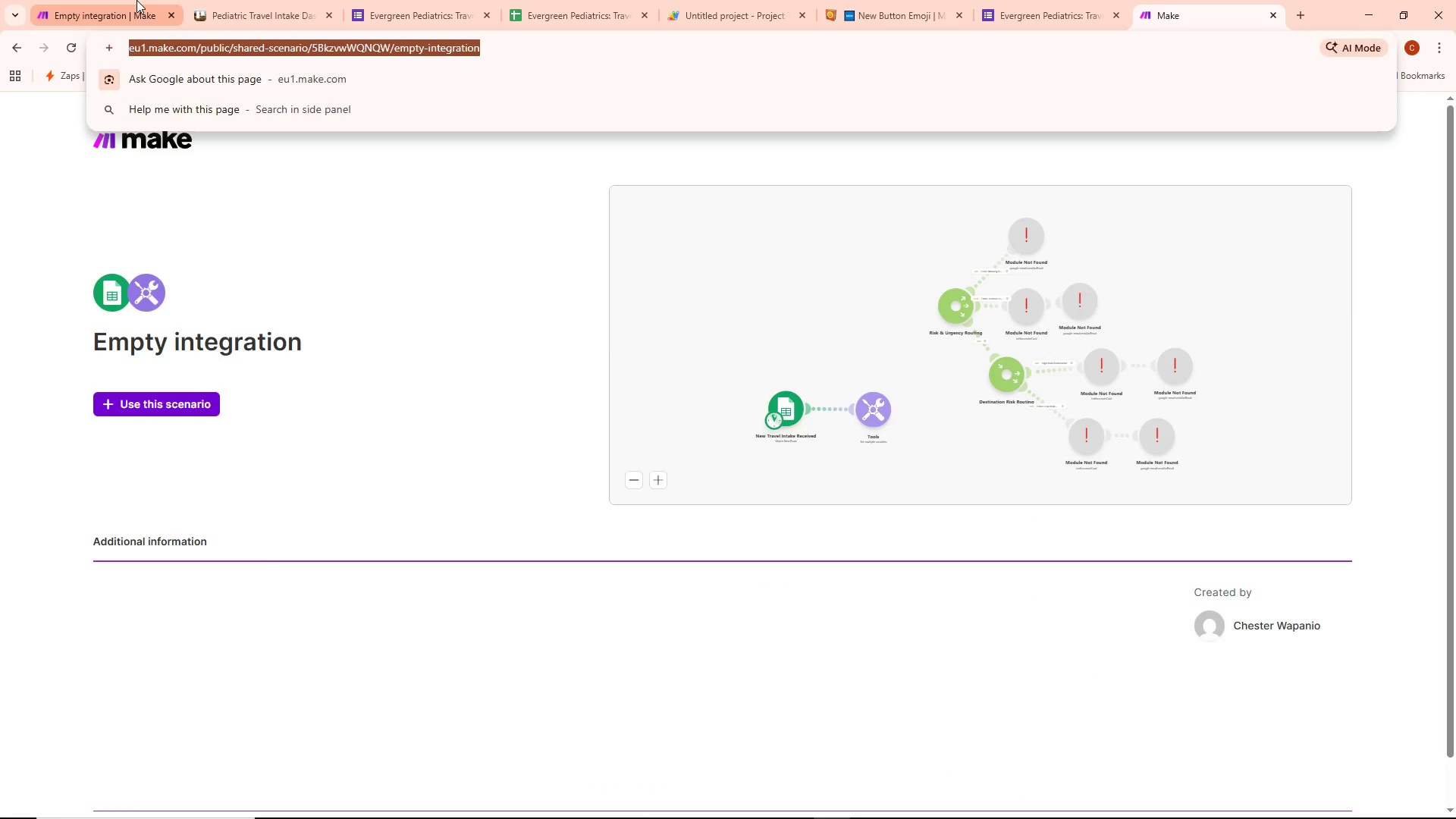 
key(Alt+Tab)
 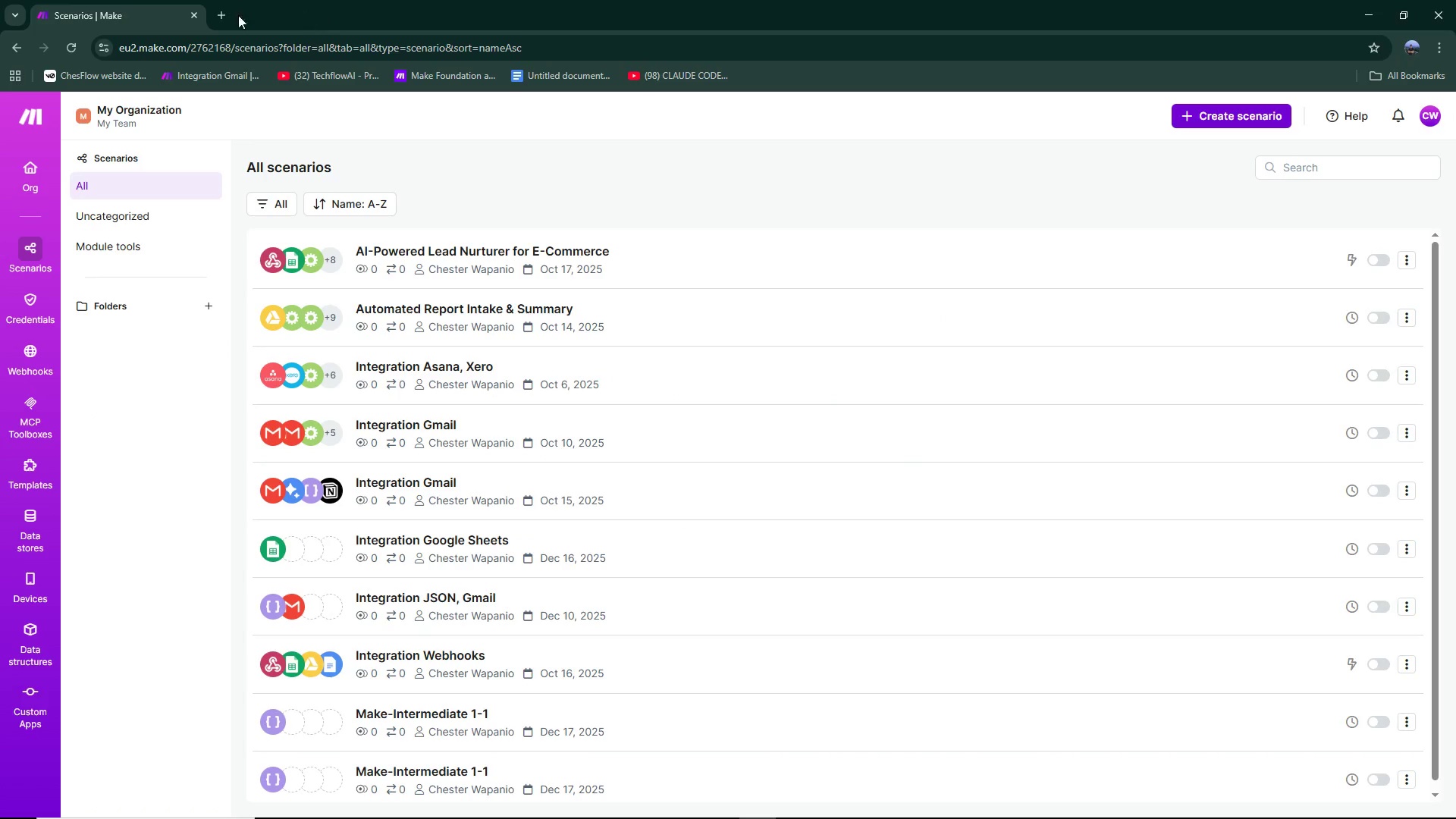 
left_click([215, 9])
 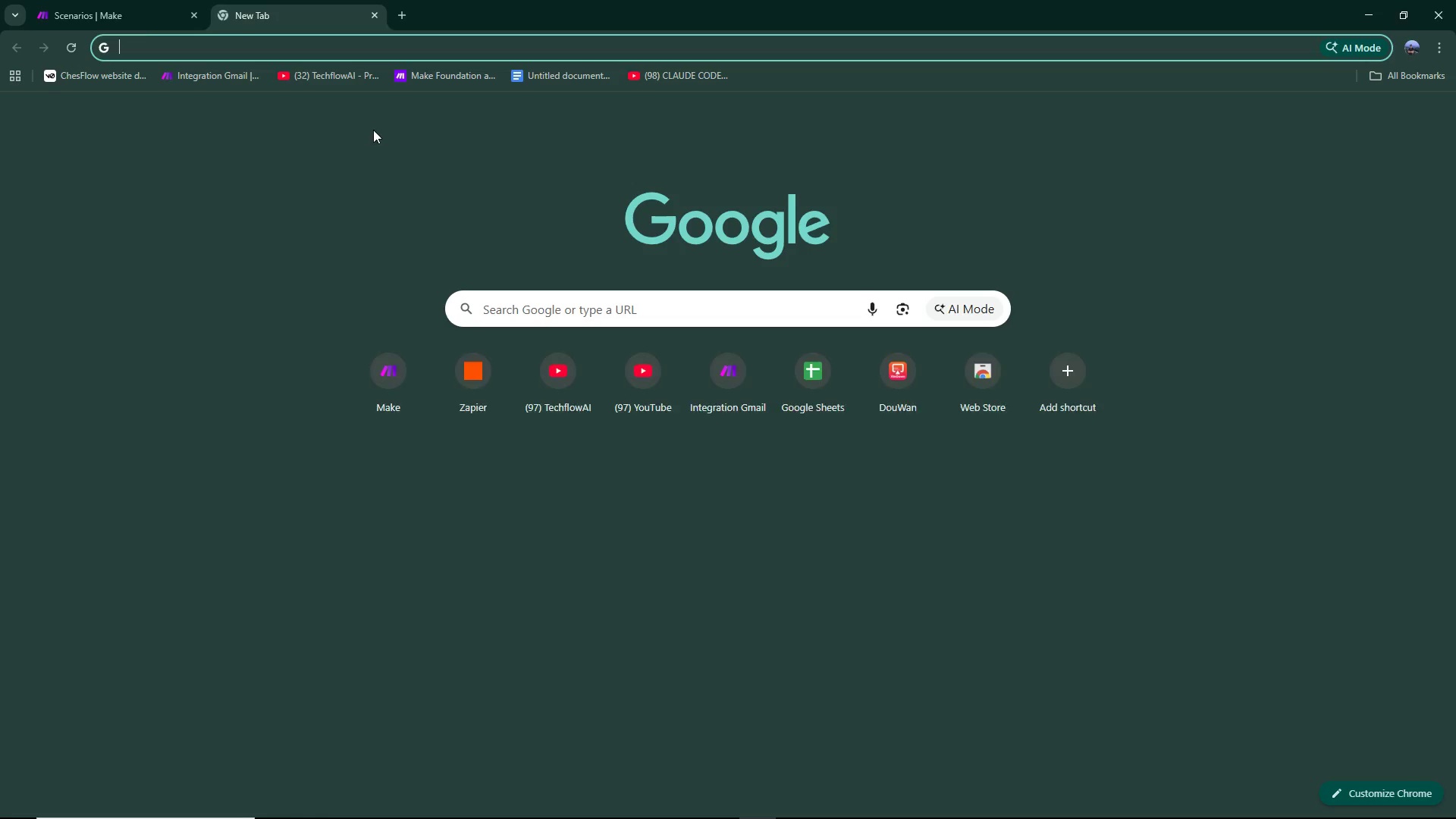 
key(Control+ControlLeft)
 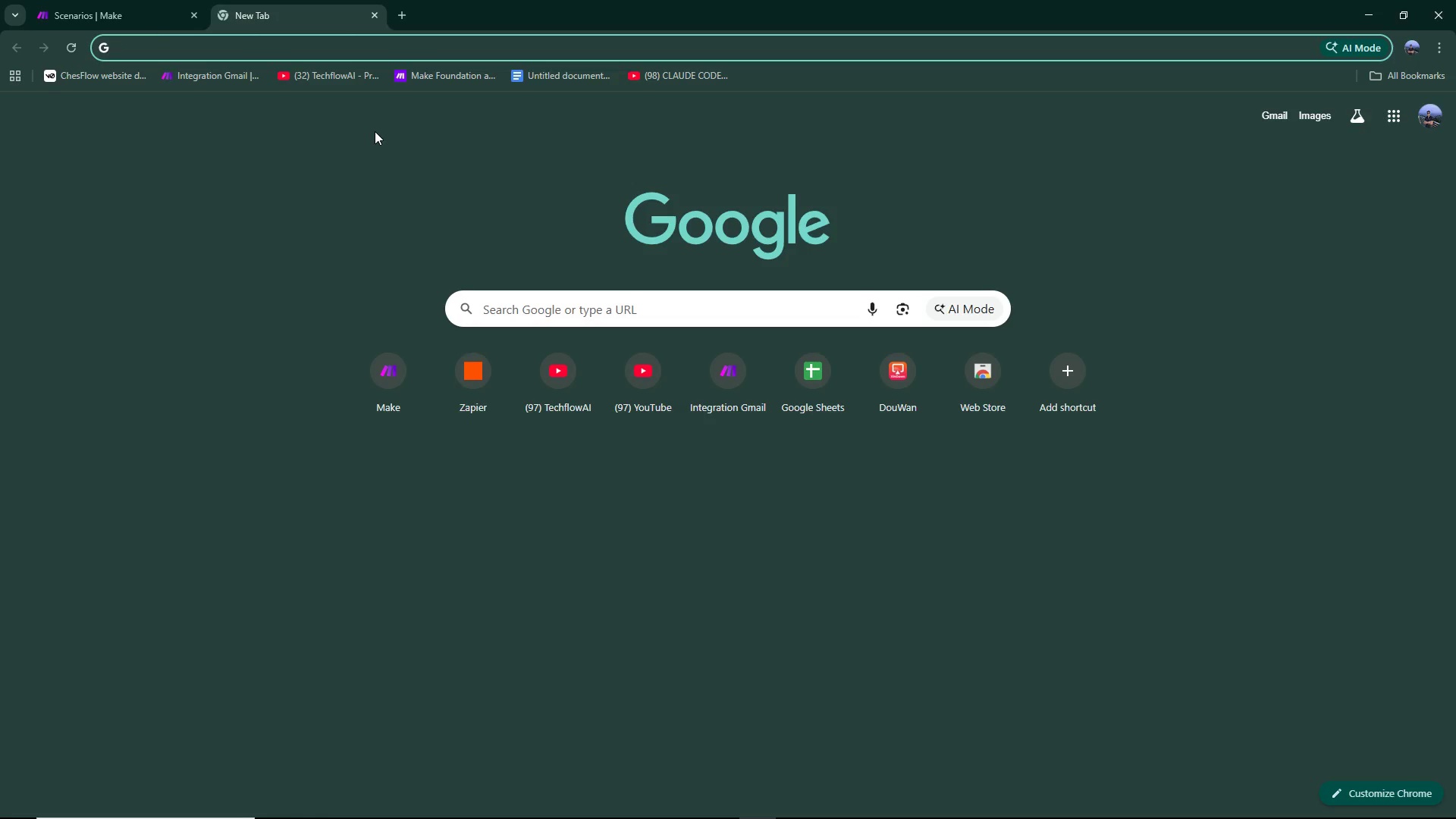 
key(Control+V)
 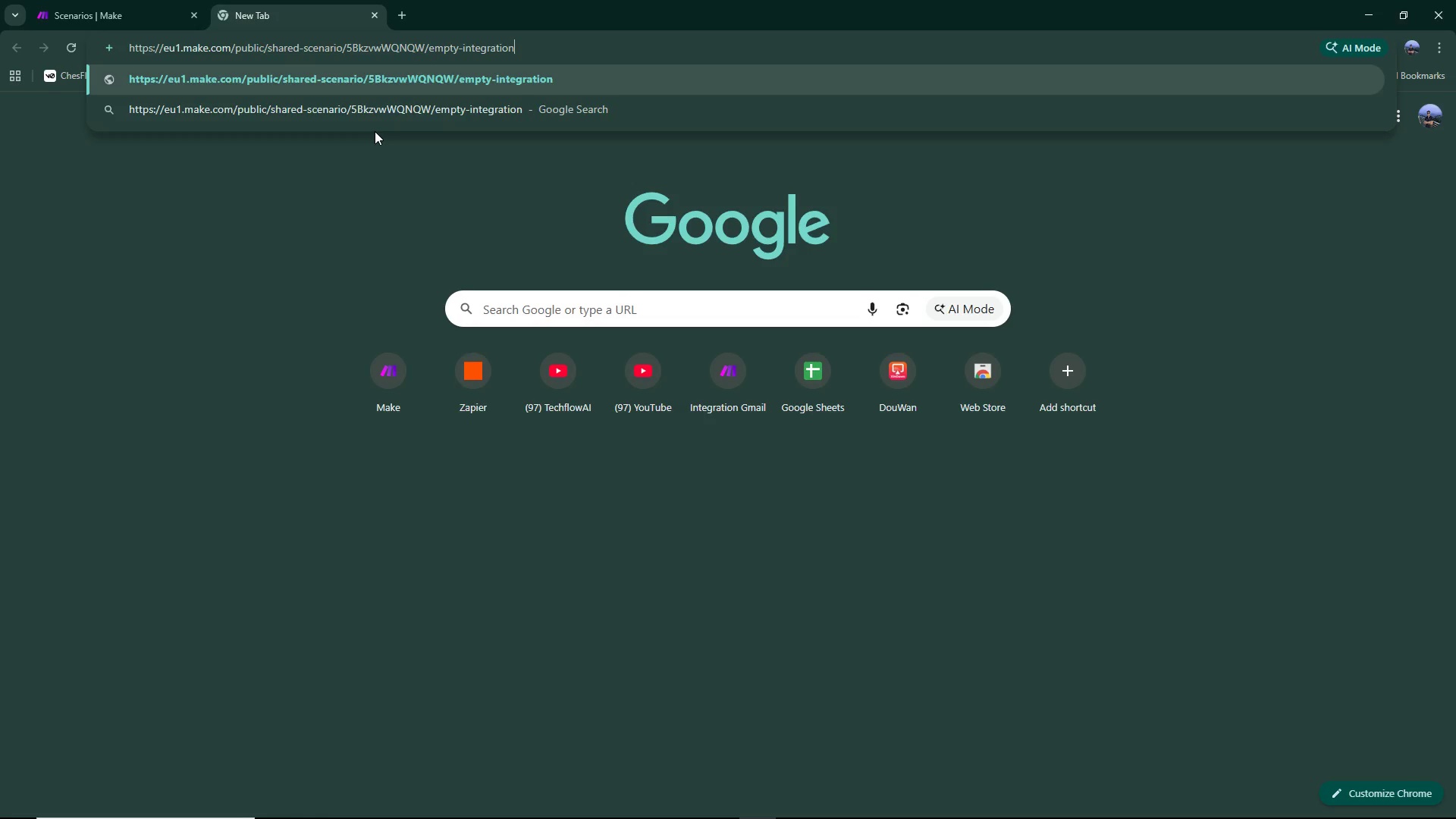 
key(Enter)
 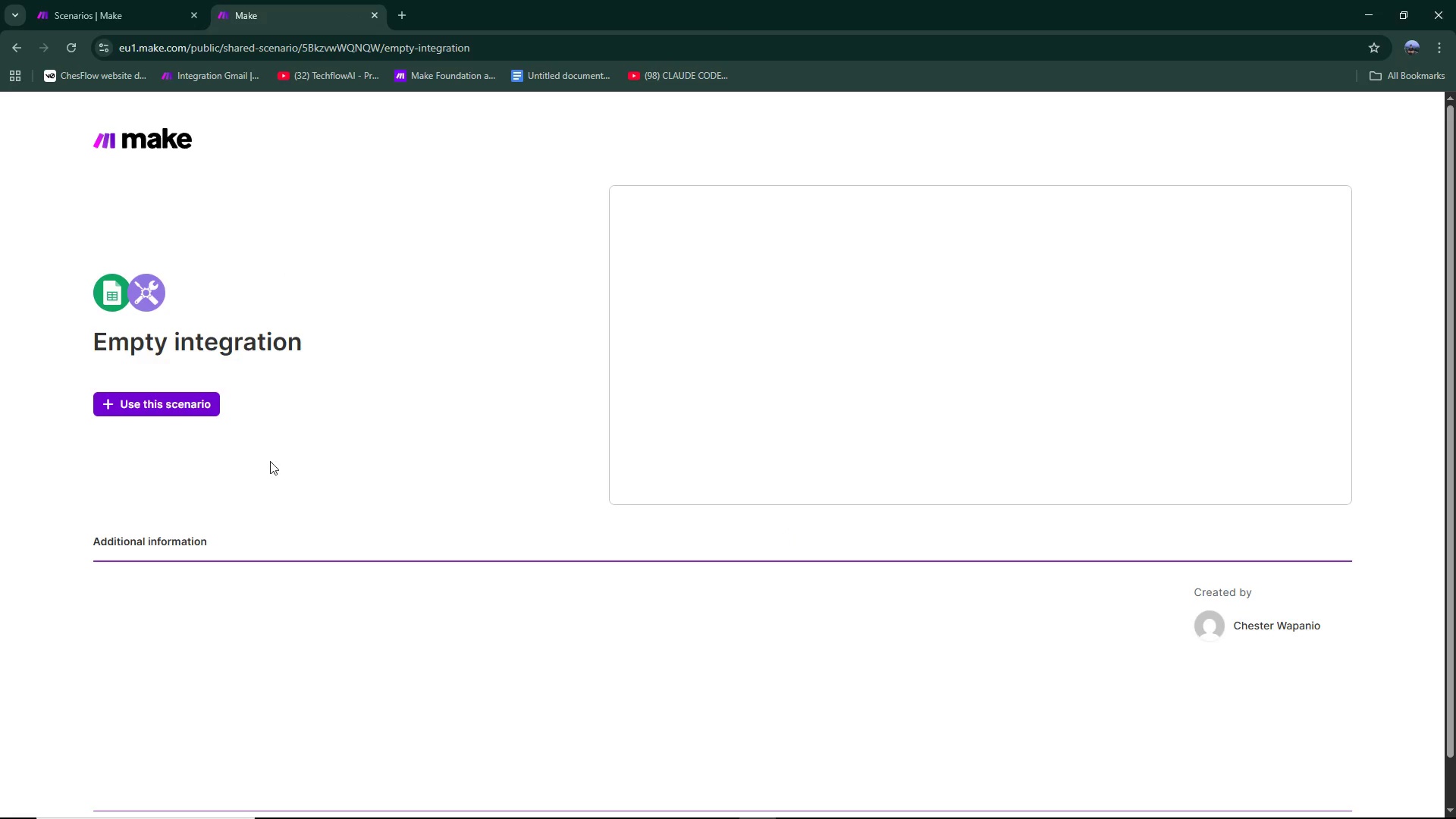 
wait(11.81)
 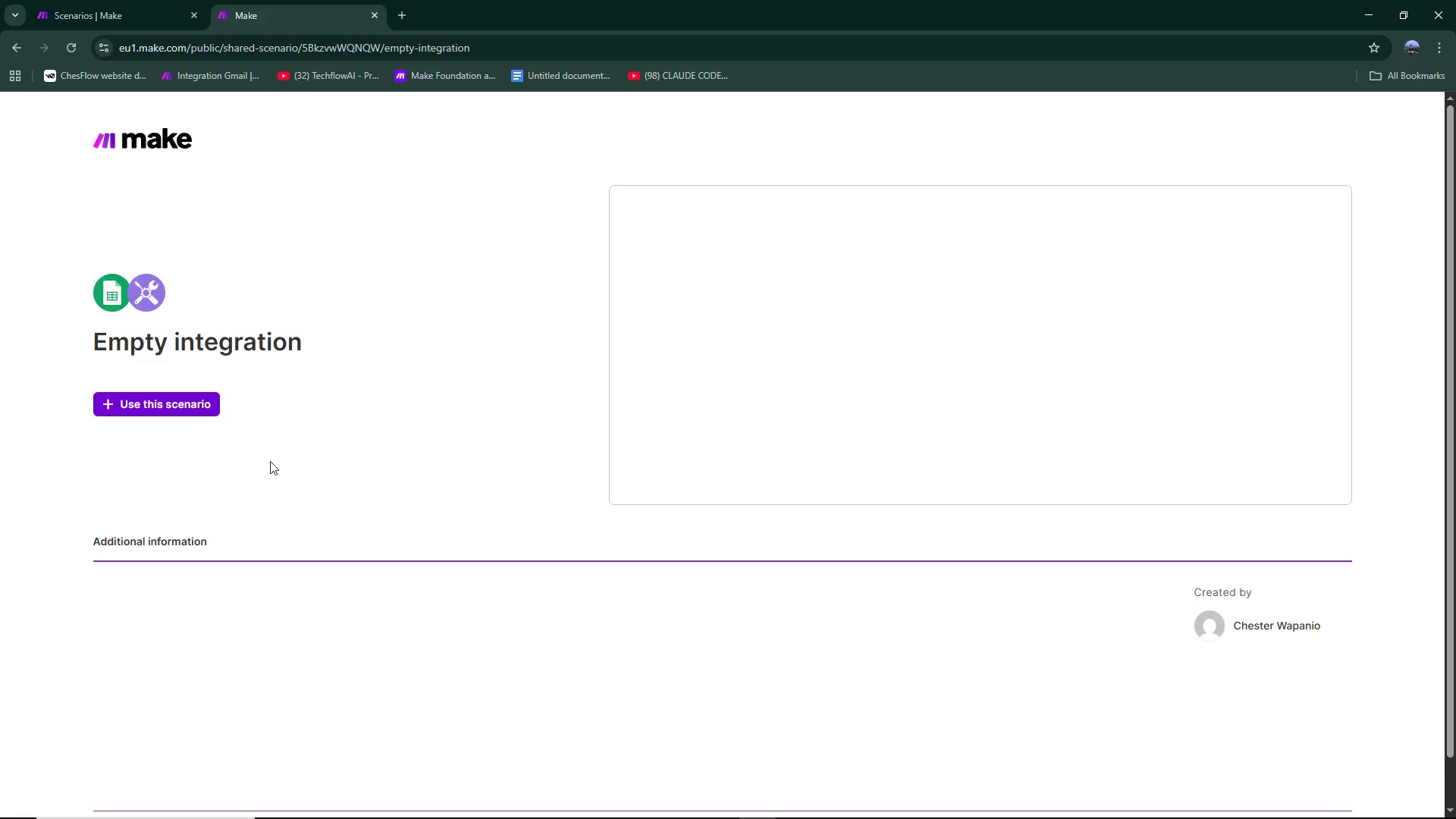 
left_click([179, 397])
 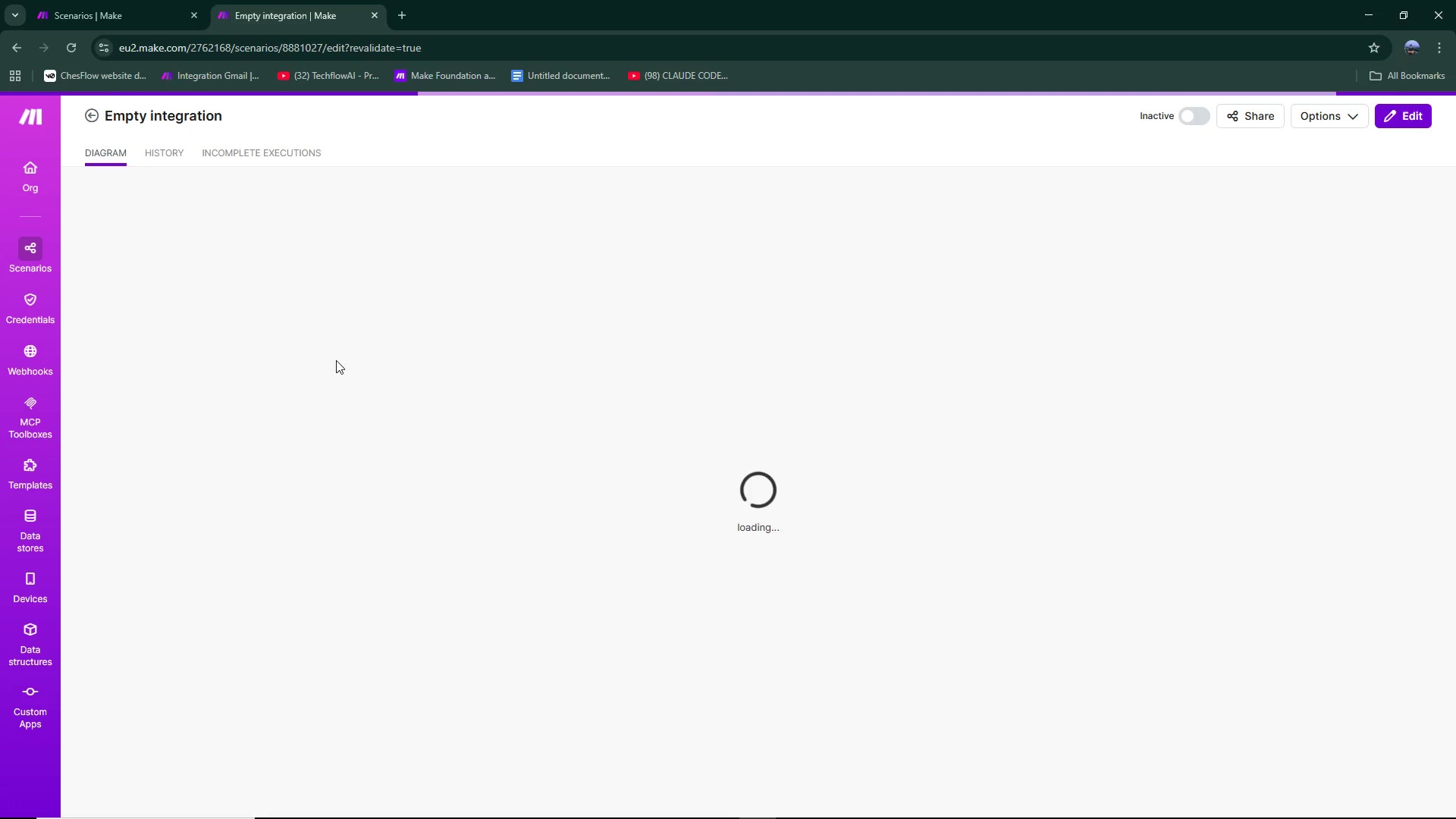 
wait(16.31)
 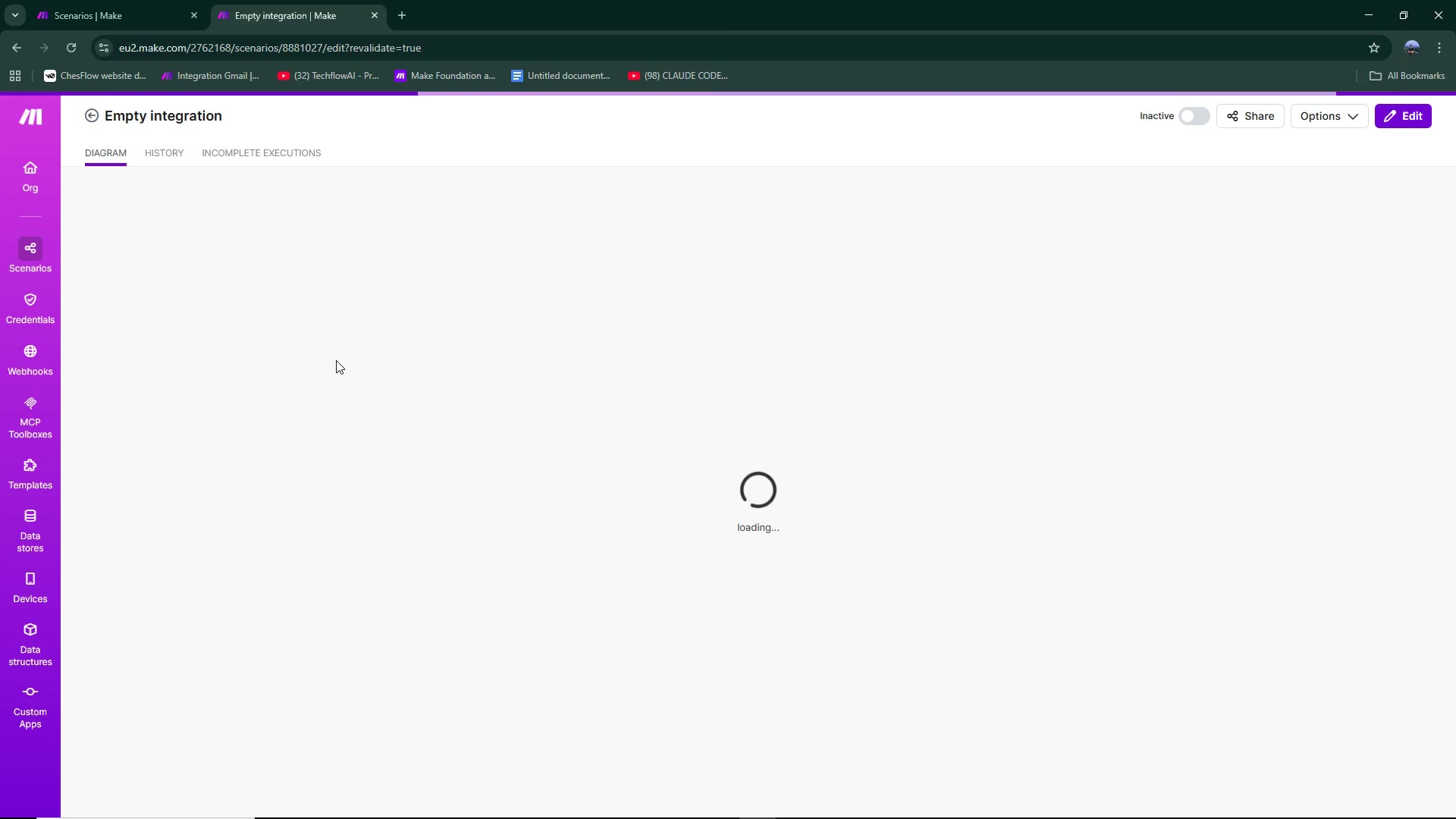 
left_click_drag(start_coordinate=[409, 389], to_coordinate=[648, 330])
 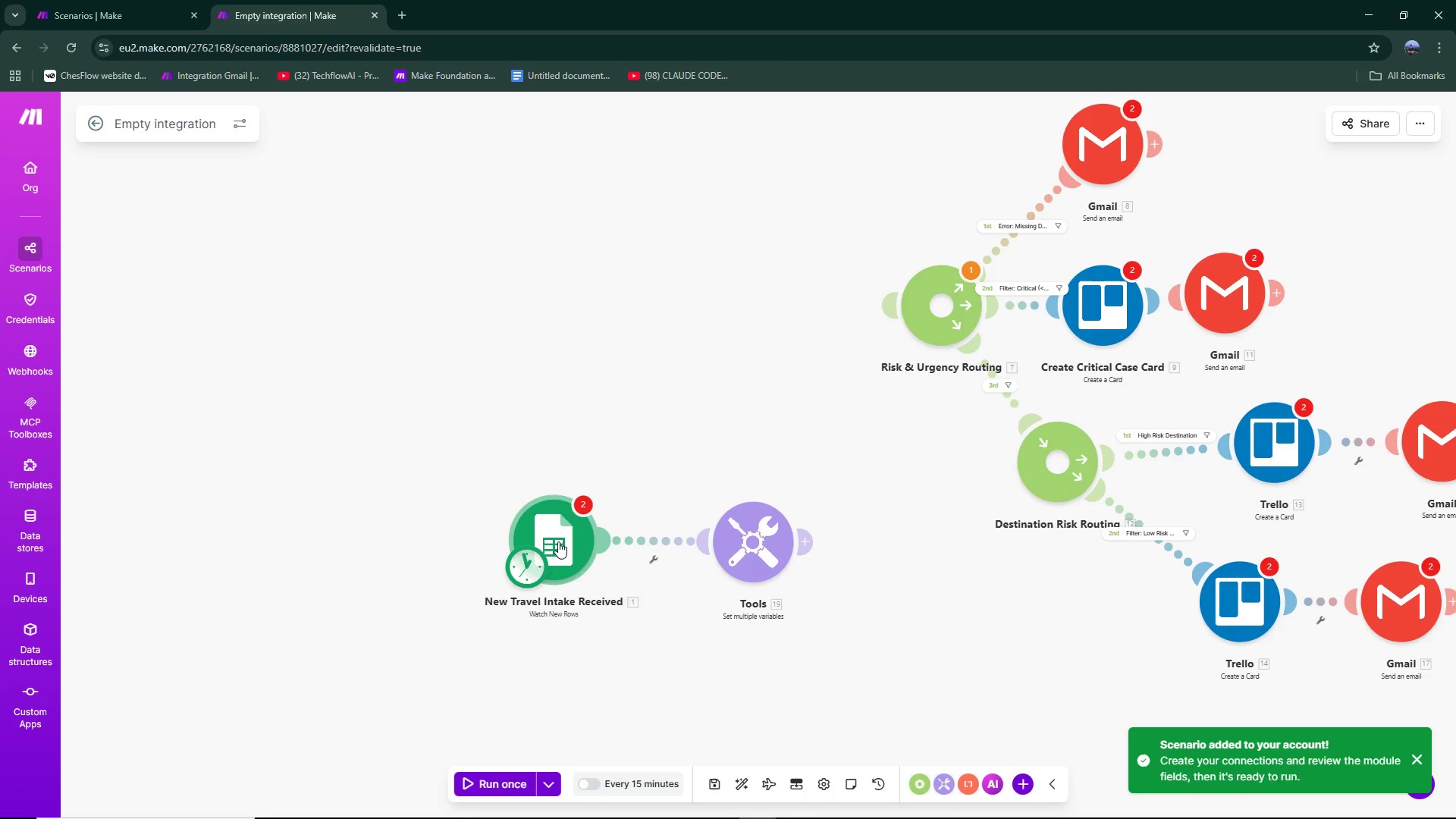 
double_click([558, 541])
 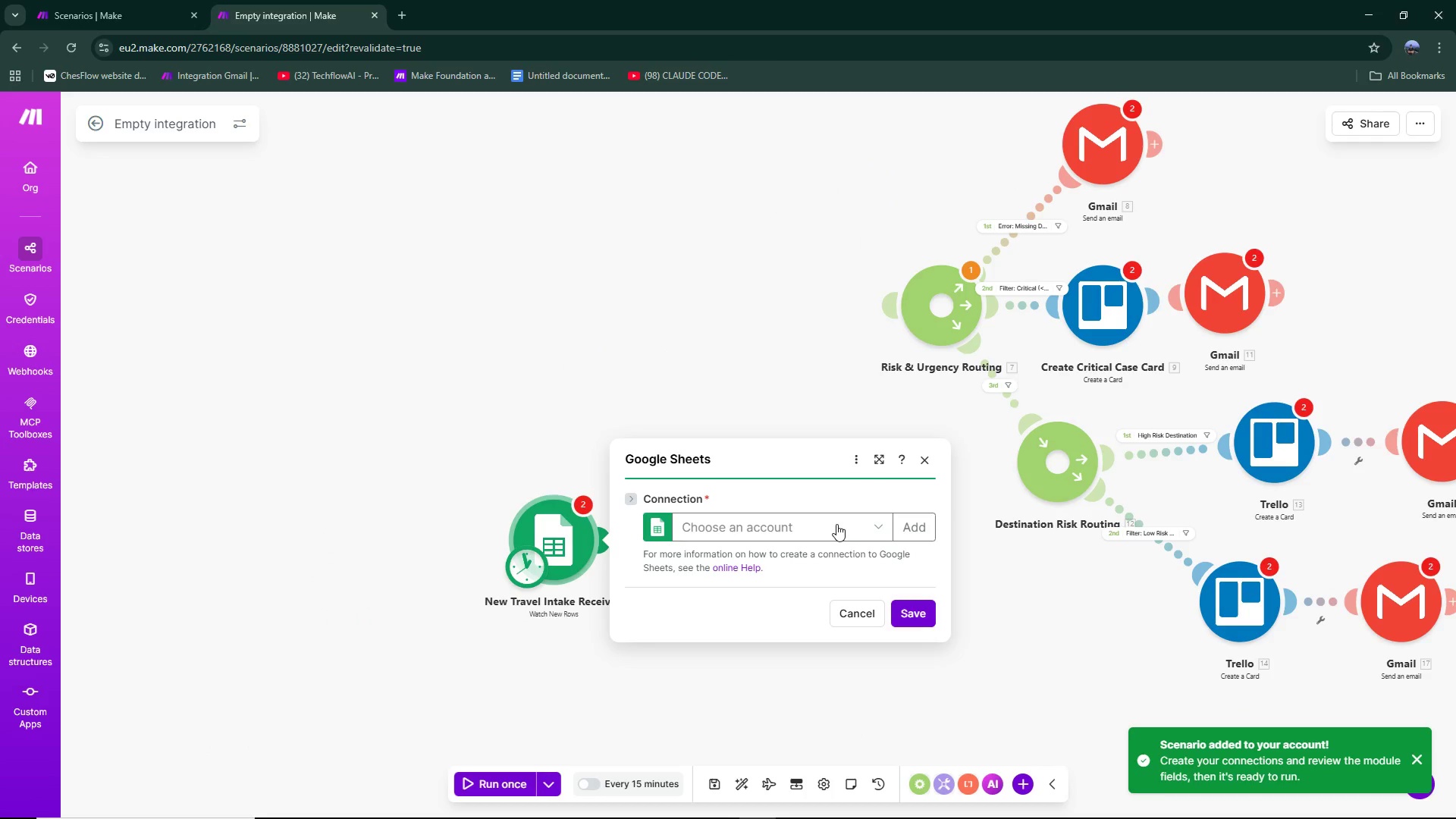 
left_click([881, 523])
 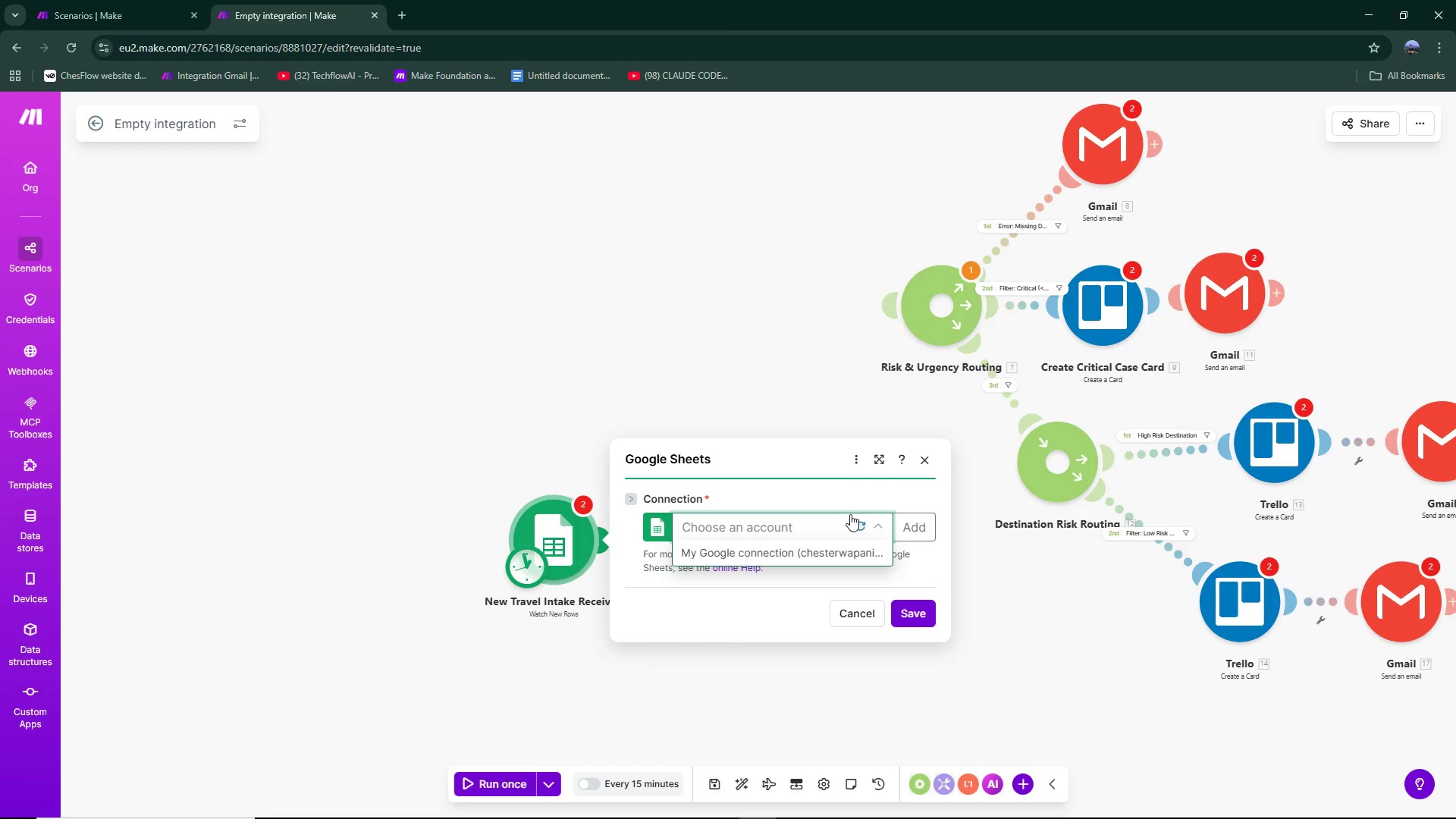 
left_click([903, 518])
 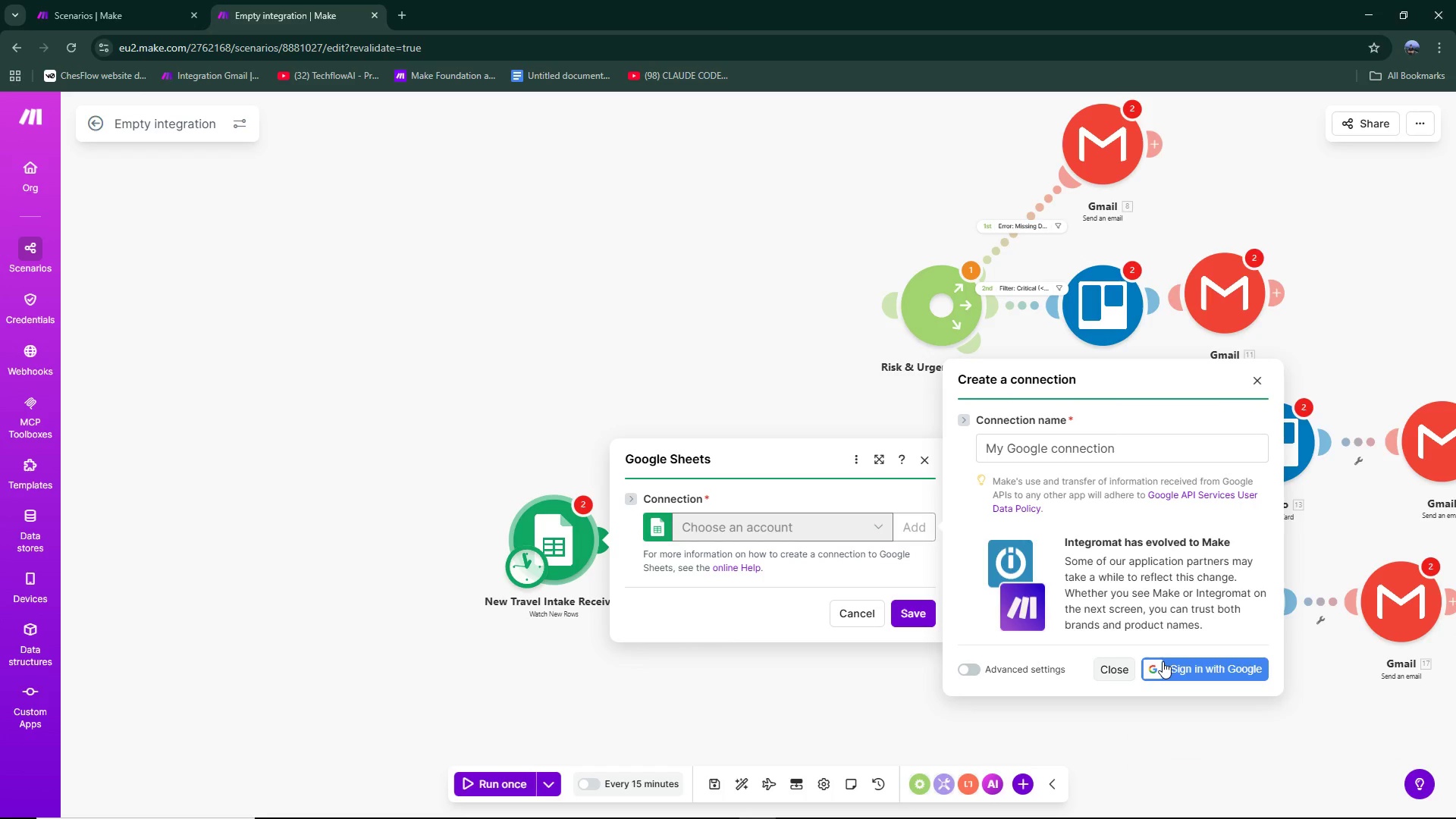 
wait(5.22)
 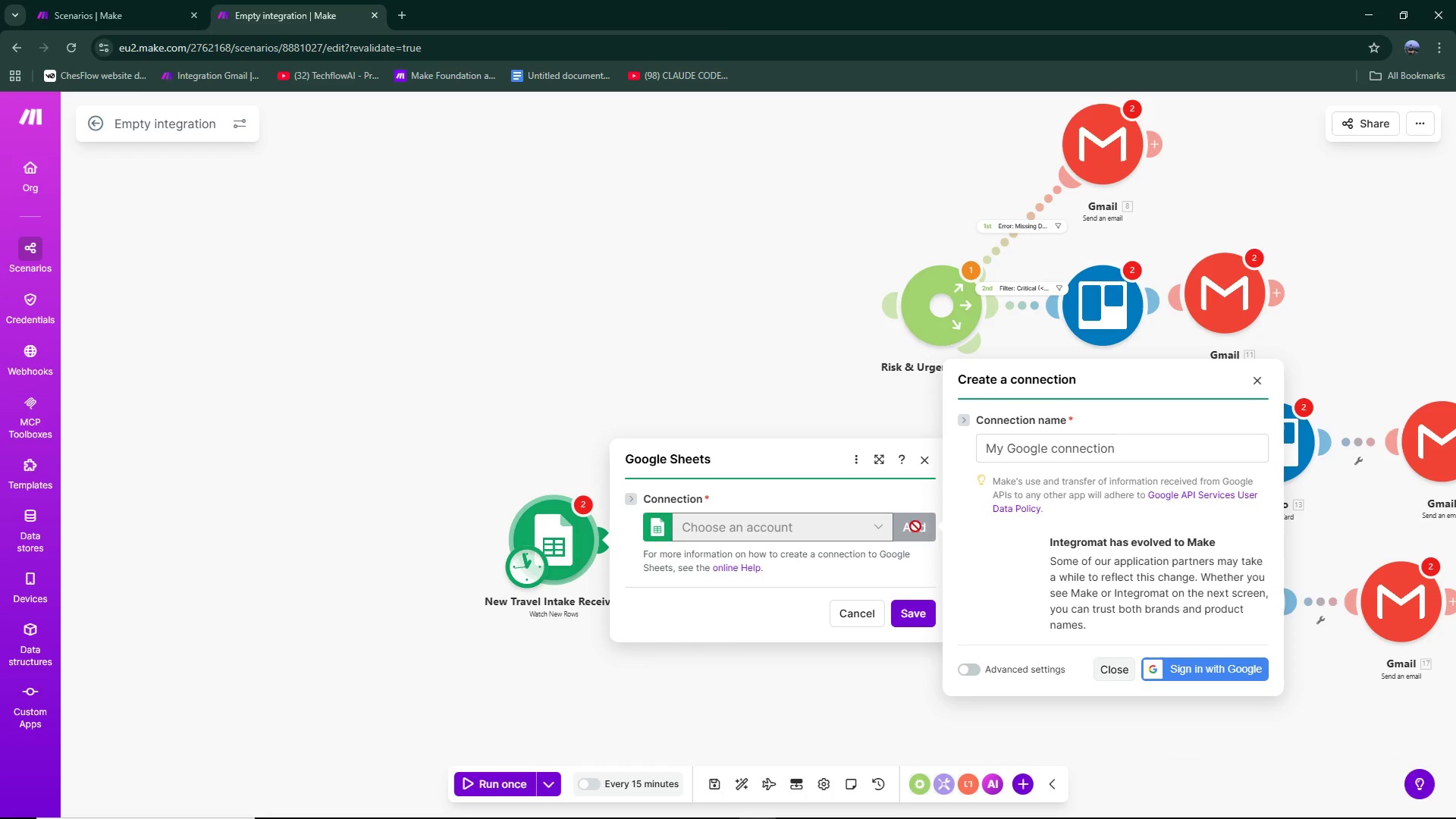 
left_click([1155, 661])
 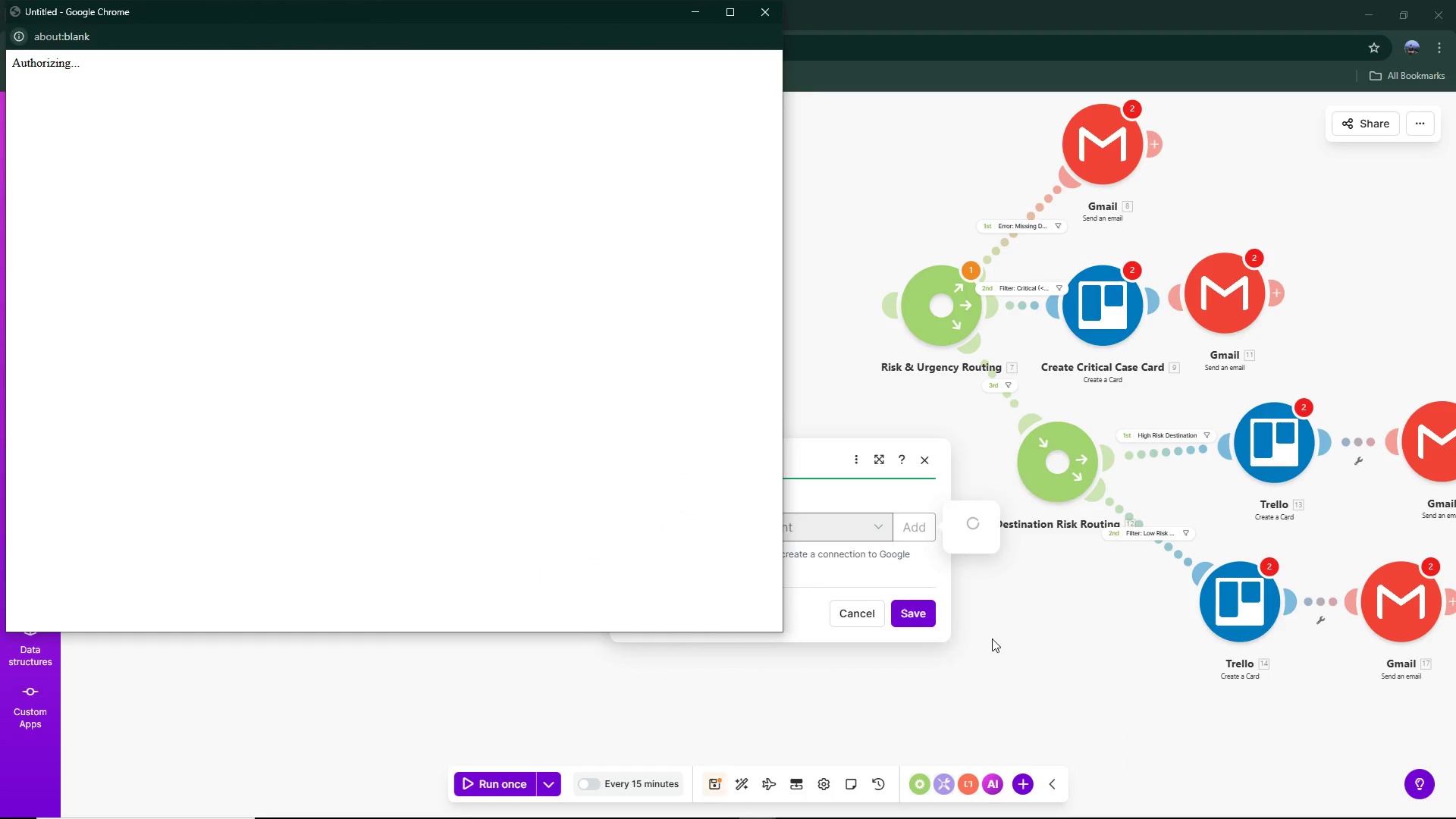 
mouse_move([397, 297])
 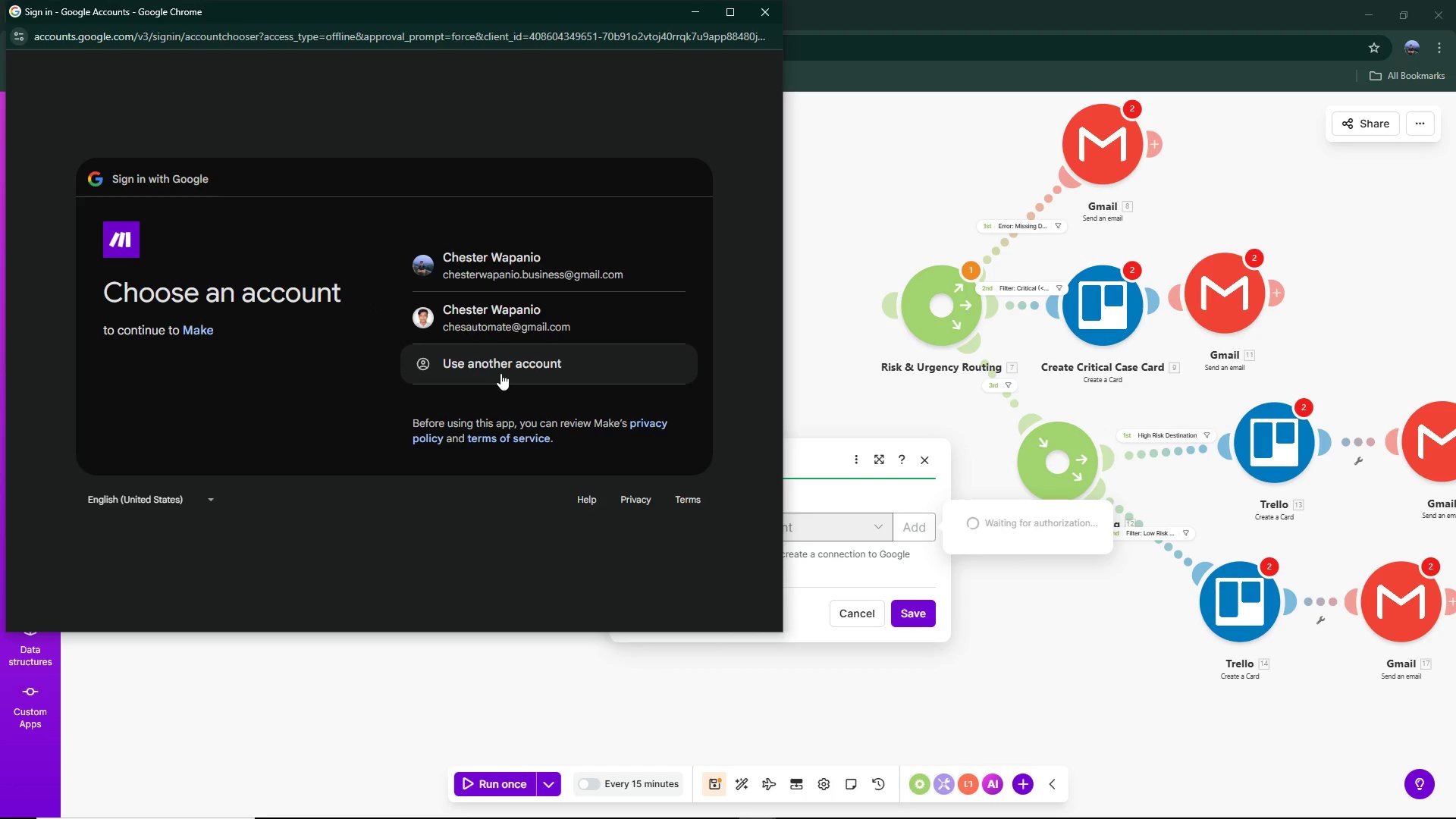 
left_click([501, 373])
 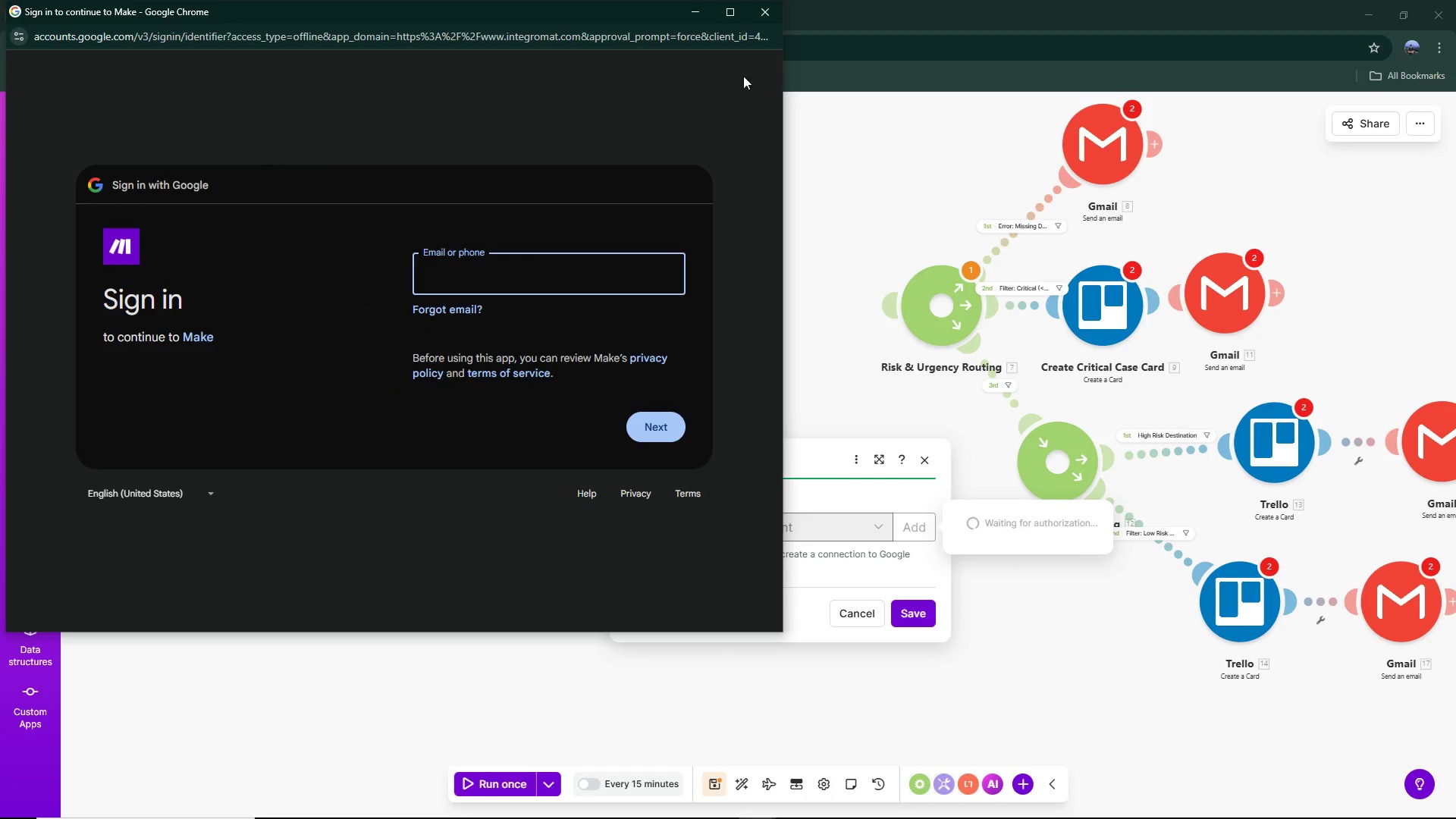 
left_click([761, 12])
 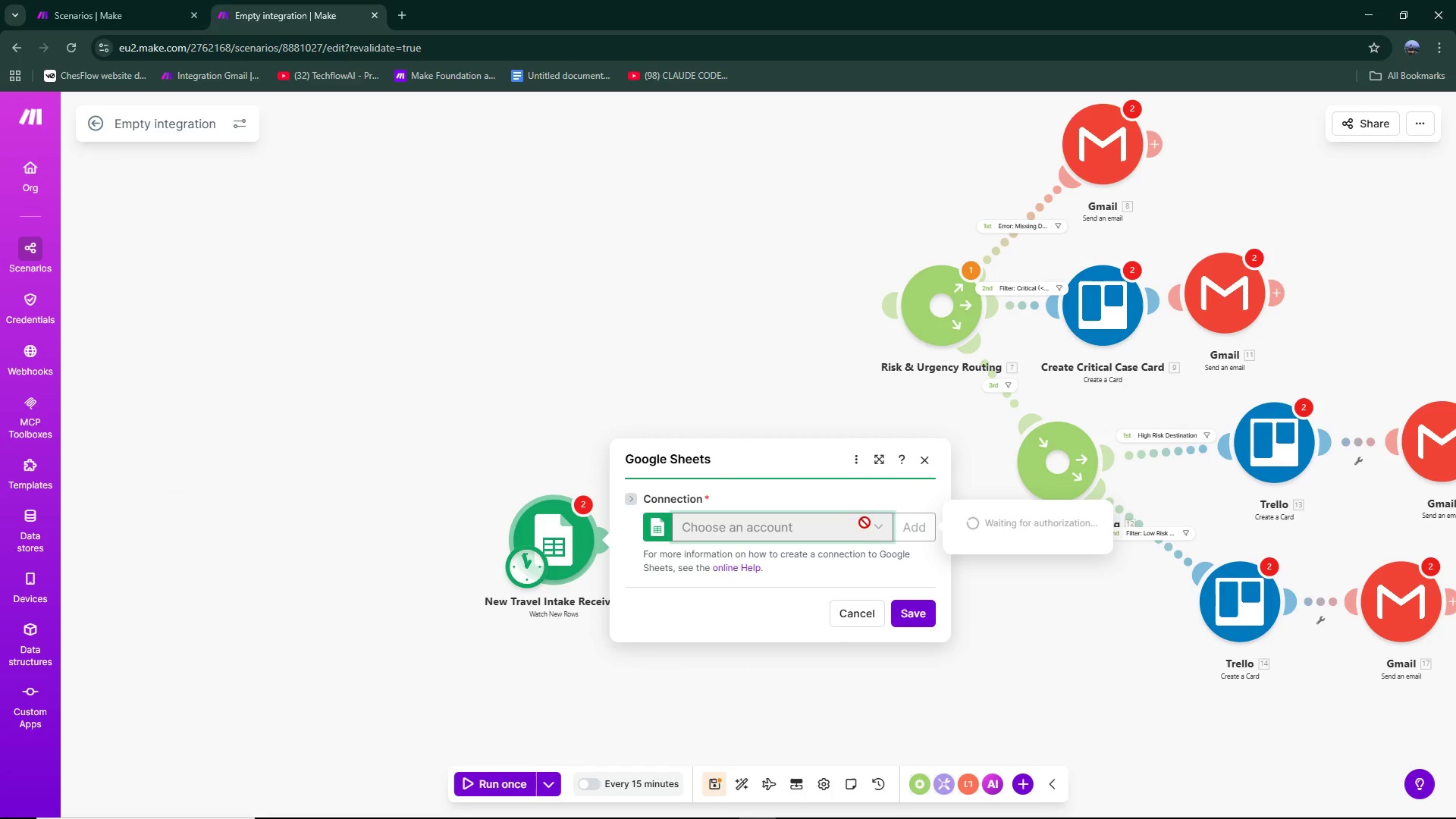 
left_click([563, 354])
 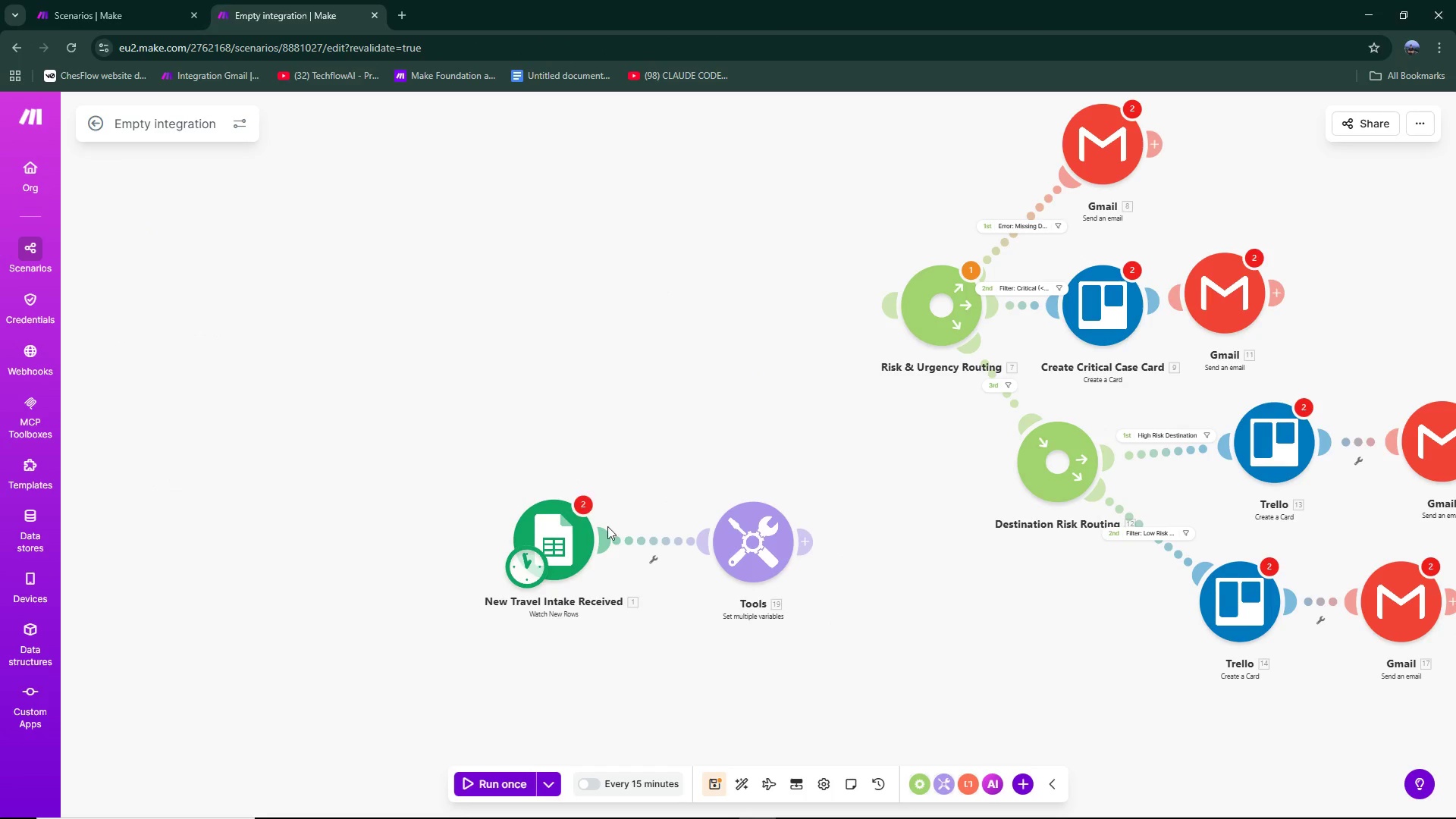 
left_click([601, 537])
 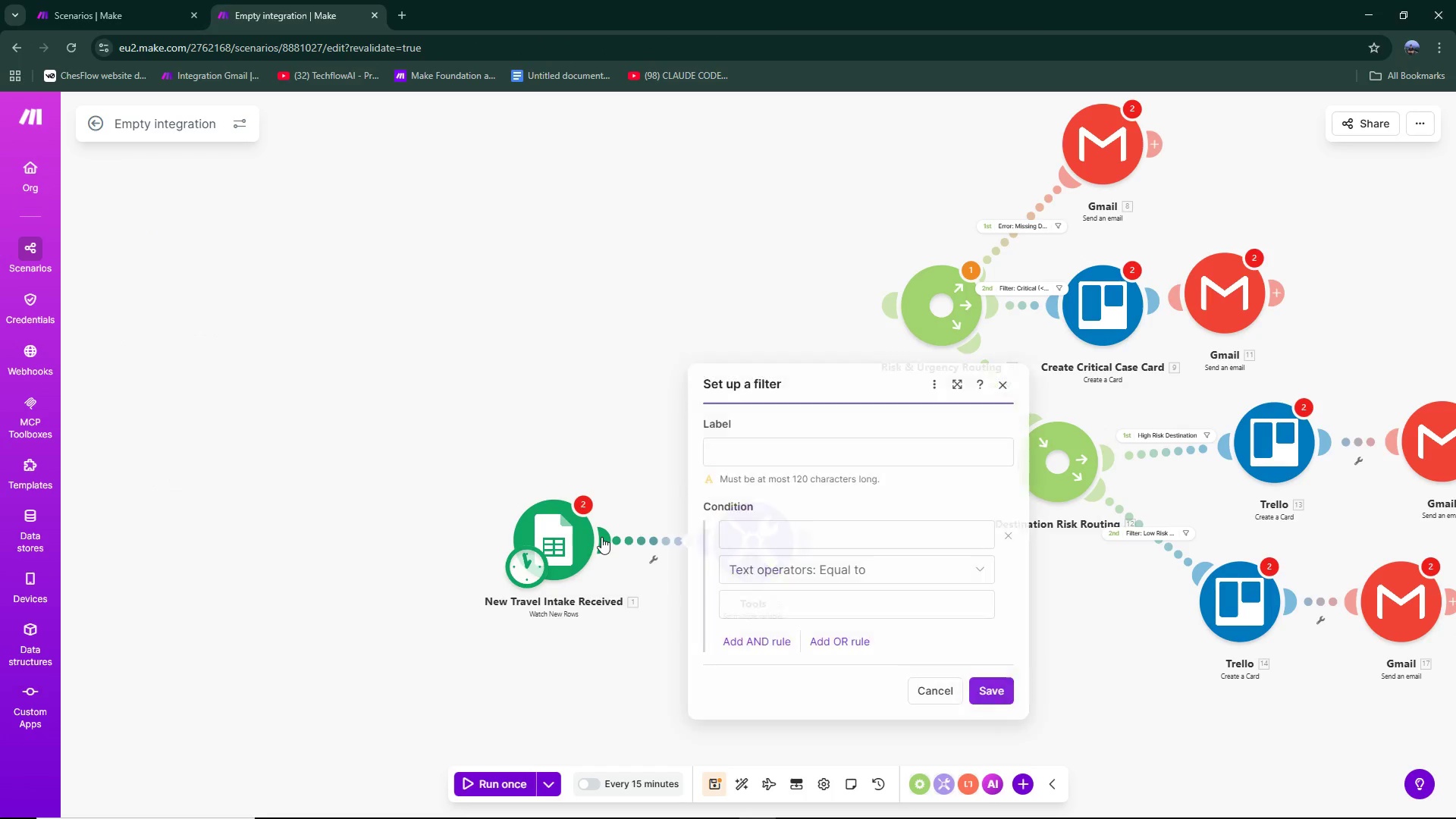 
left_click([570, 541])
 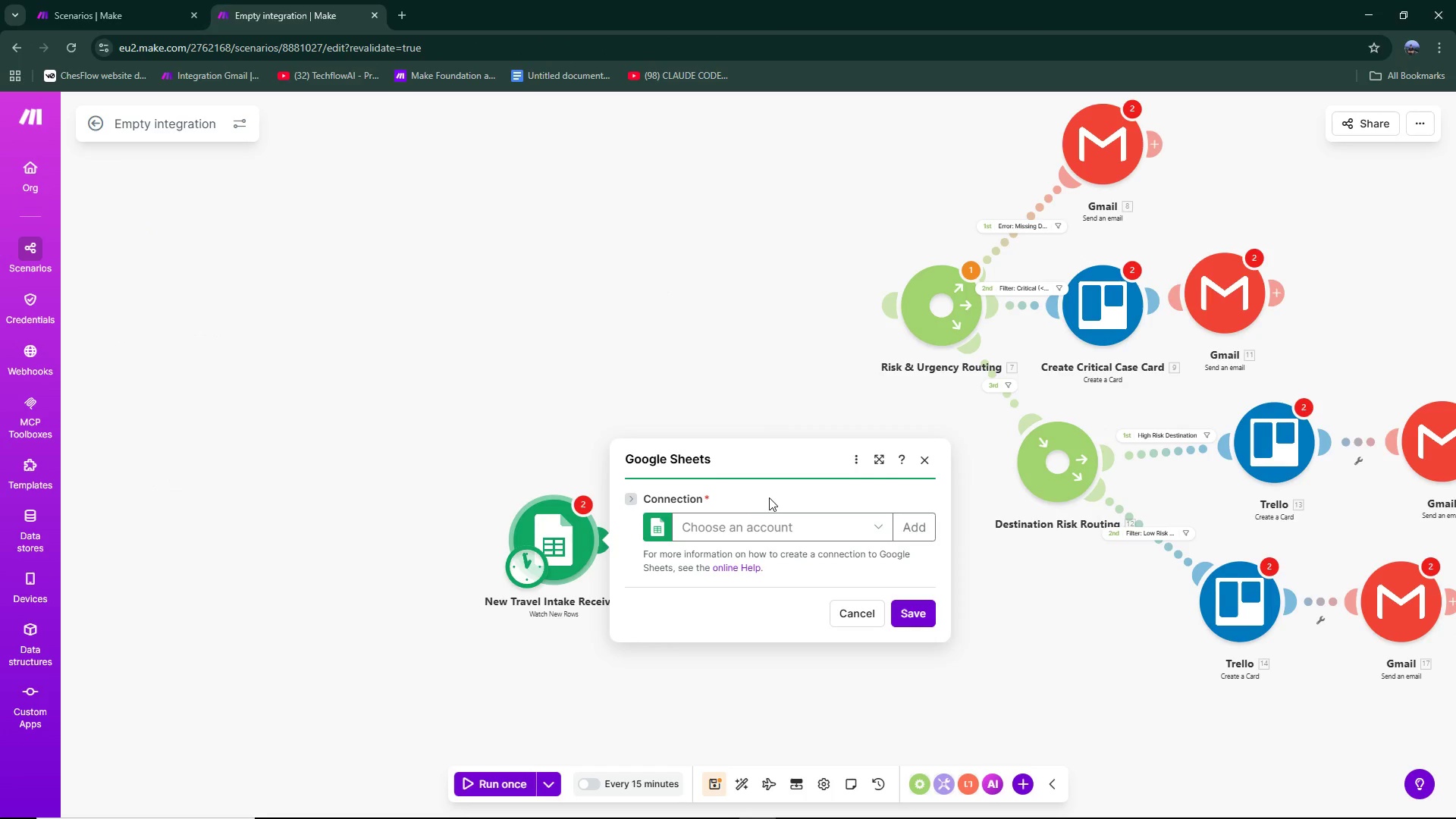 
double_click([759, 513])
 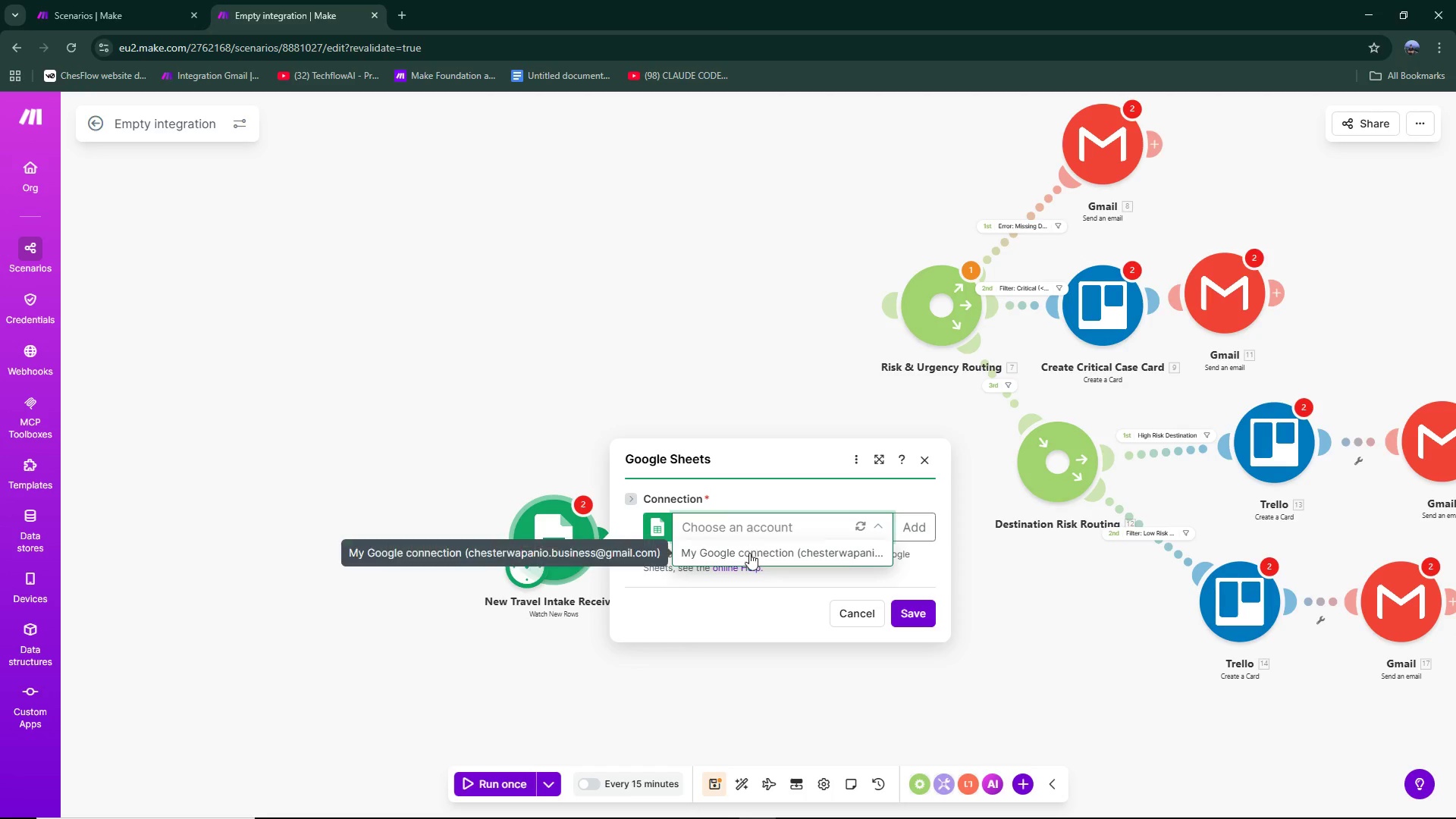 
left_click([748, 554])
 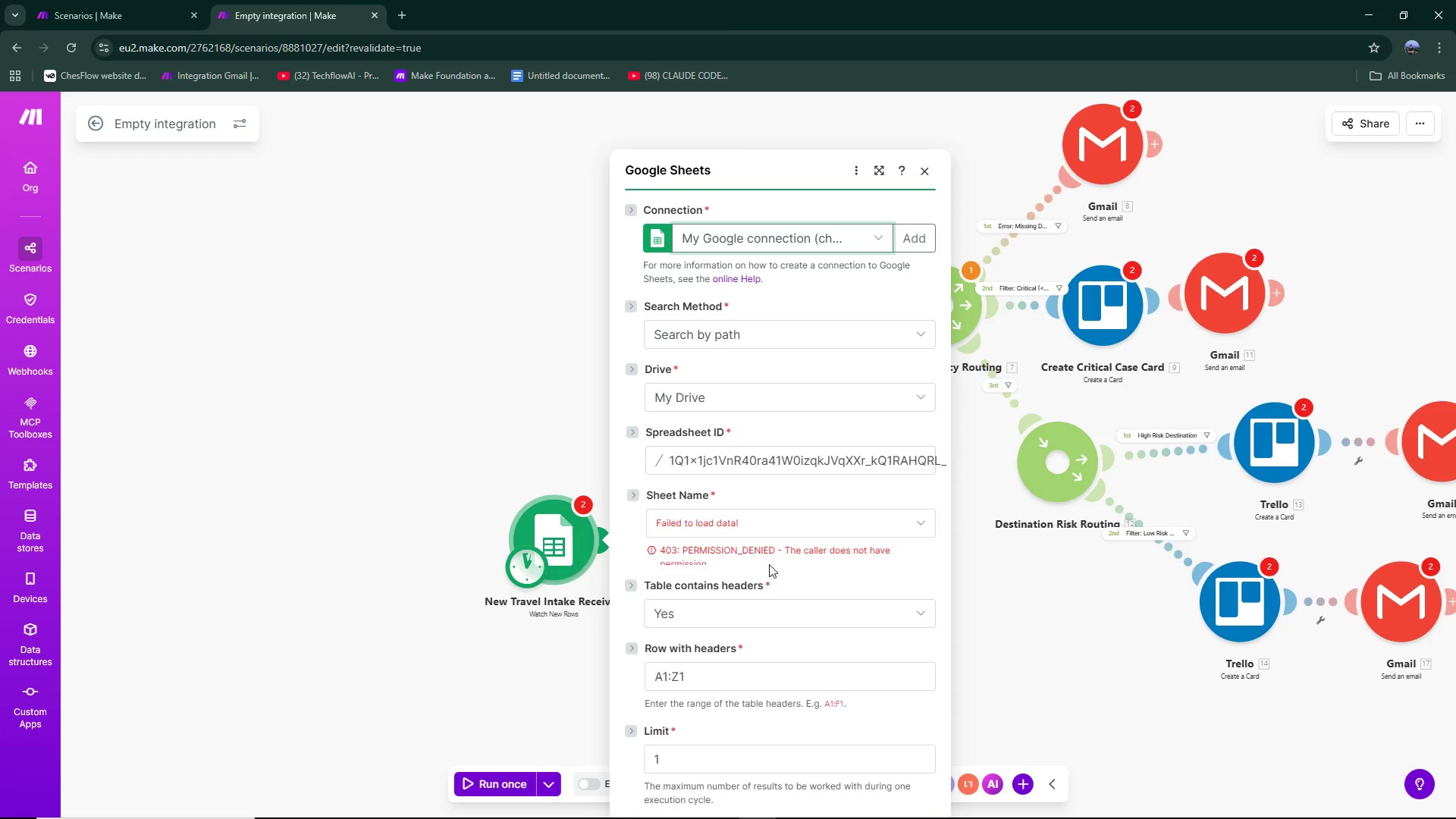 
mouse_move([754, 536])
 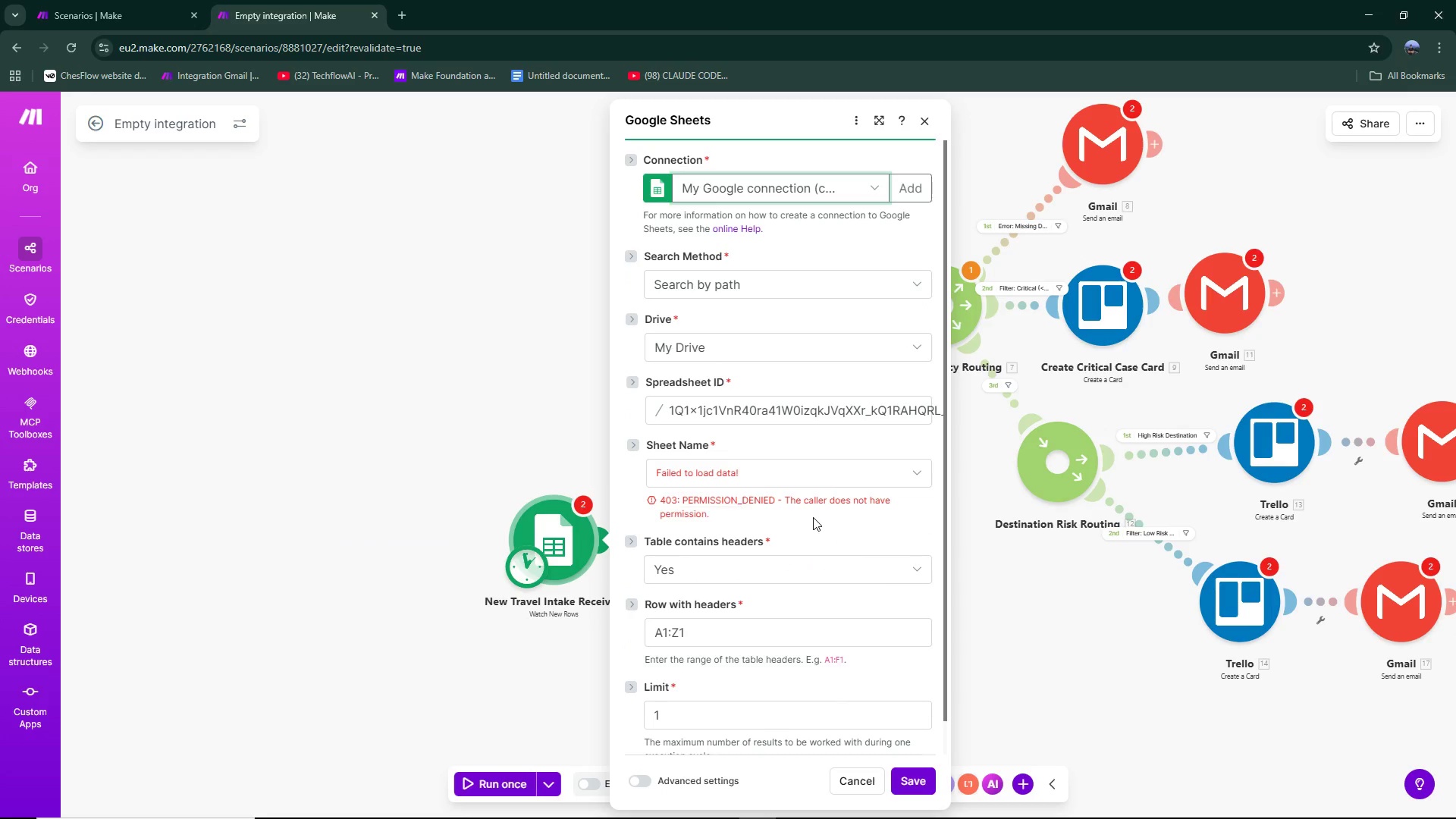 
left_click([814, 516])
 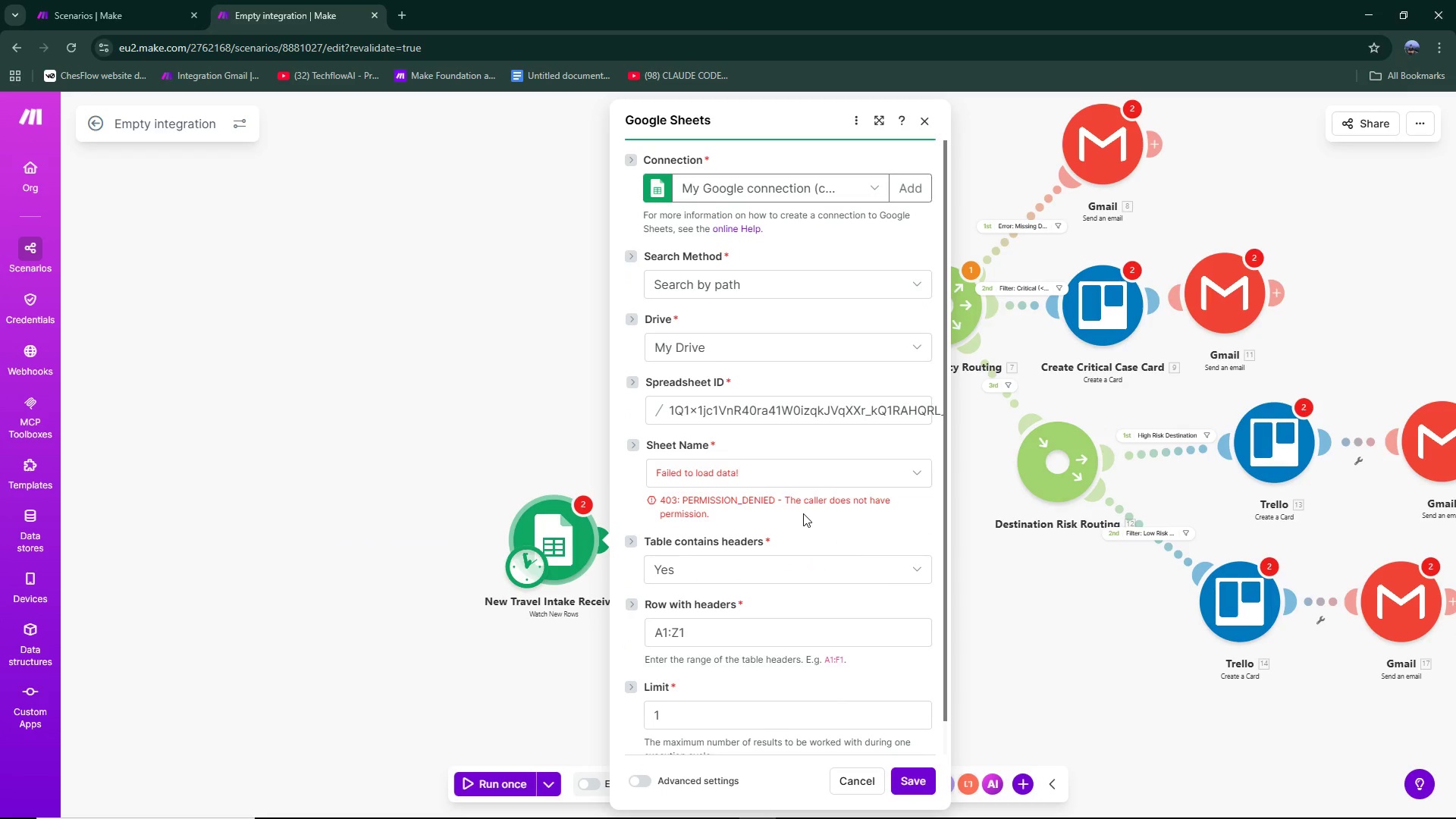 
left_click([772, 482])
 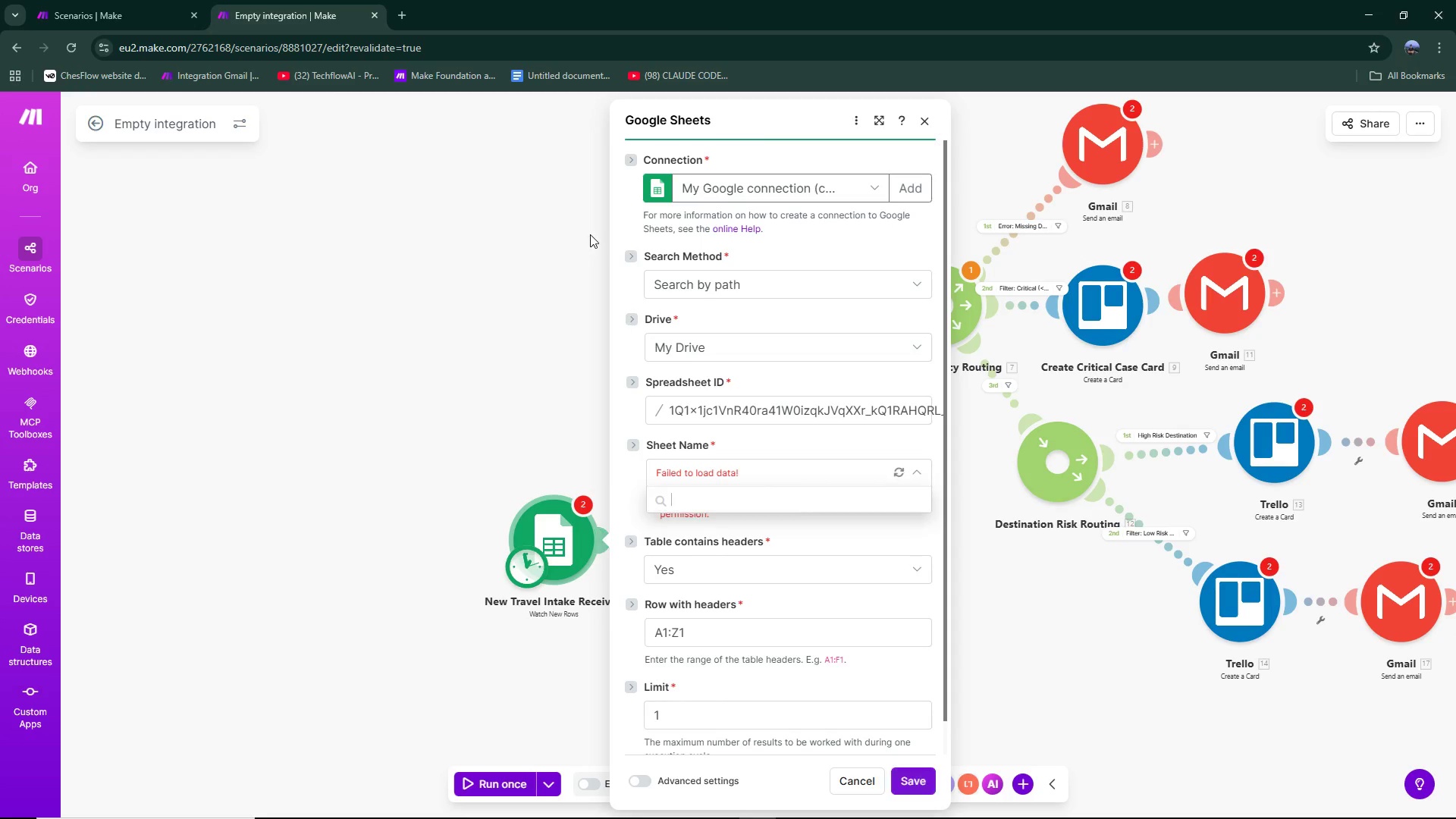 
key(Alt+AltLeft)
 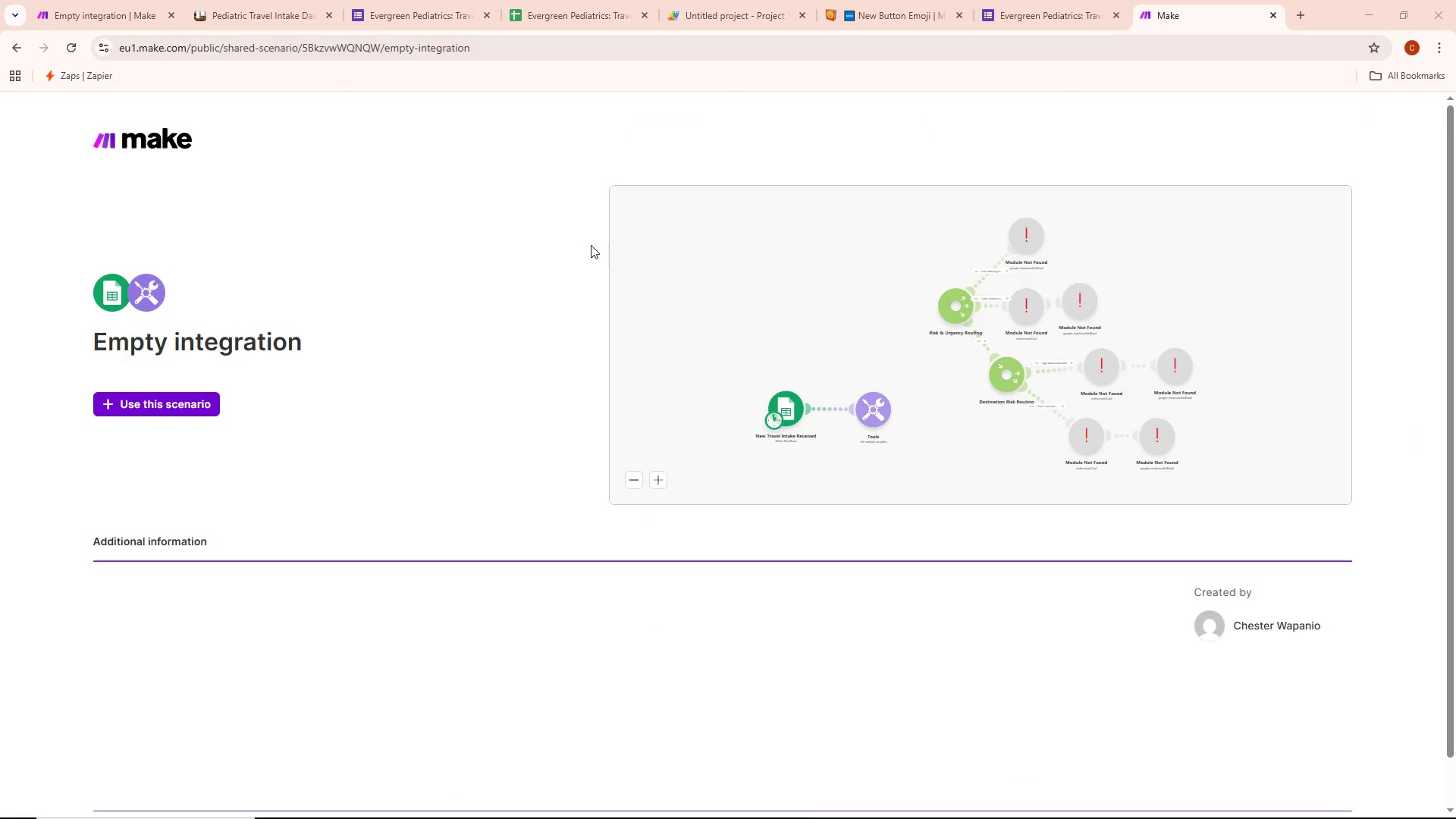 
key(Alt+Tab)
 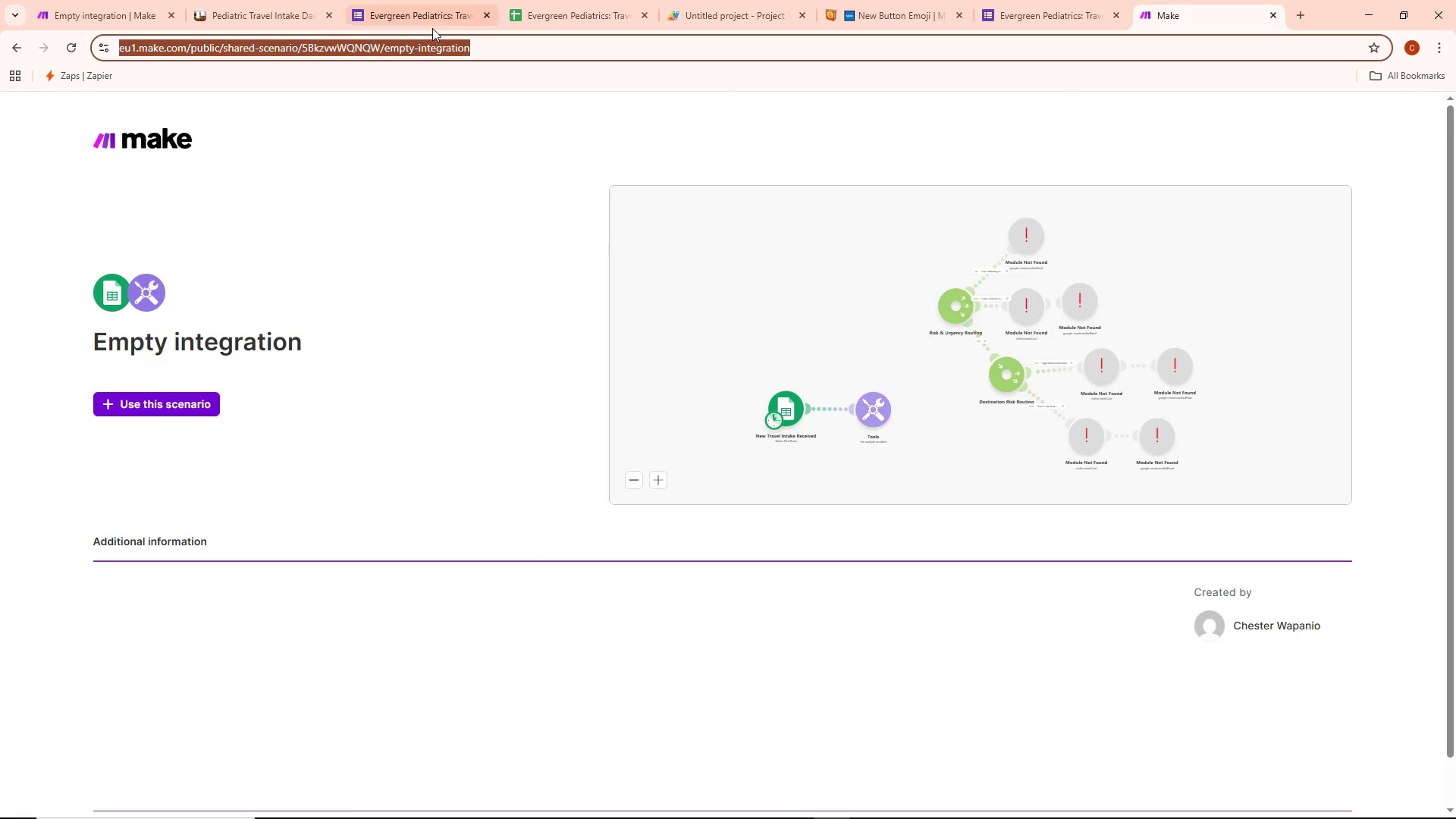 
left_click_drag(start_coordinate=[419, 148], to_coordinate=[419, 142])
 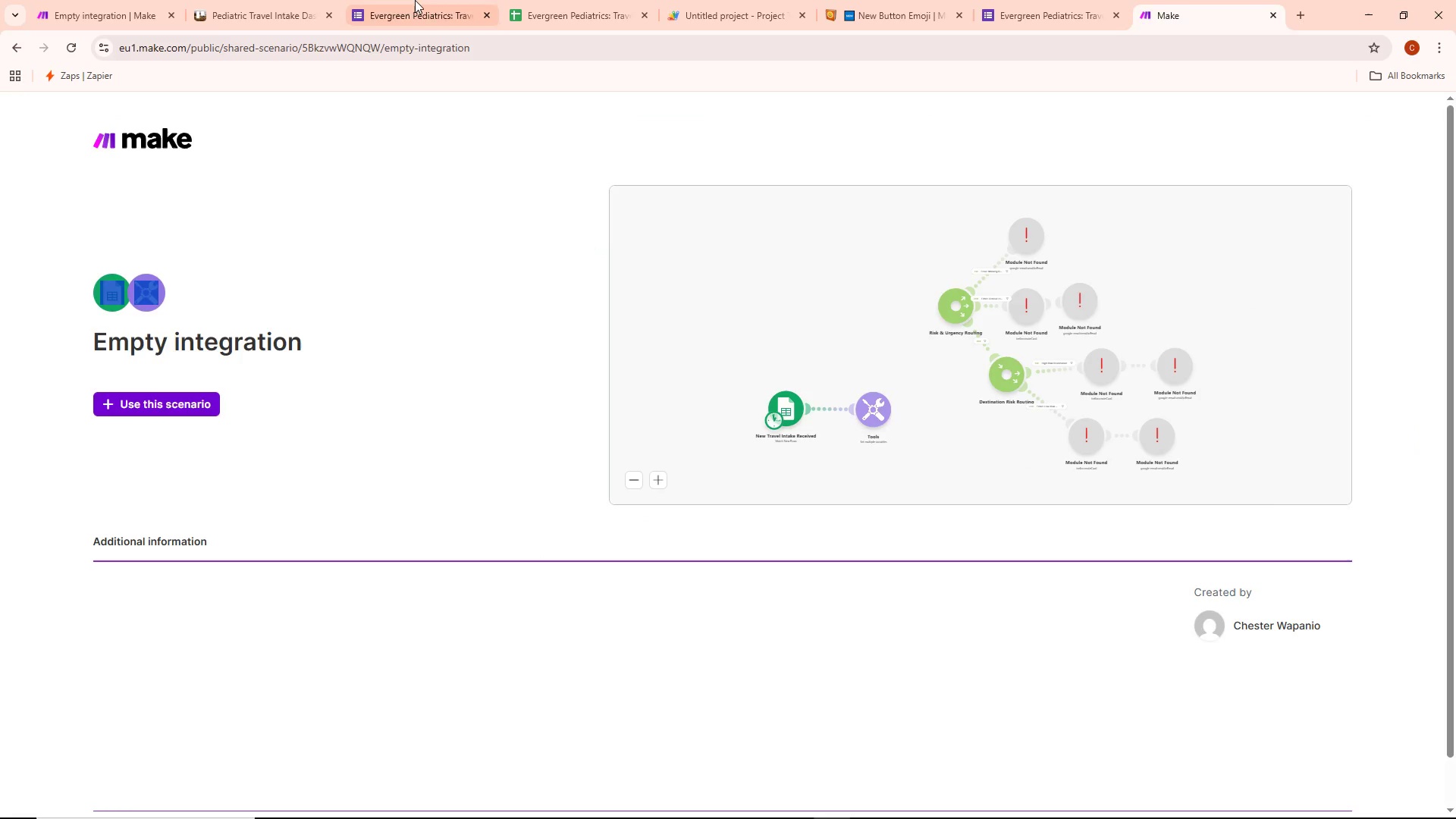 
double_click([415, 0])
 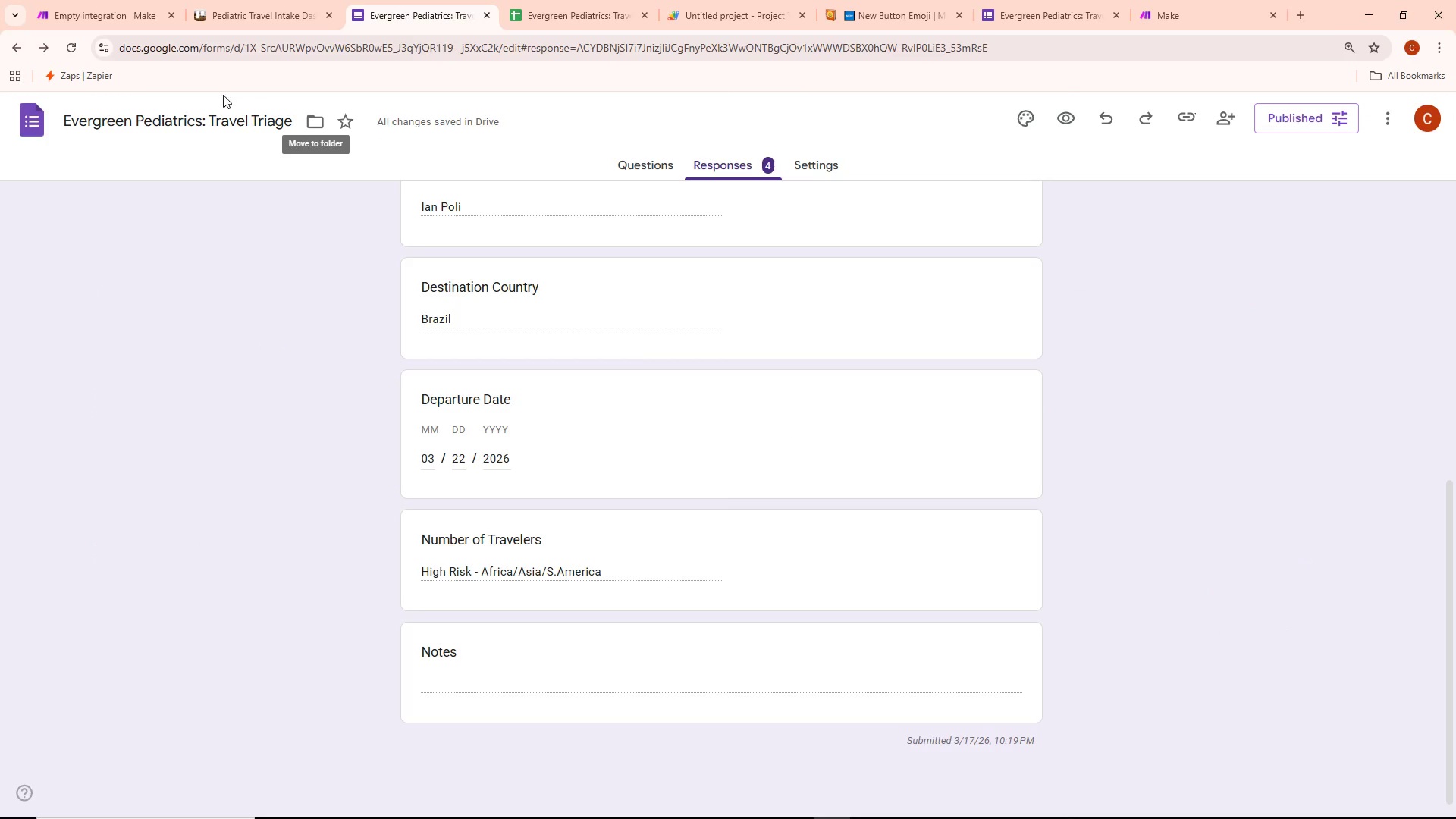 
wait(5.05)
 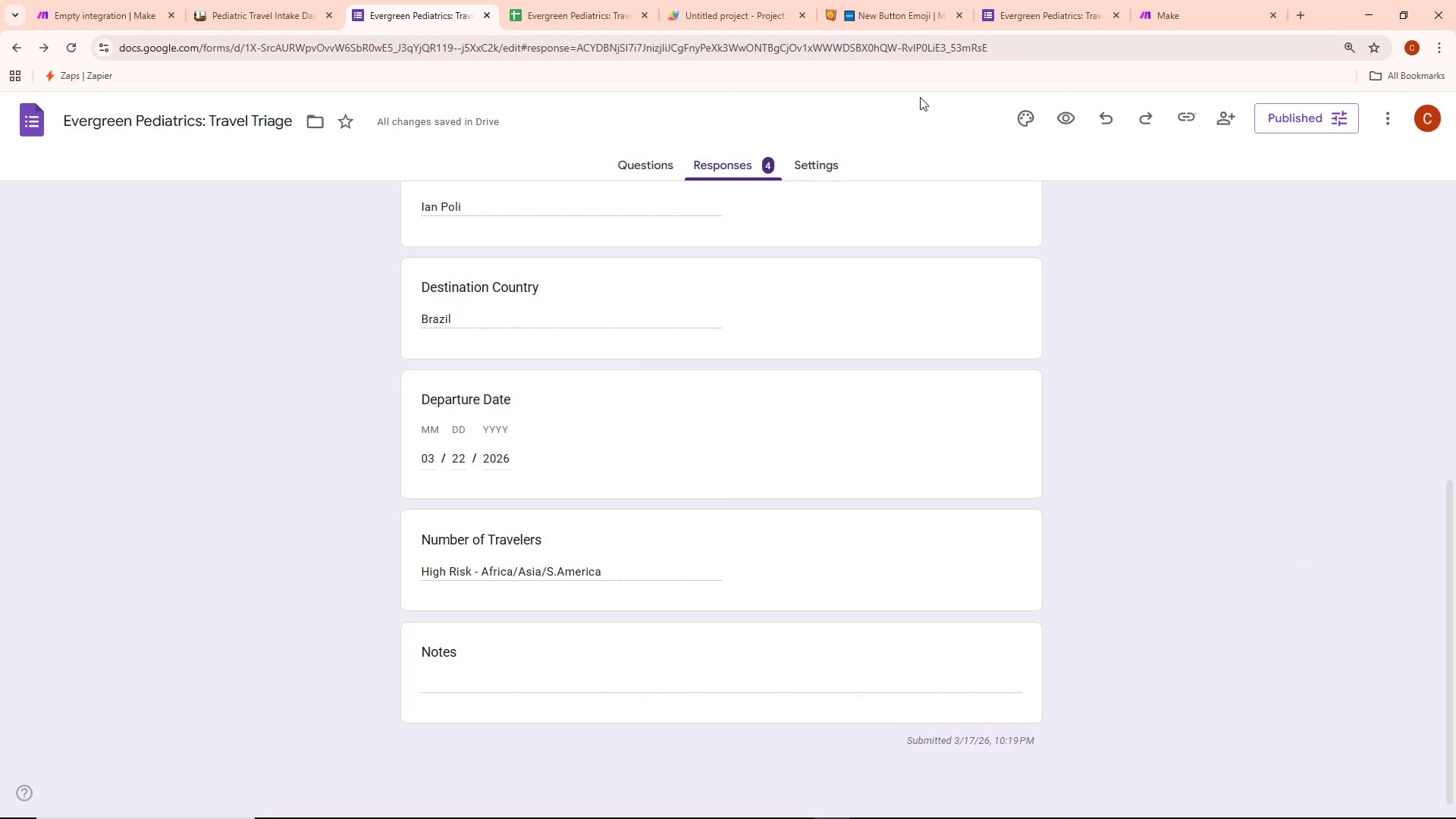 
left_click([108, 5])
 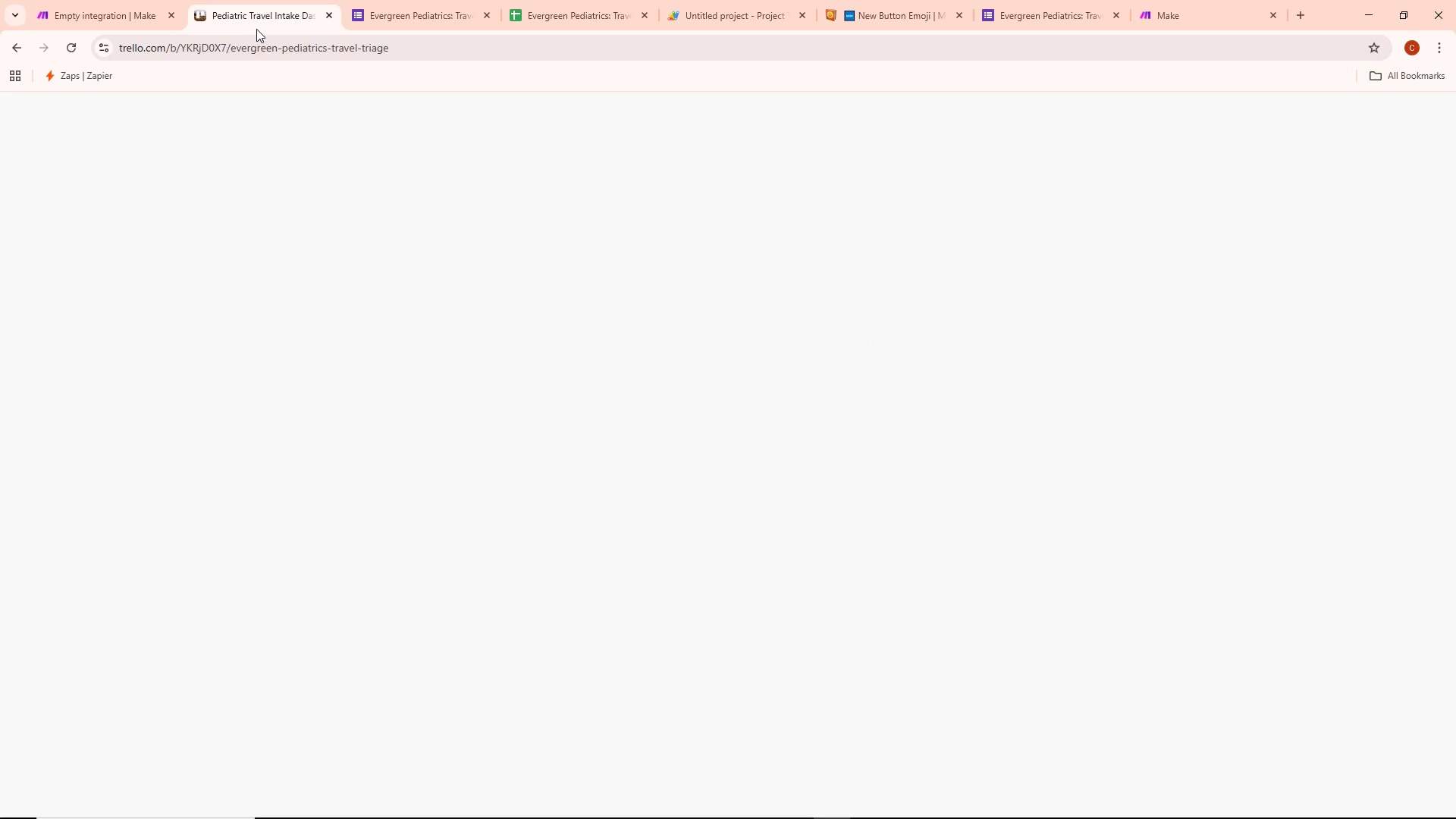 
key(Alt+AltLeft)
 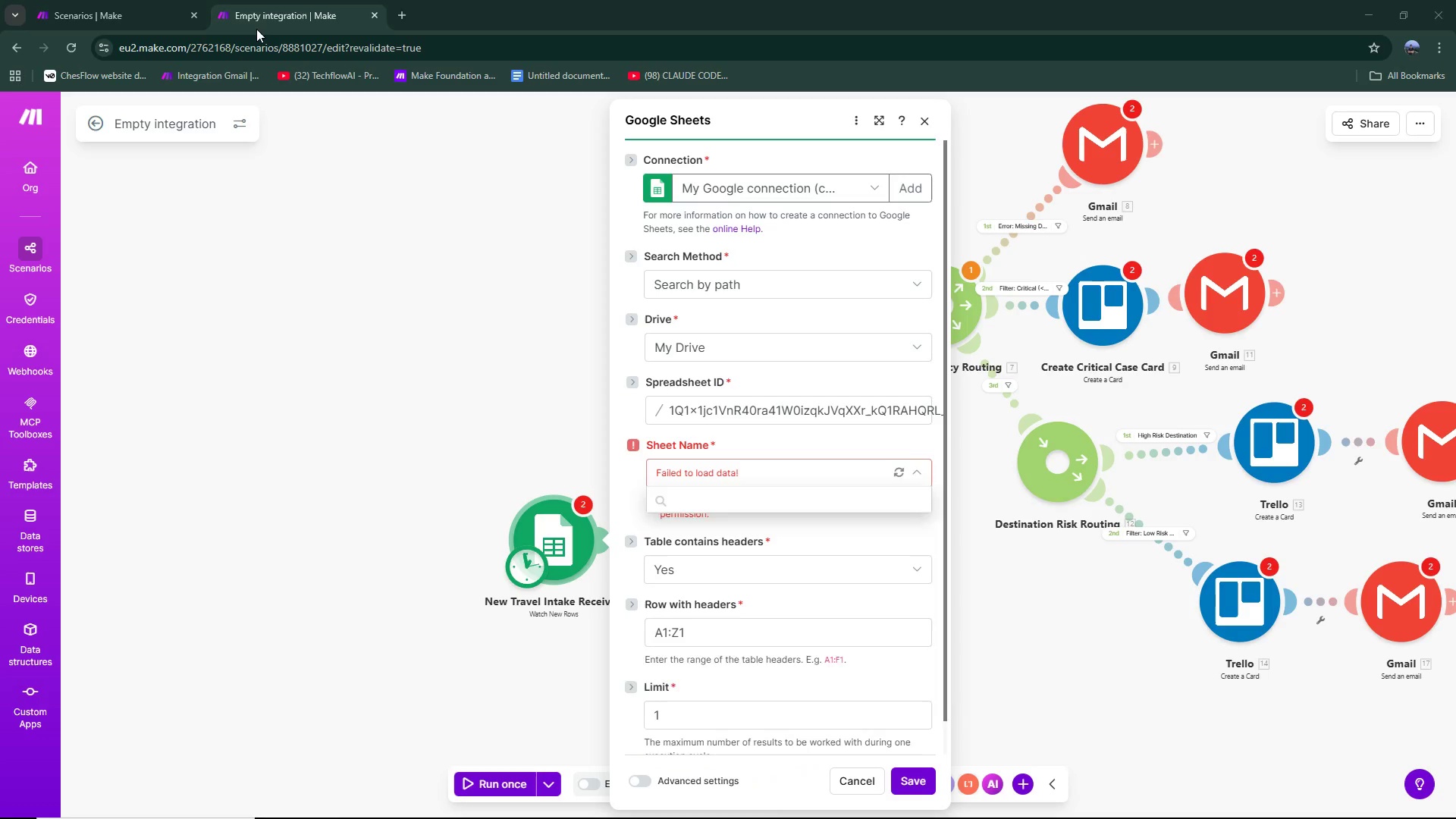 
key(Alt+Tab)
 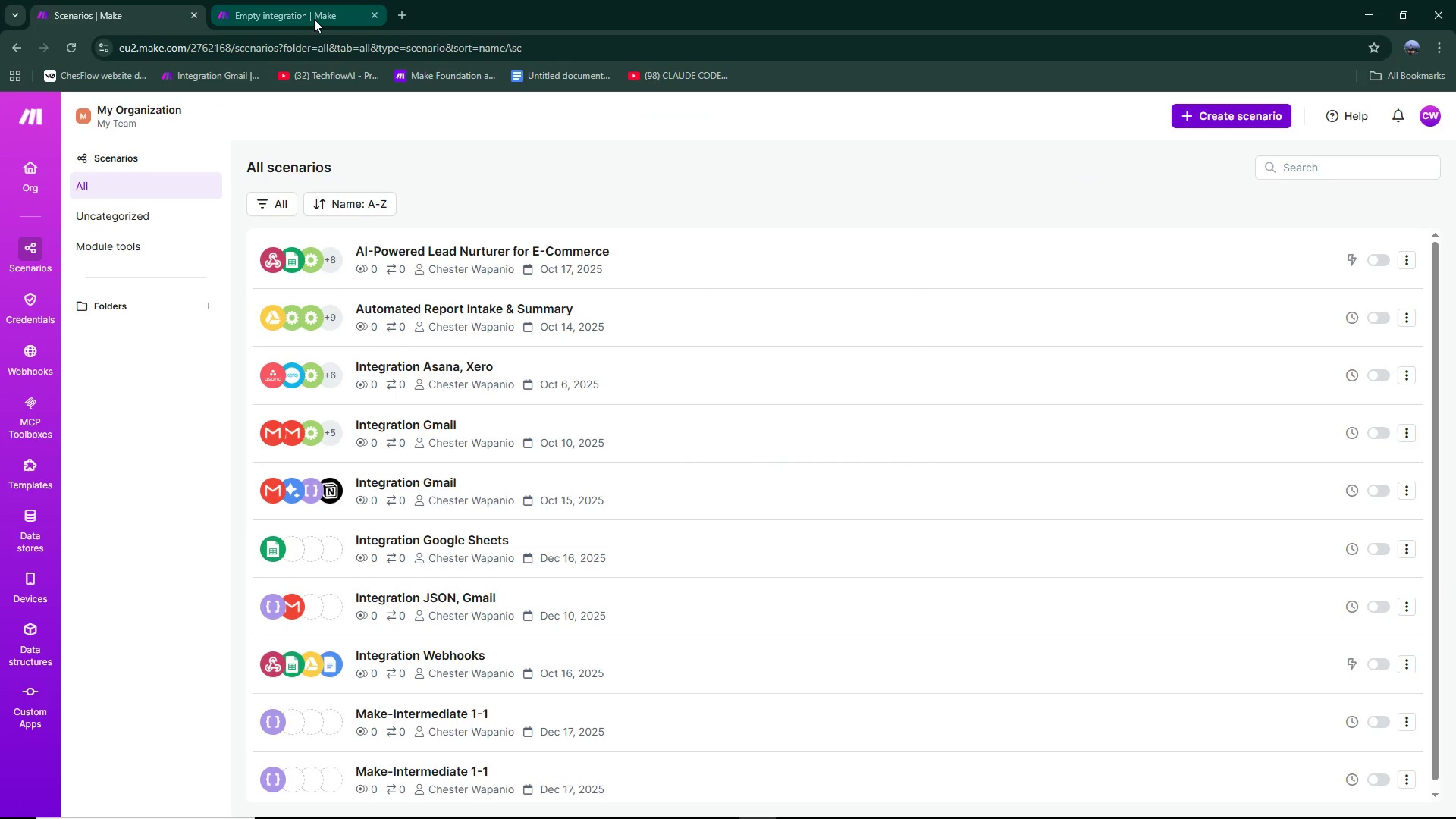 
wait(6.81)
 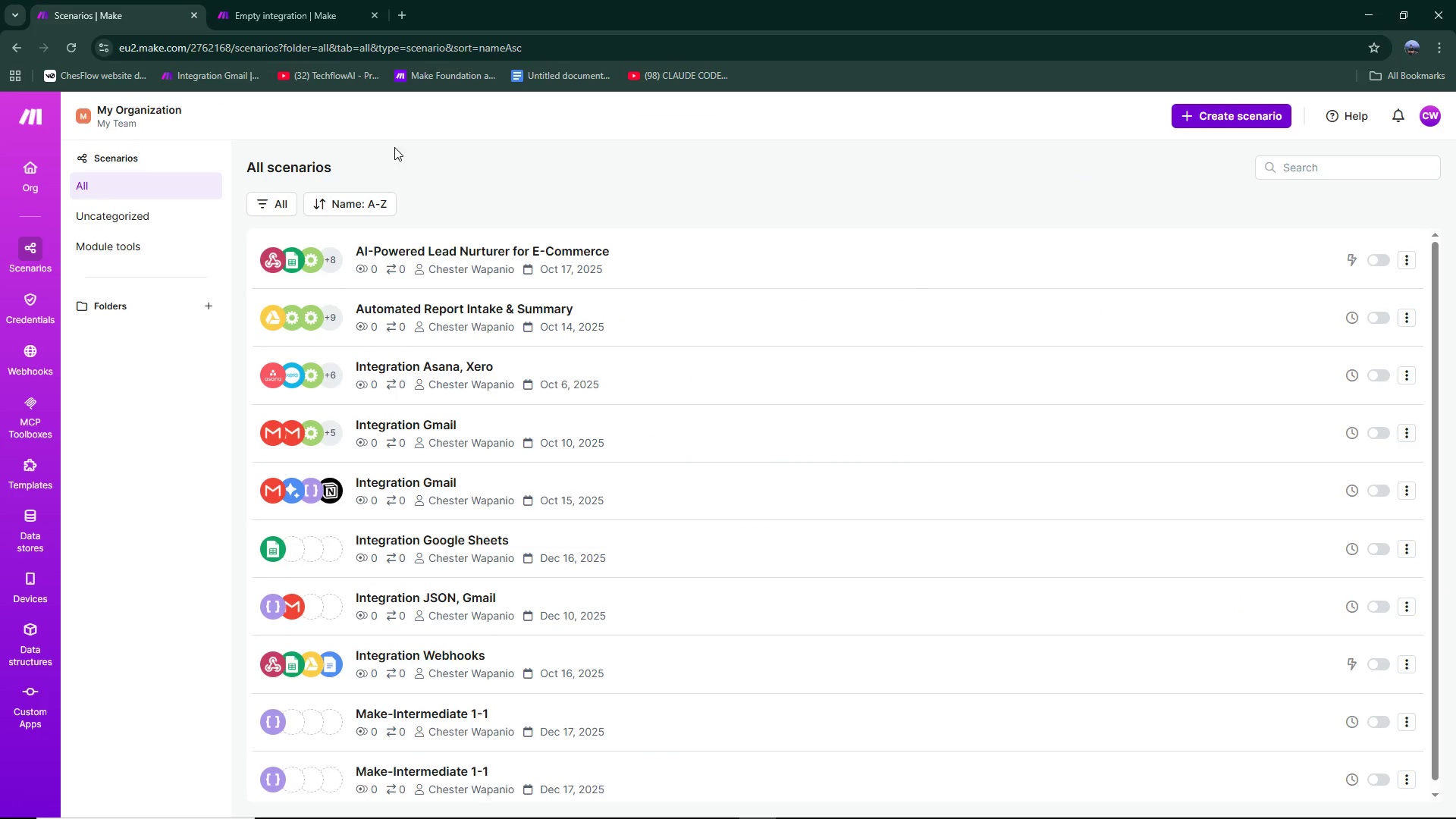 
left_click([314, 19])
 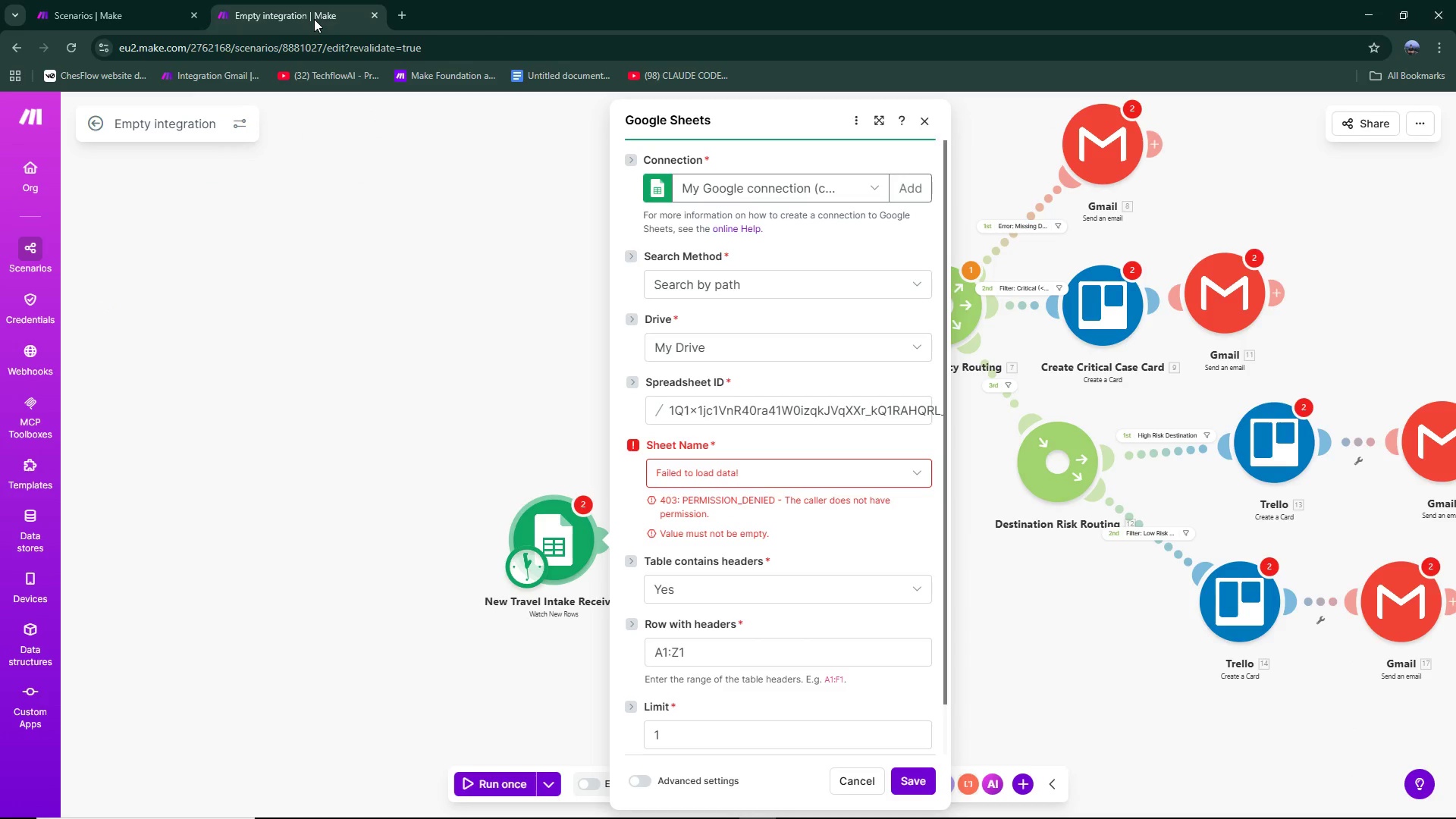 
key(Alt+Tab)
 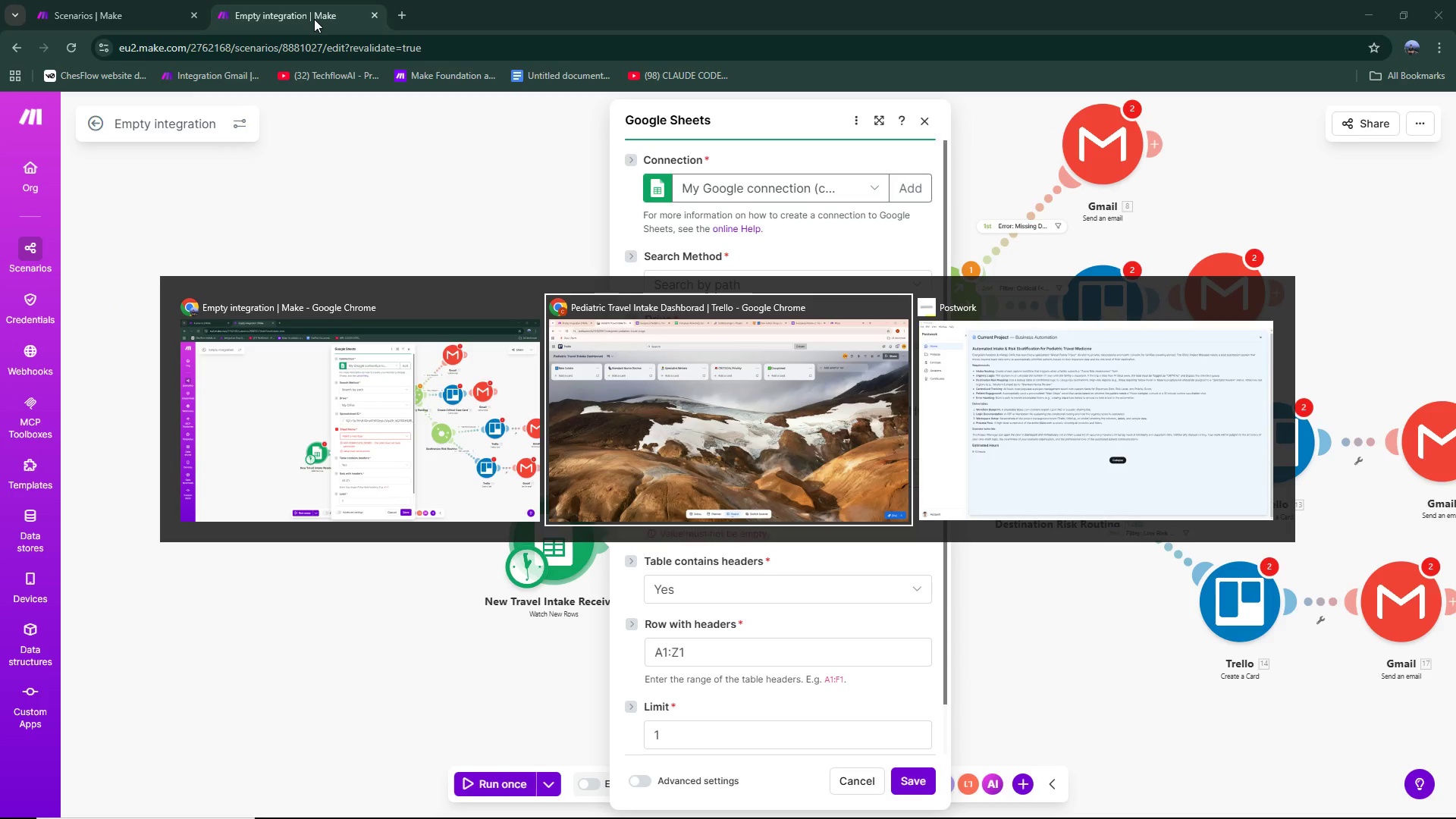 
key(Alt+Tab)
 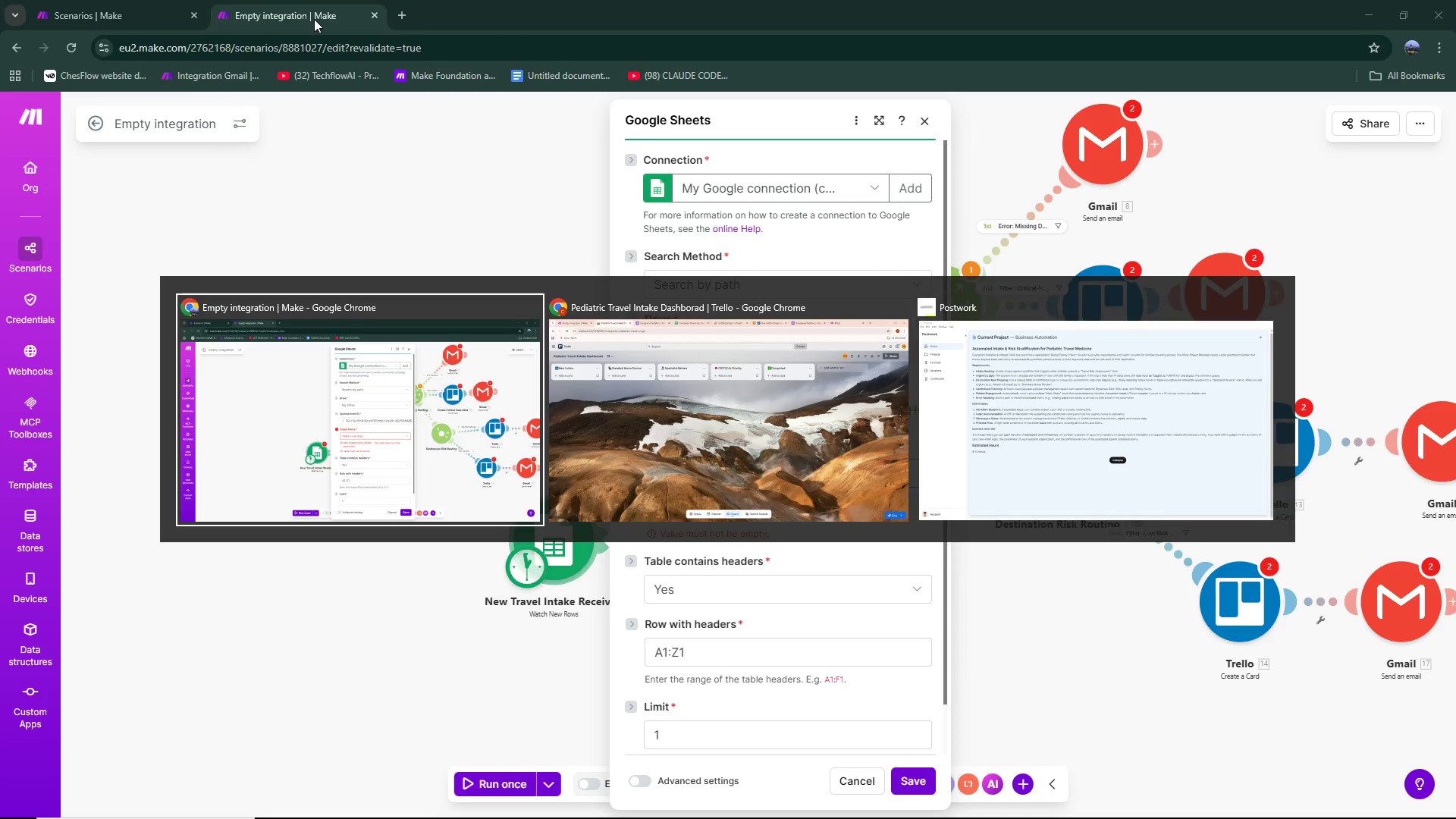 
key(Alt+Tab)
 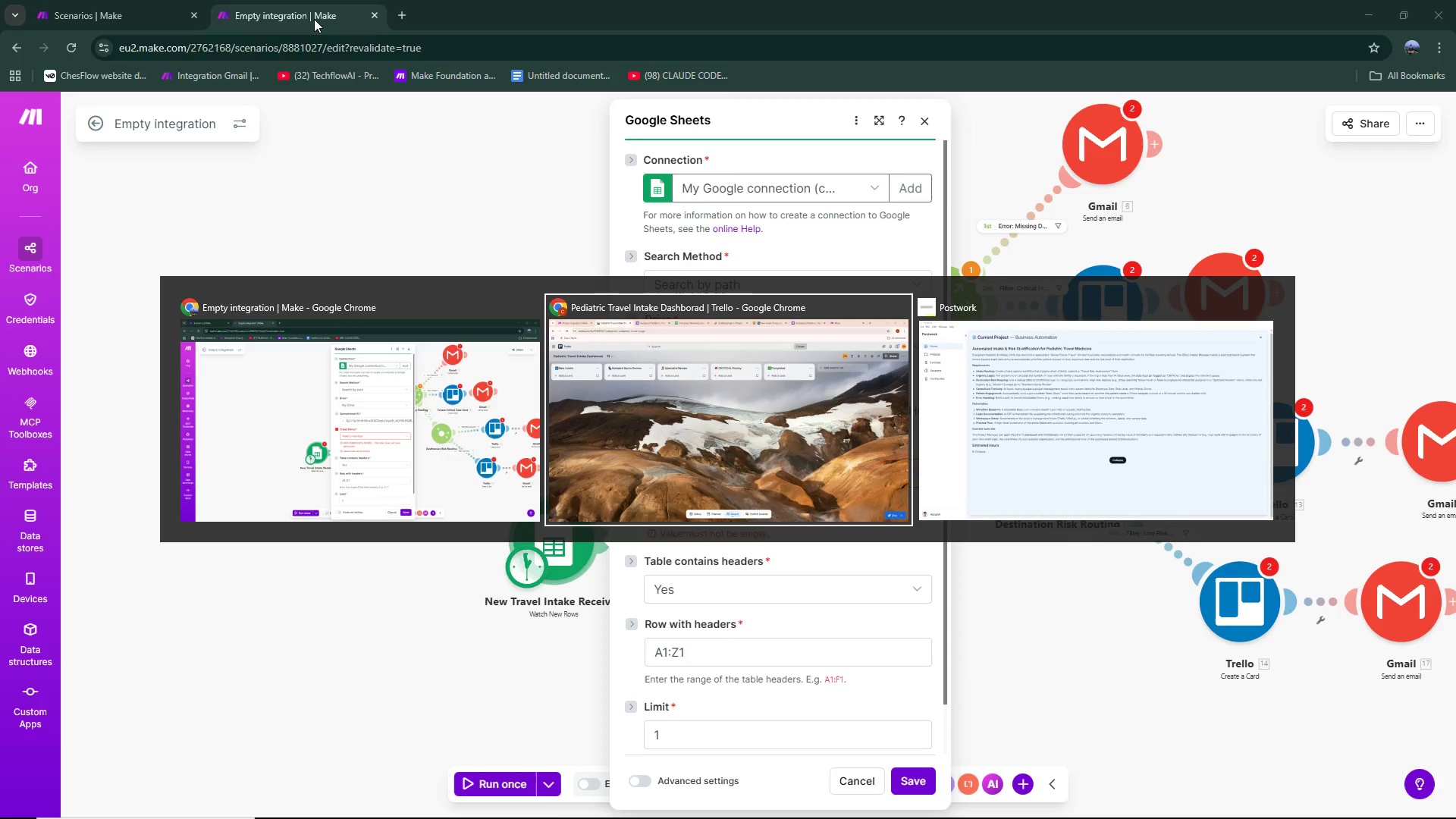 
key(Alt+Tab)
 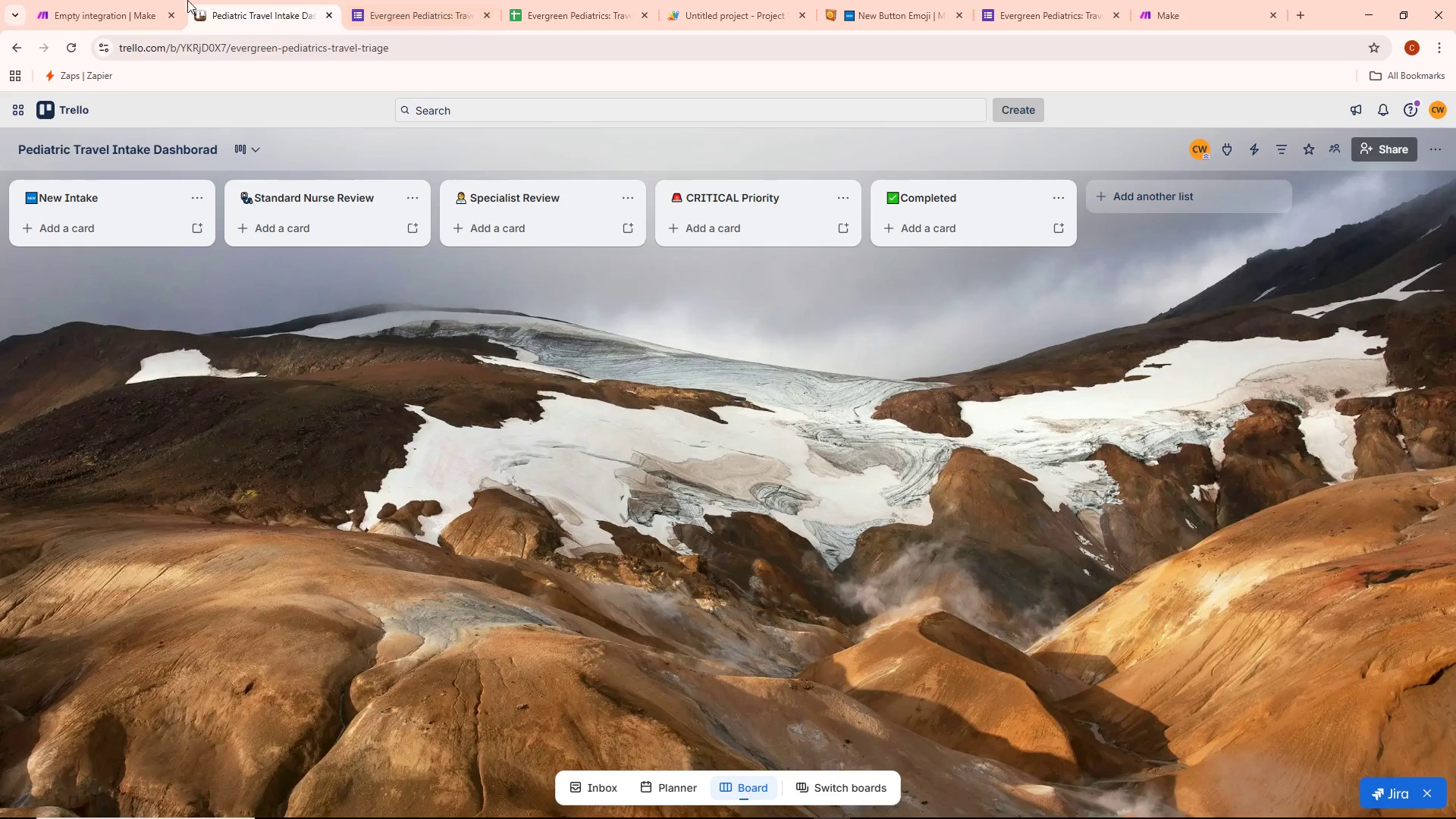 
left_click([127, 0])
 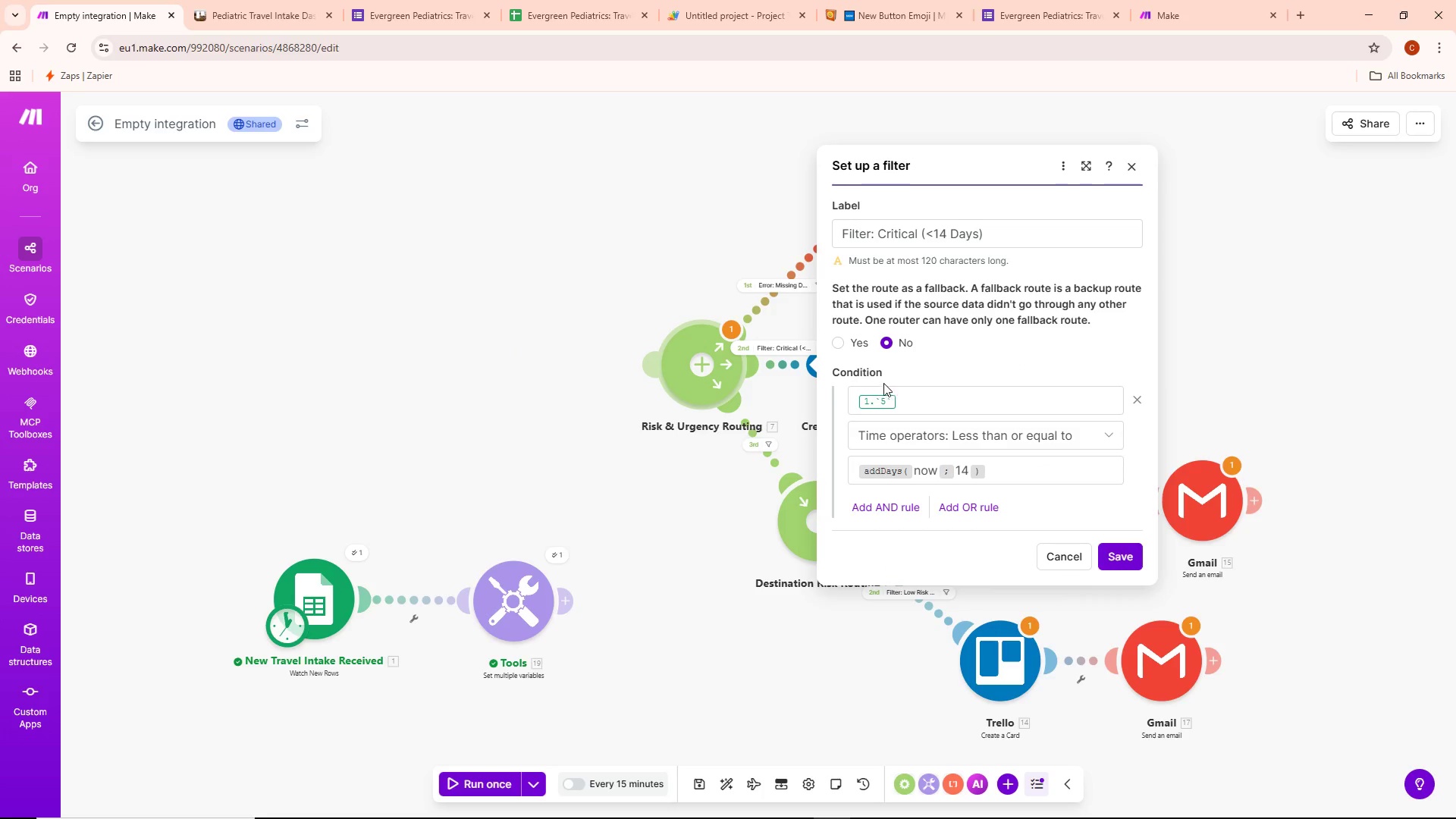 
left_click([1132, 164])
 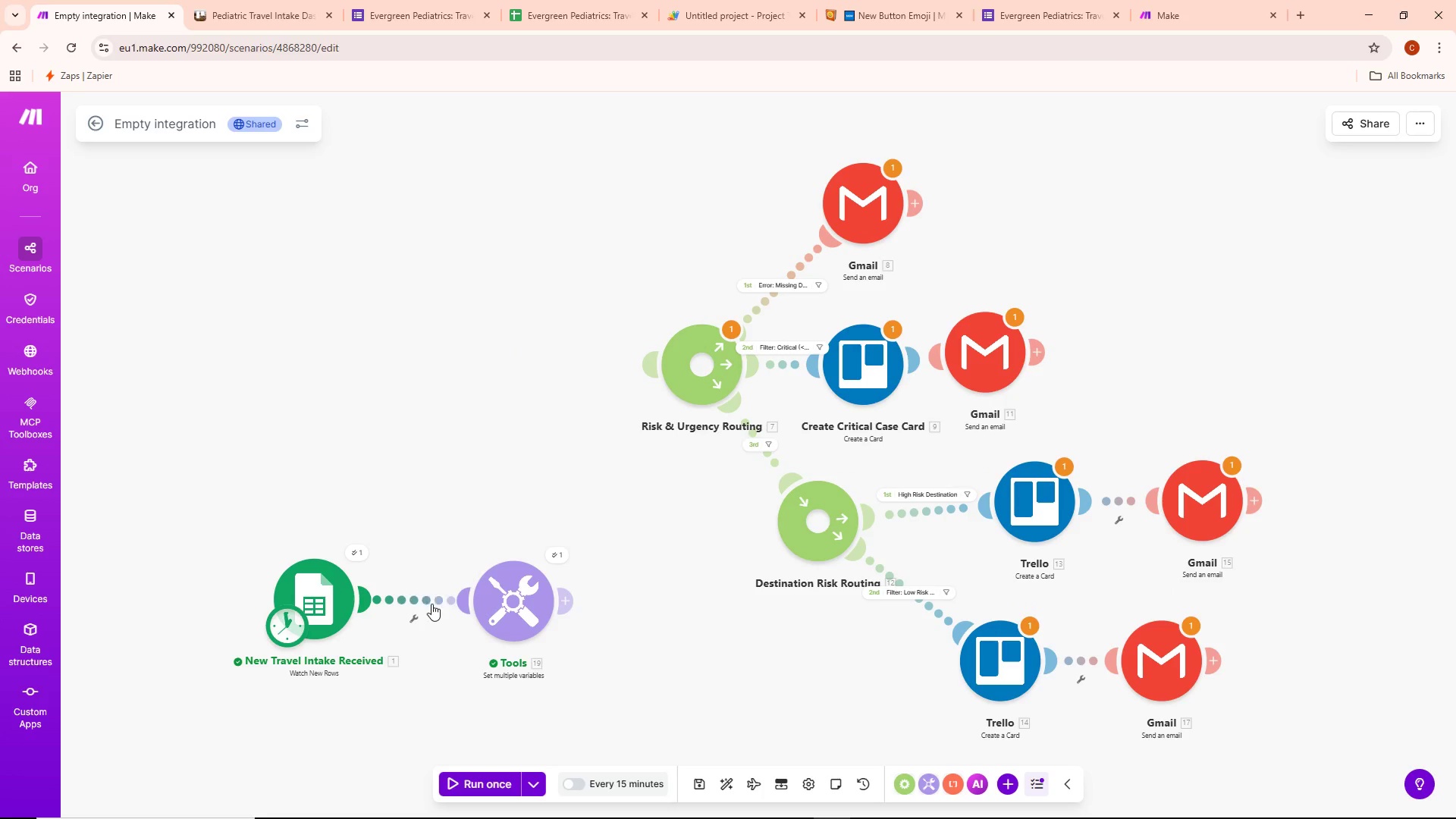 
right_click([414, 595])
 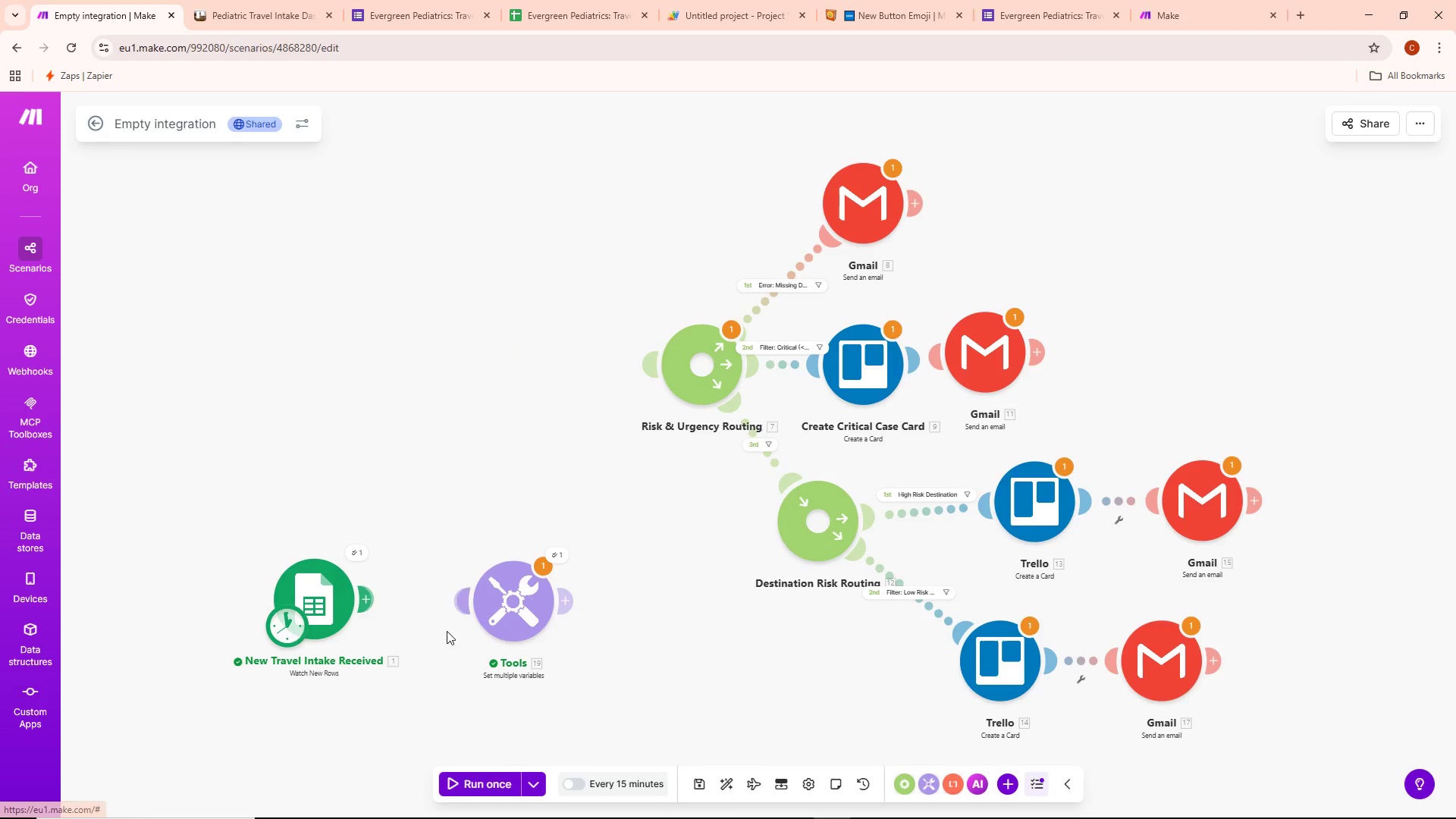 
left_click_drag(start_coordinate=[520, 585], to_coordinate=[493, 660])
 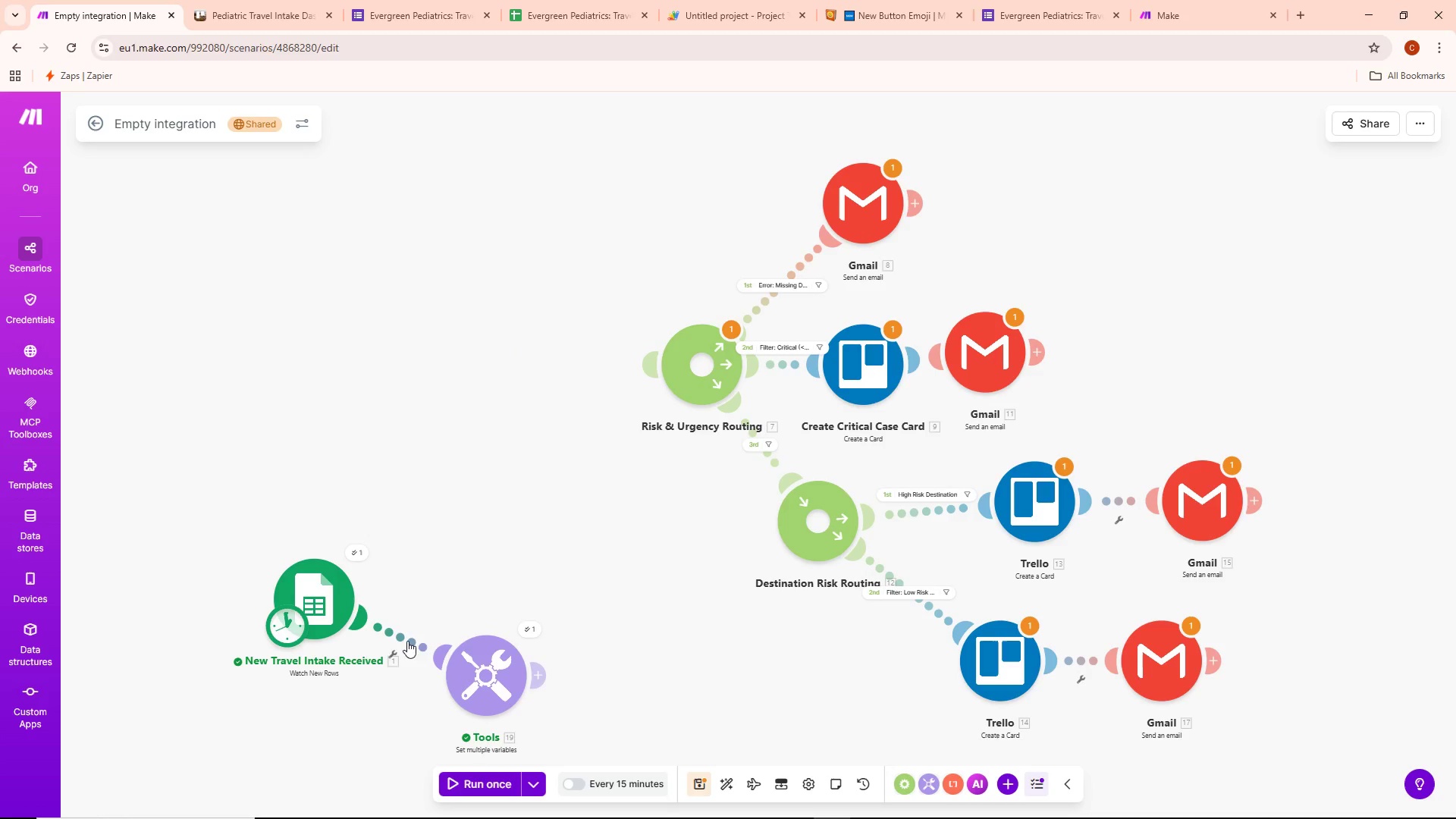 
right_click([404, 635])
 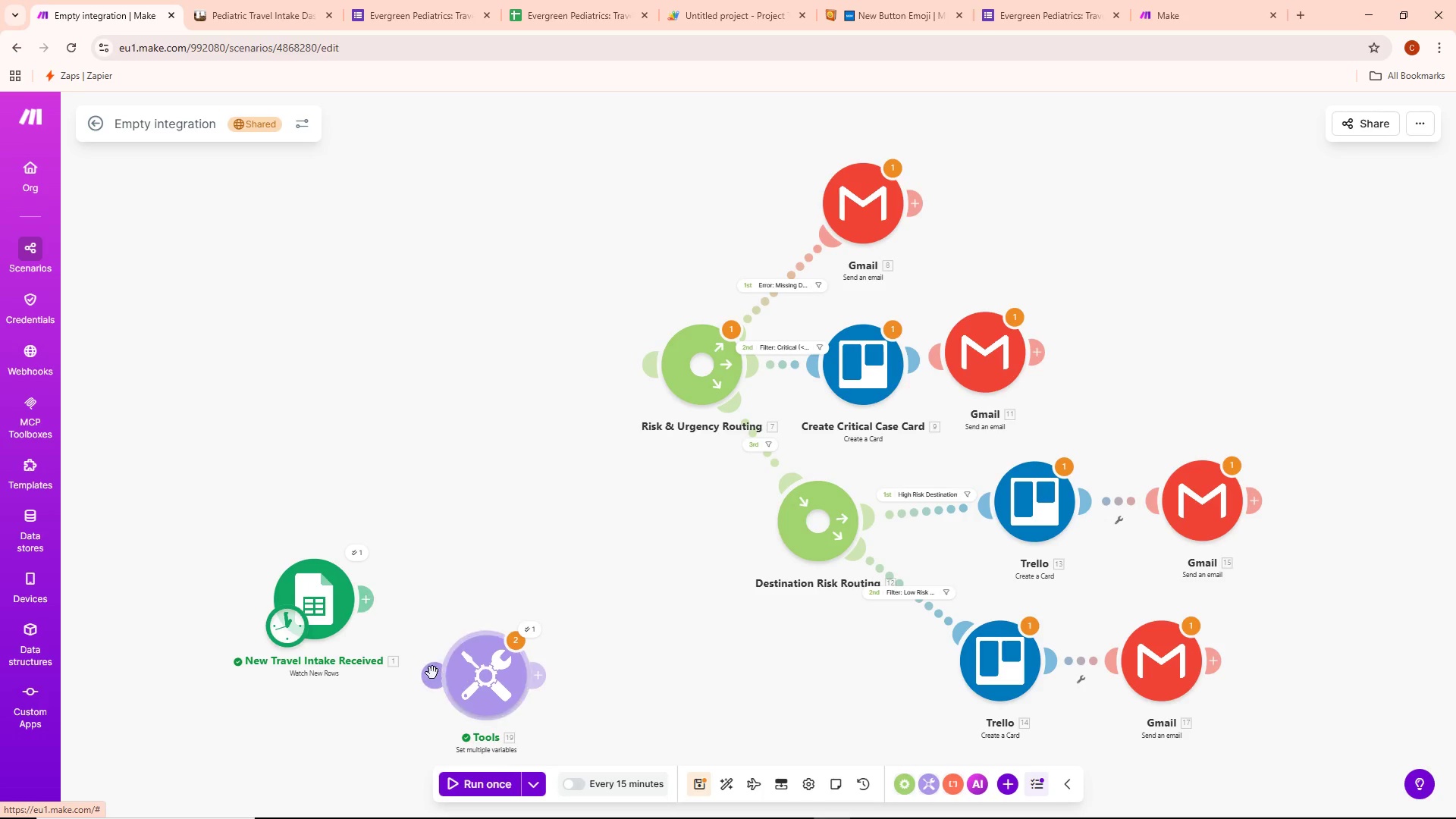 
left_click_drag(start_coordinate=[335, 616], to_coordinate=[588, 384])
 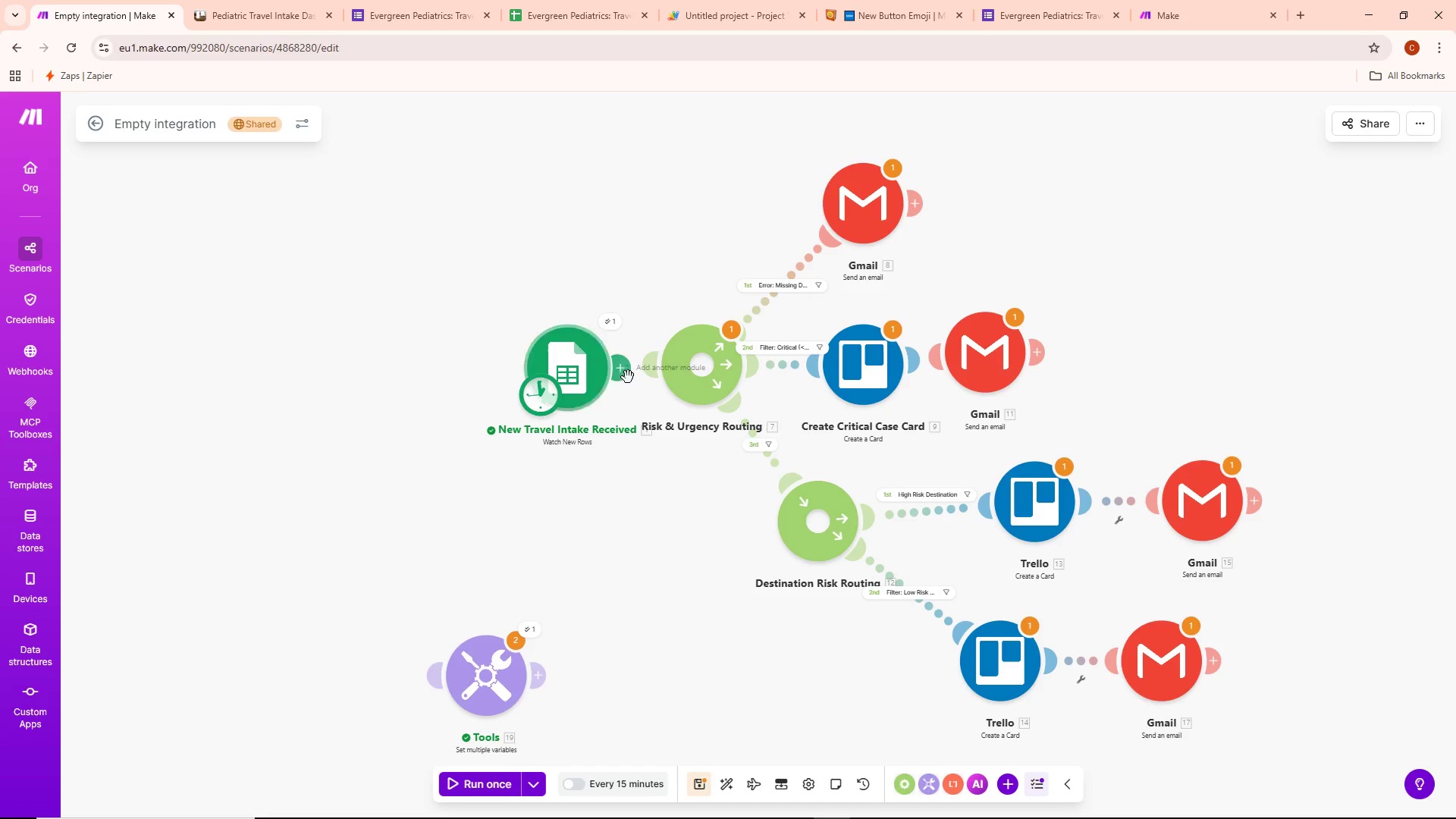 
left_click_drag(start_coordinate=[625, 372], to_coordinate=[674, 366])
 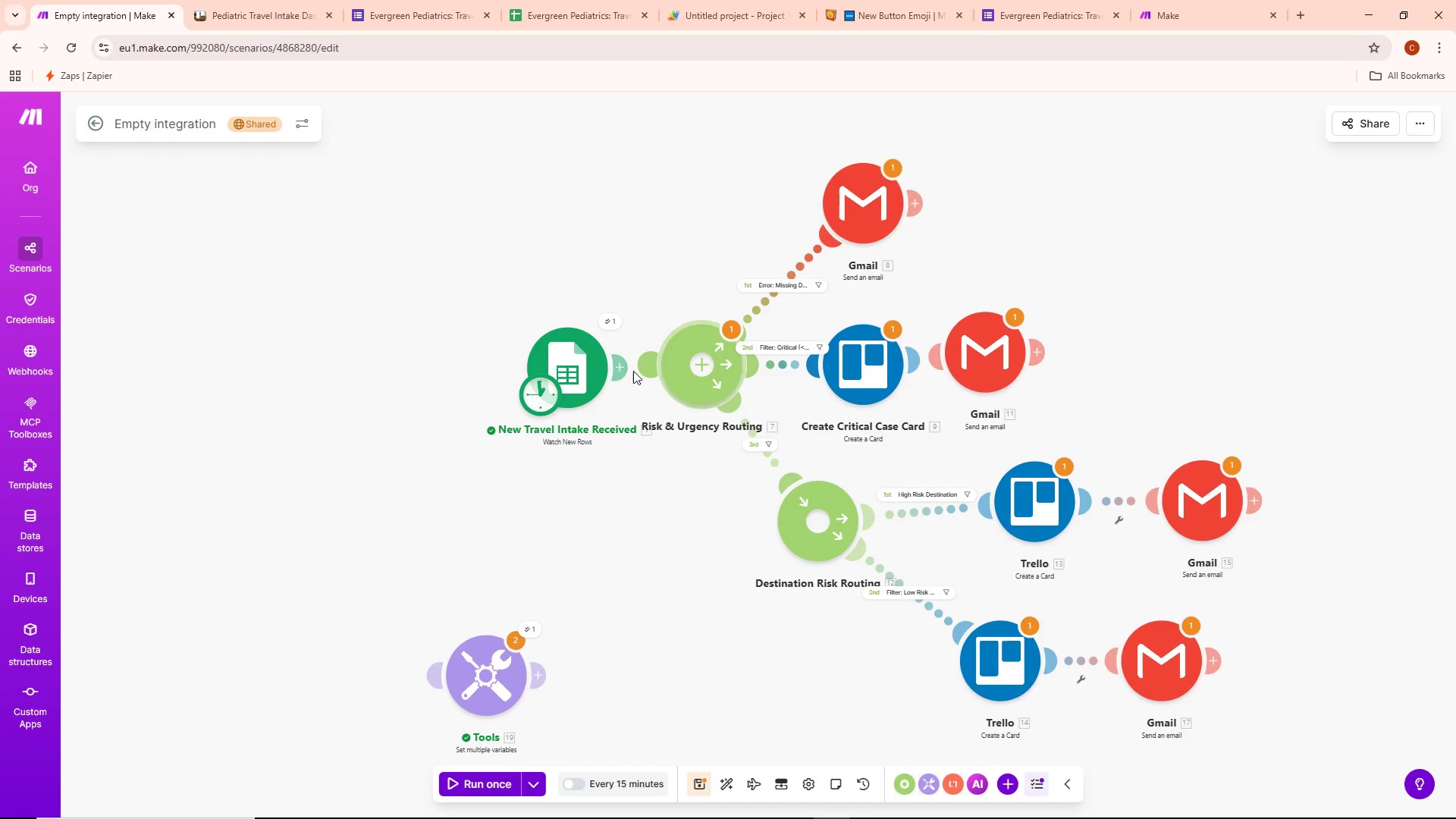 
left_click_drag(start_coordinate=[541, 379], to_coordinate=[516, 373])
 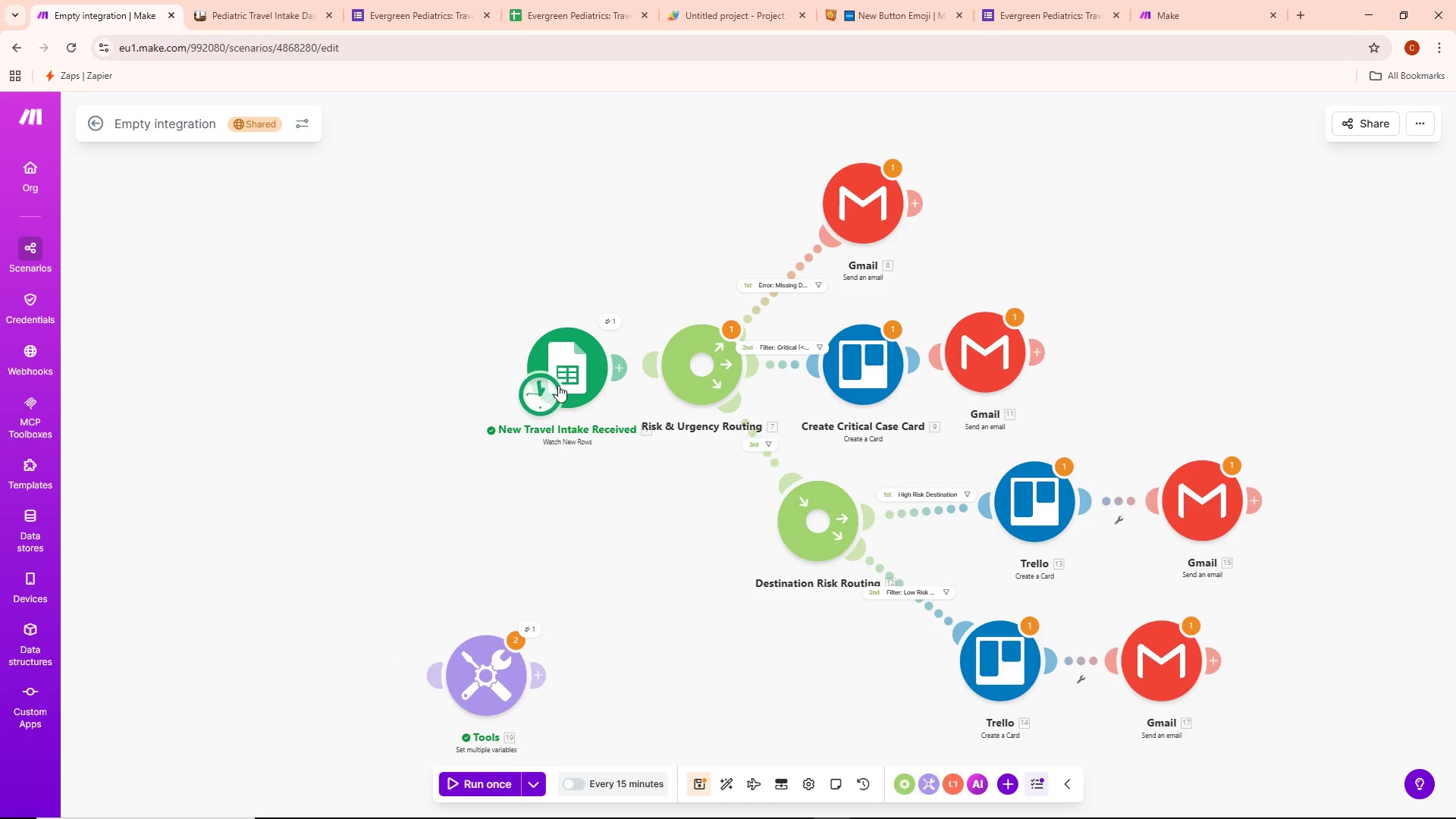 
left_click_drag(start_coordinate=[560, 375], to_coordinate=[526, 368])
 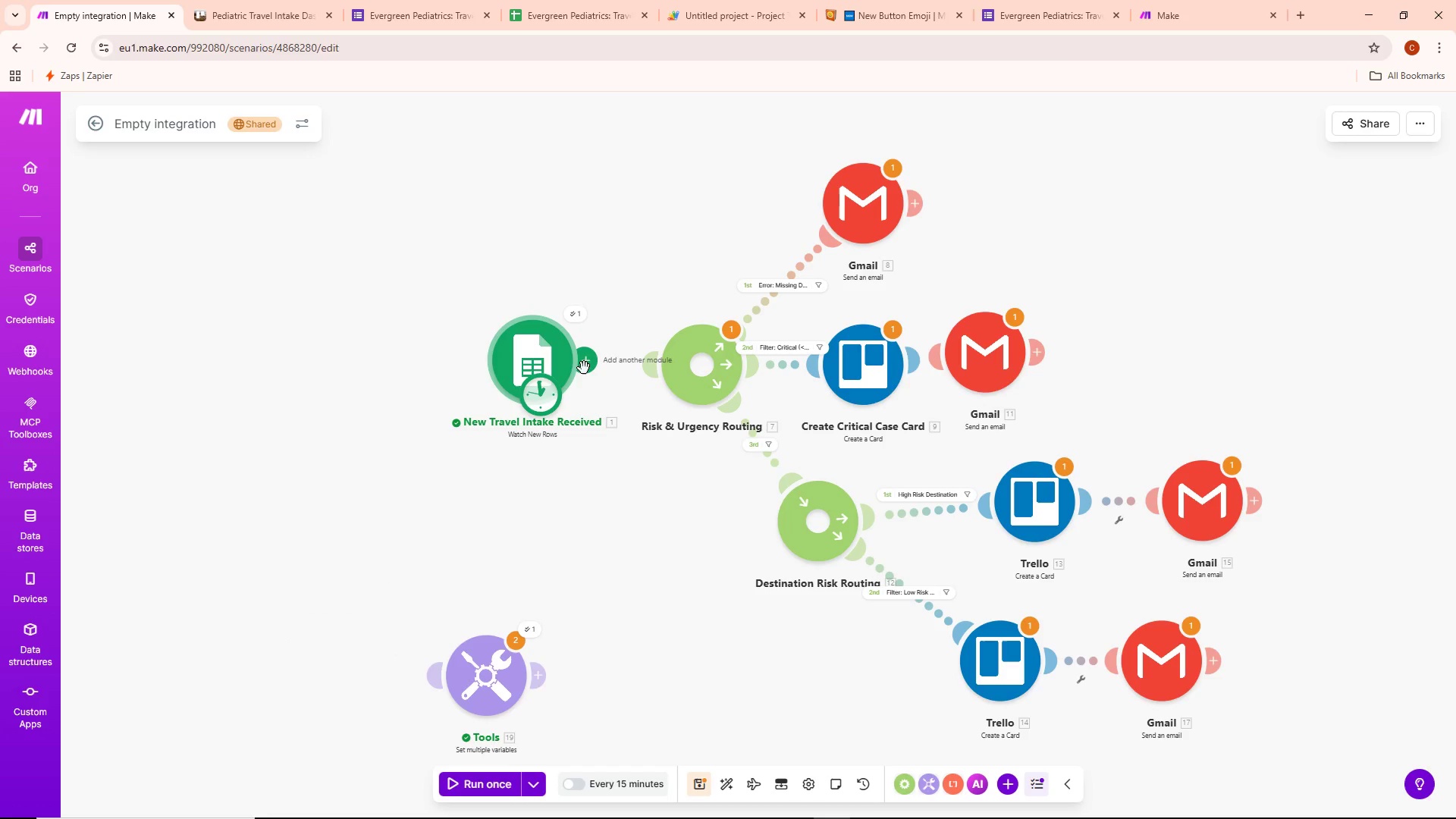 
left_click_drag(start_coordinate=[588, 368], to_coordinate=[693, 371])
 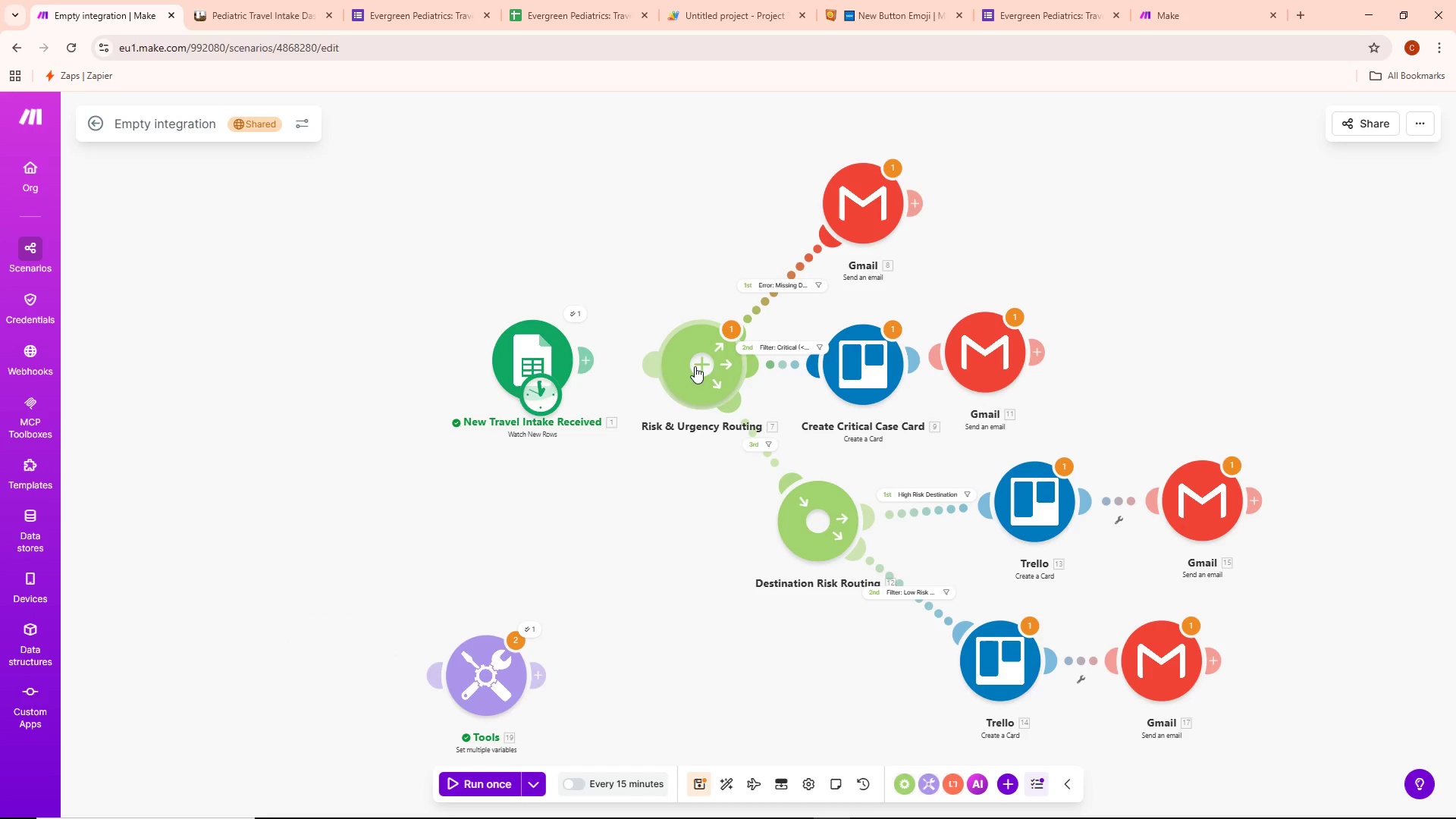 
left_click_drag(start_coordinate=[698, 361], to_coordinate=[582, 366])
 